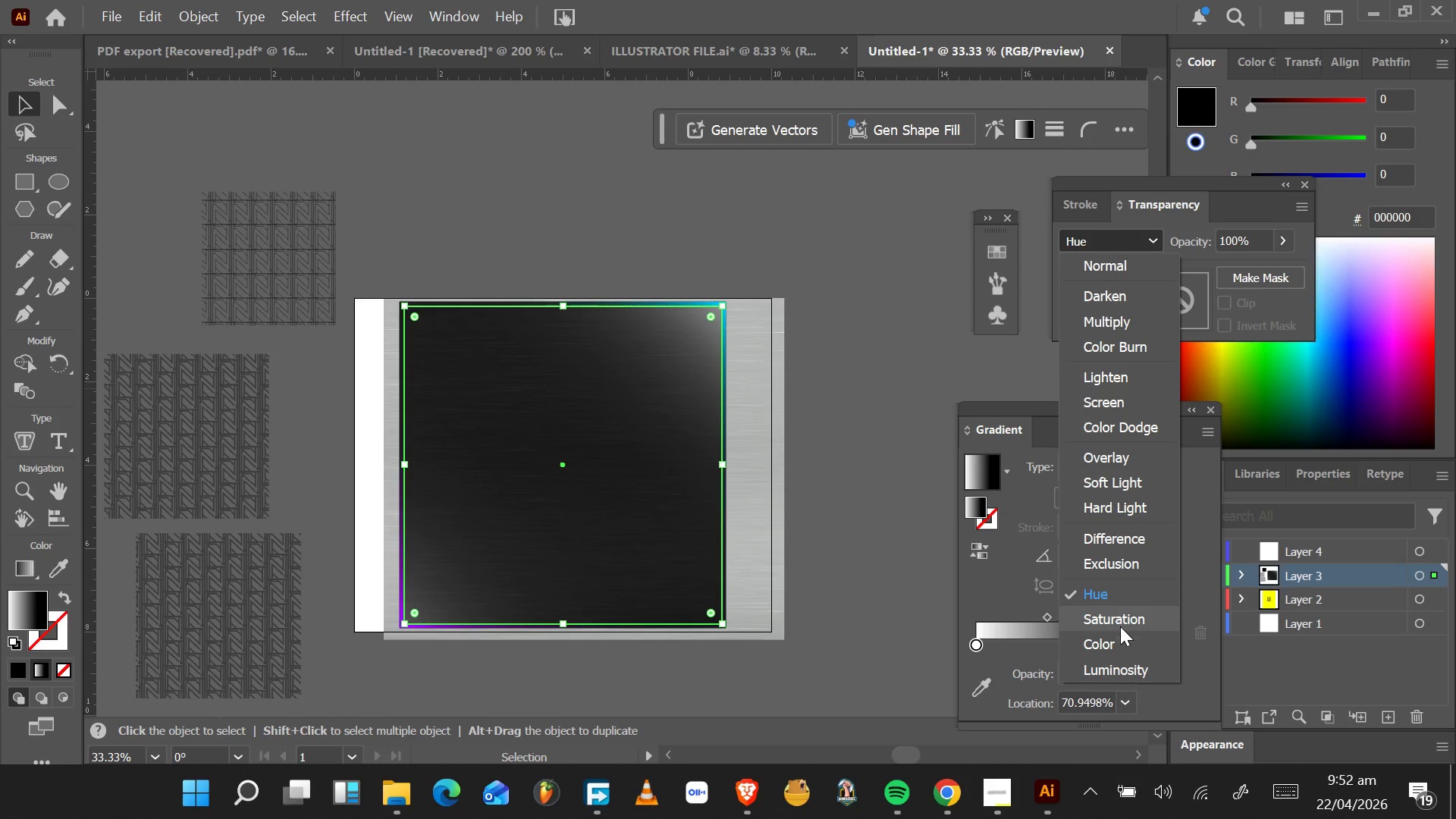 
left_click([1120, 628])
 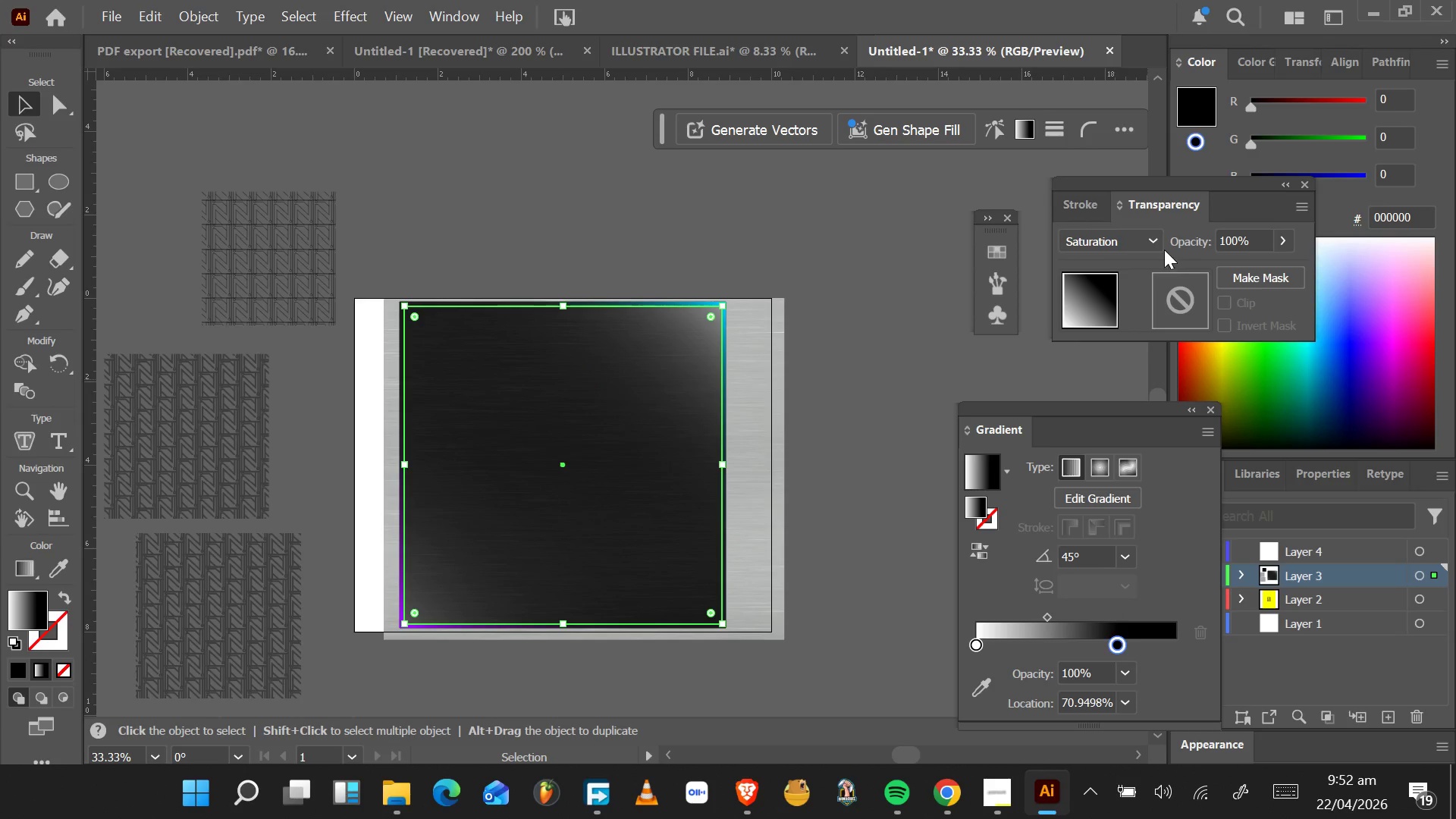 
left_click([1151, 241])
 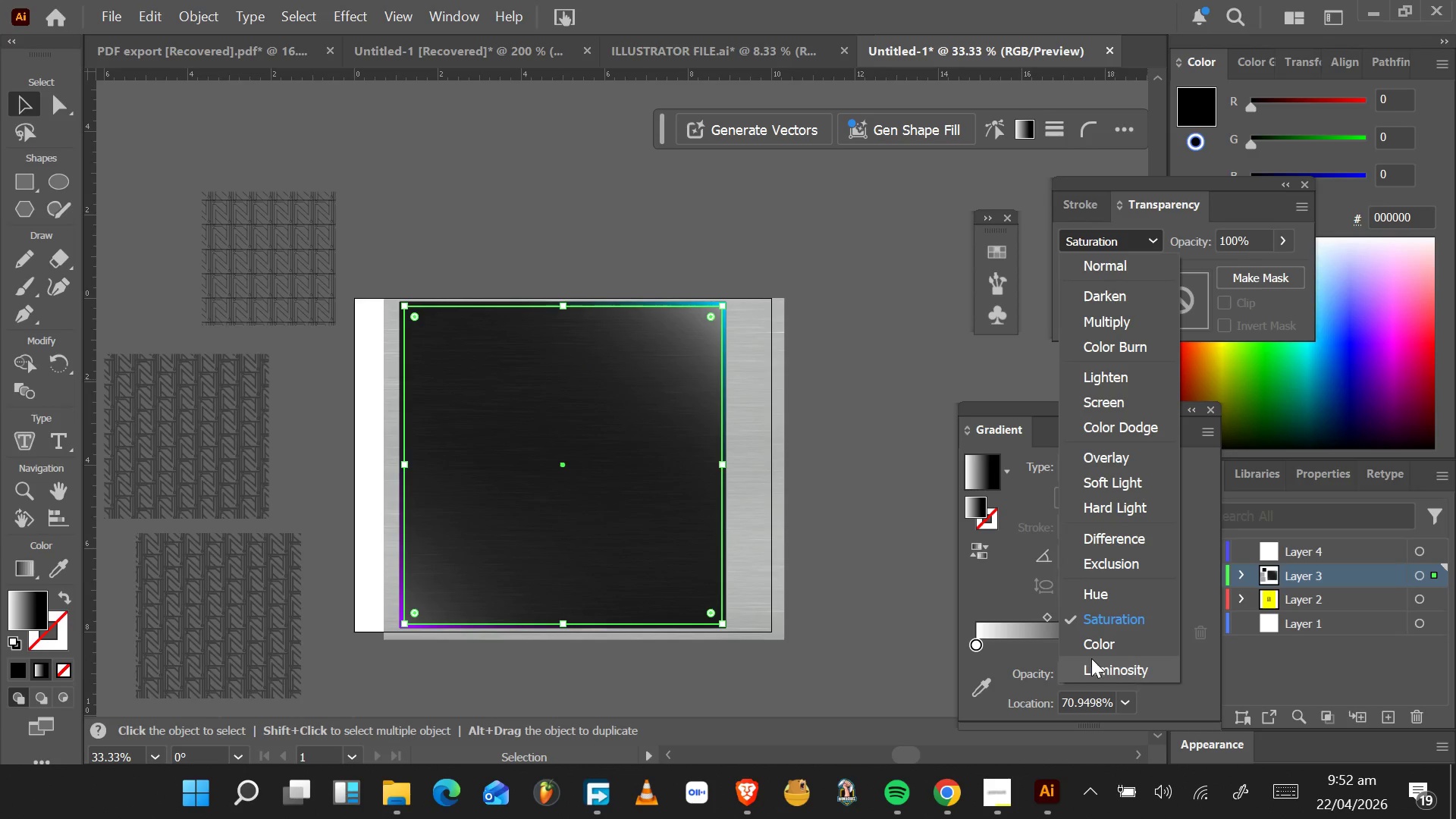 
left_click([1100, 651])
 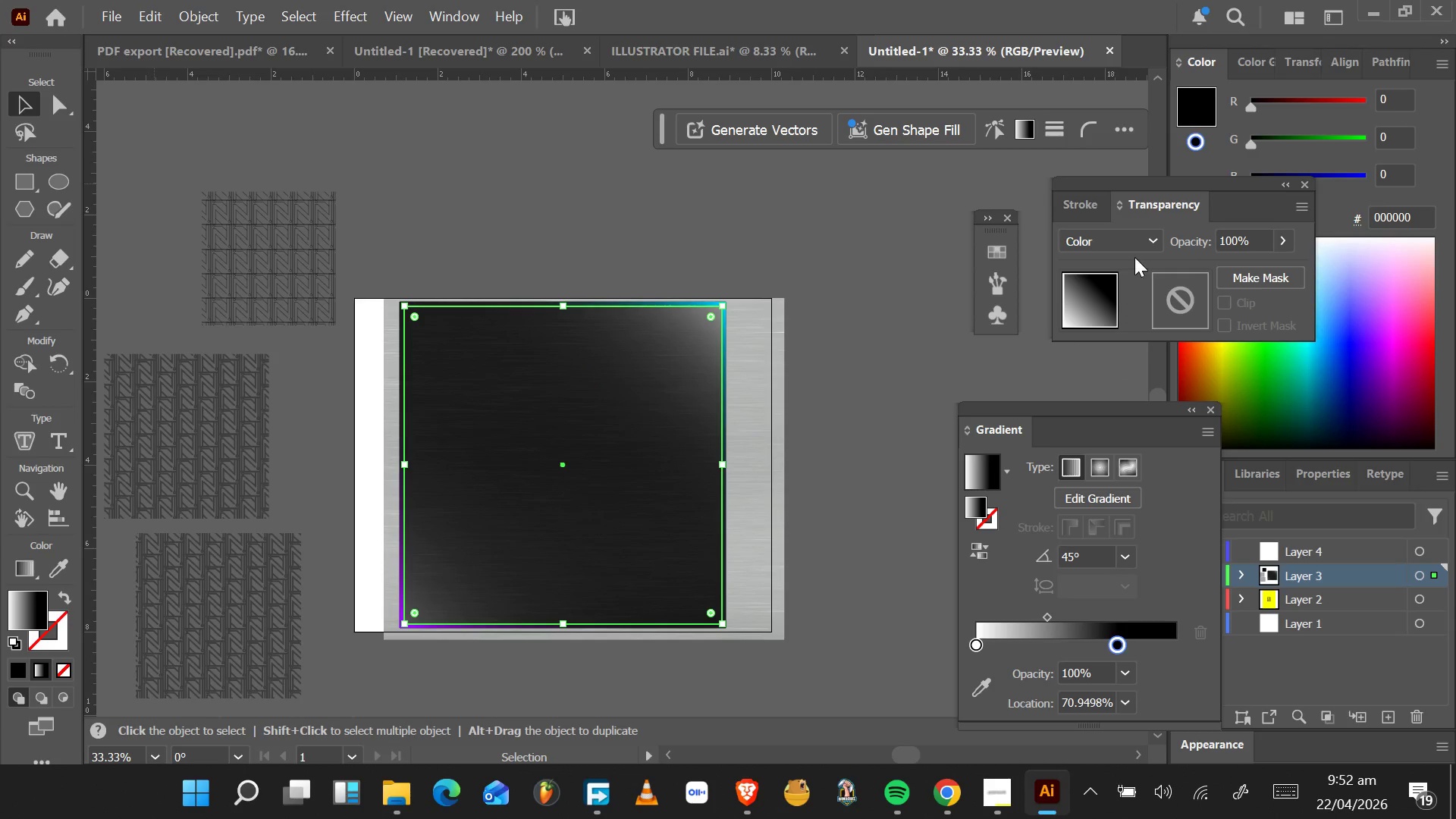 
left_click([1141, 243])
 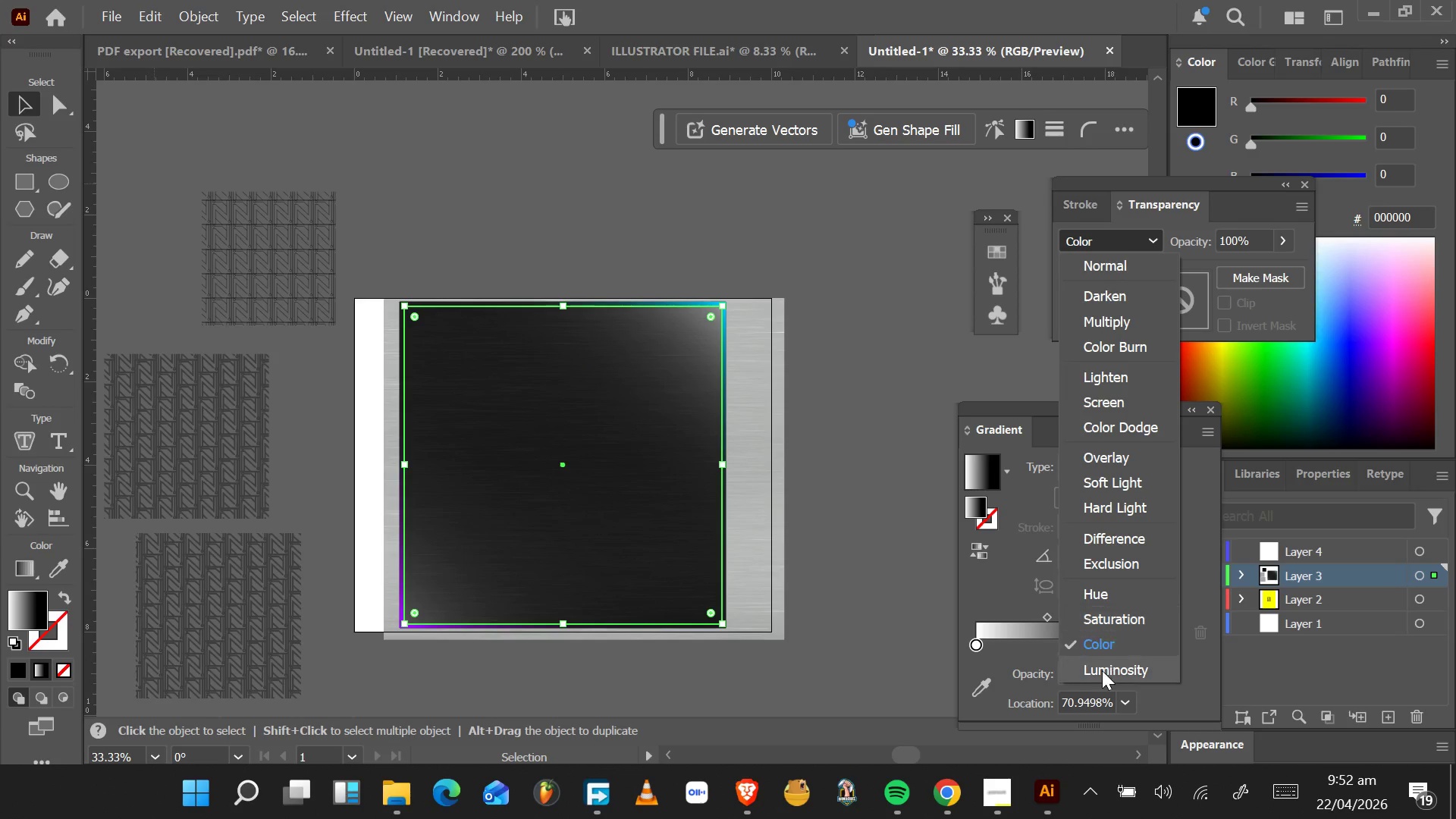 
left_click([1103, 673])
 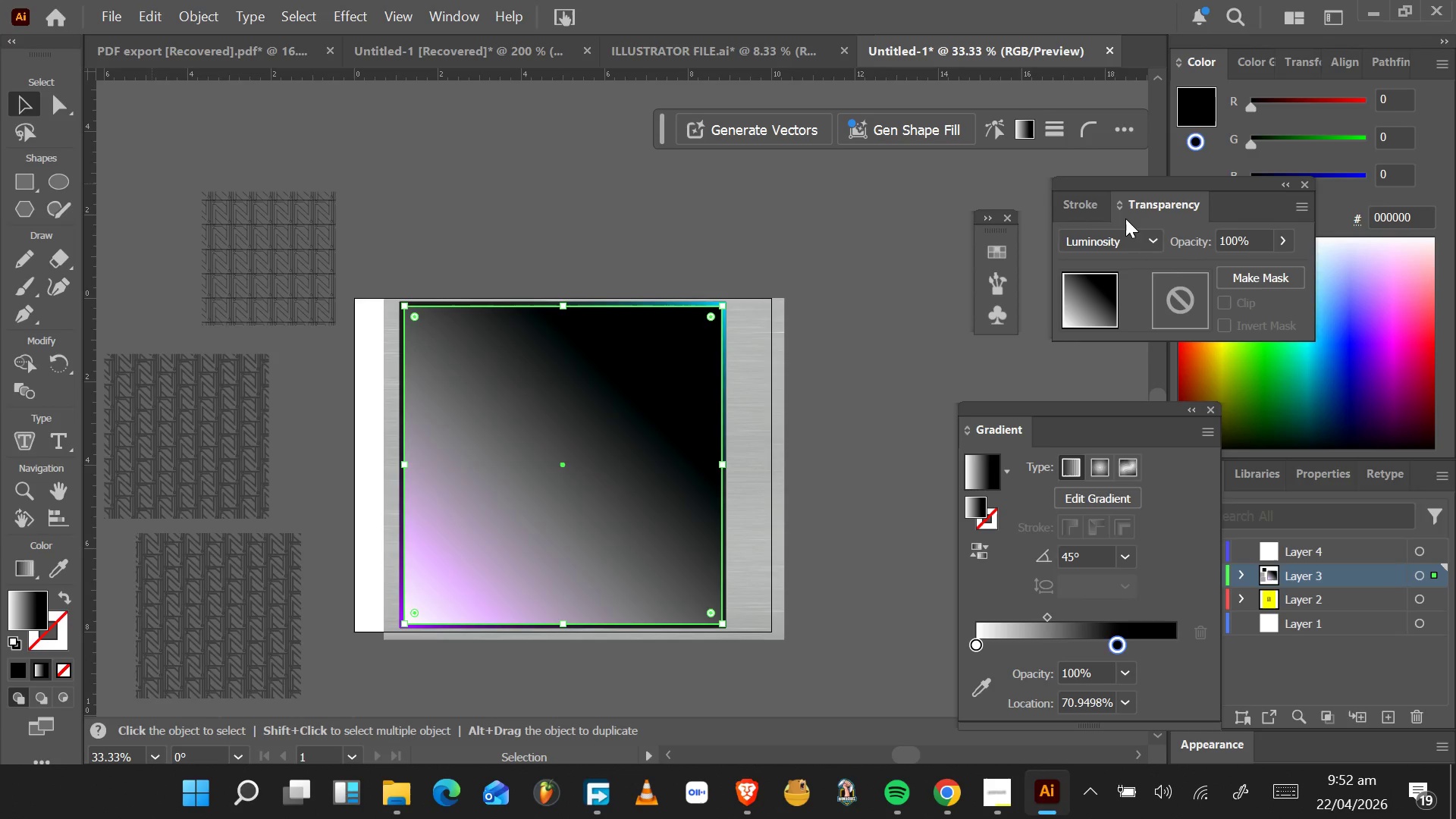 
left_click([1132, 242])
 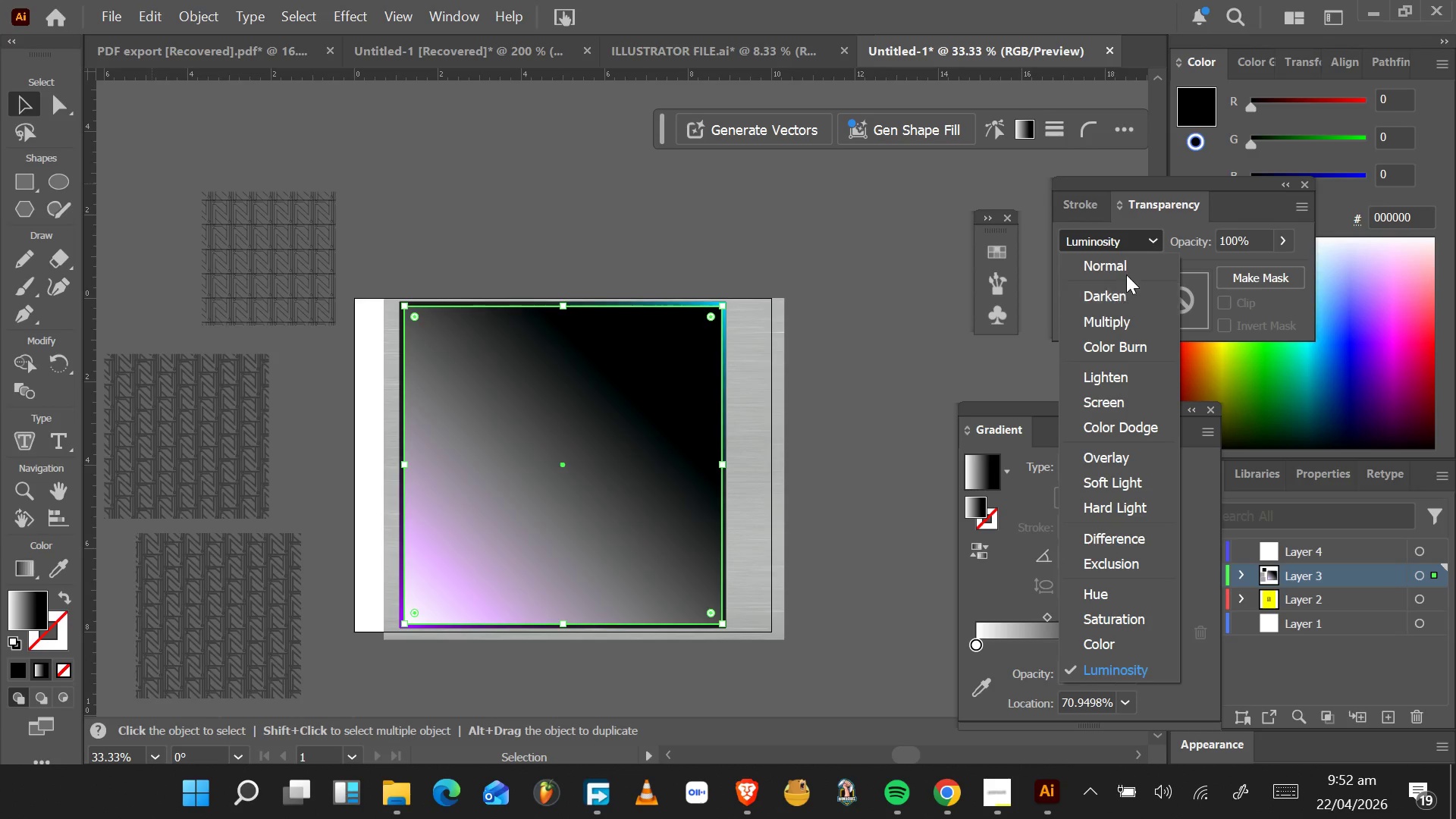 
left_click([1127, 265])
 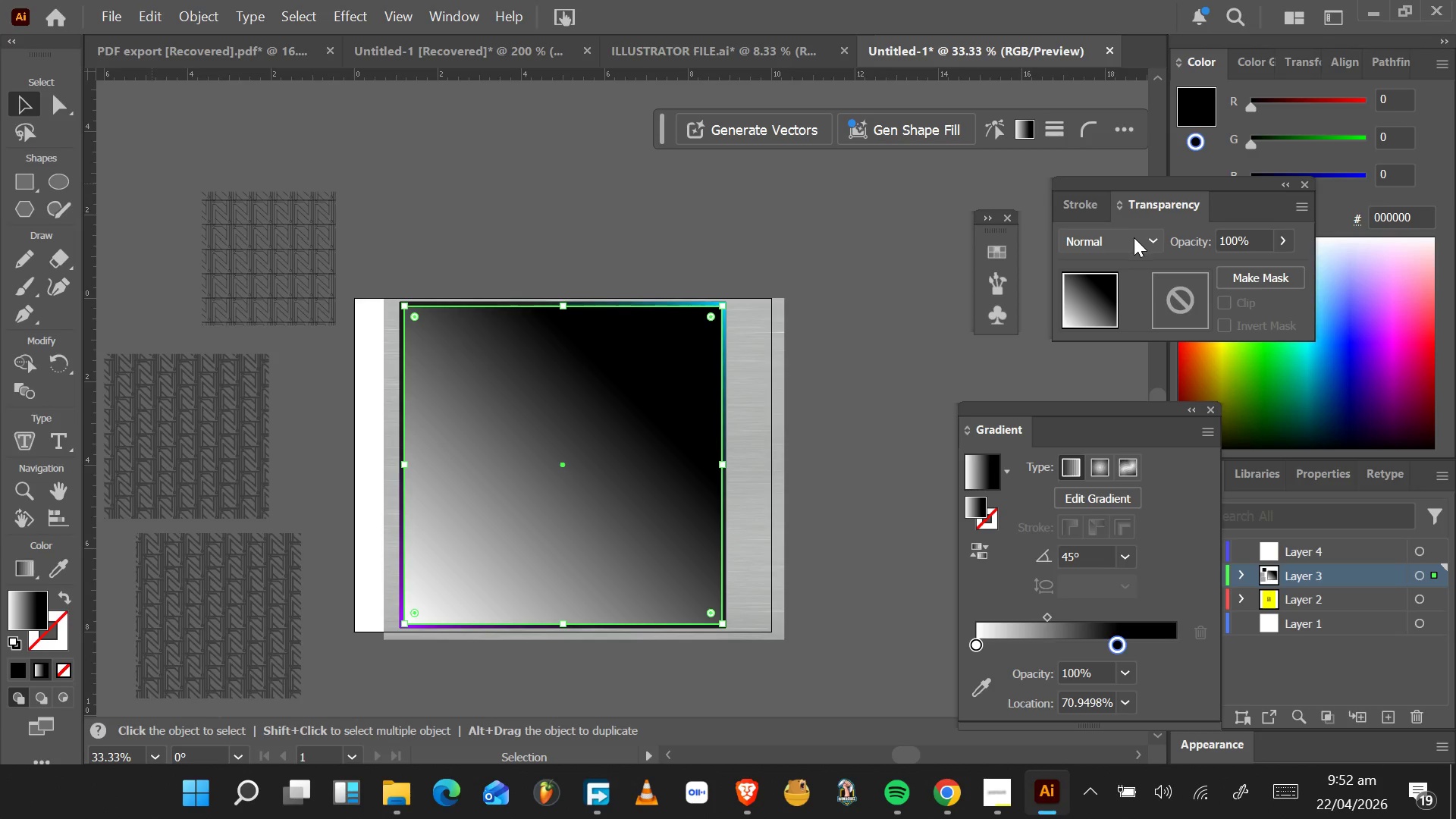 
left_click([1134, 240])
 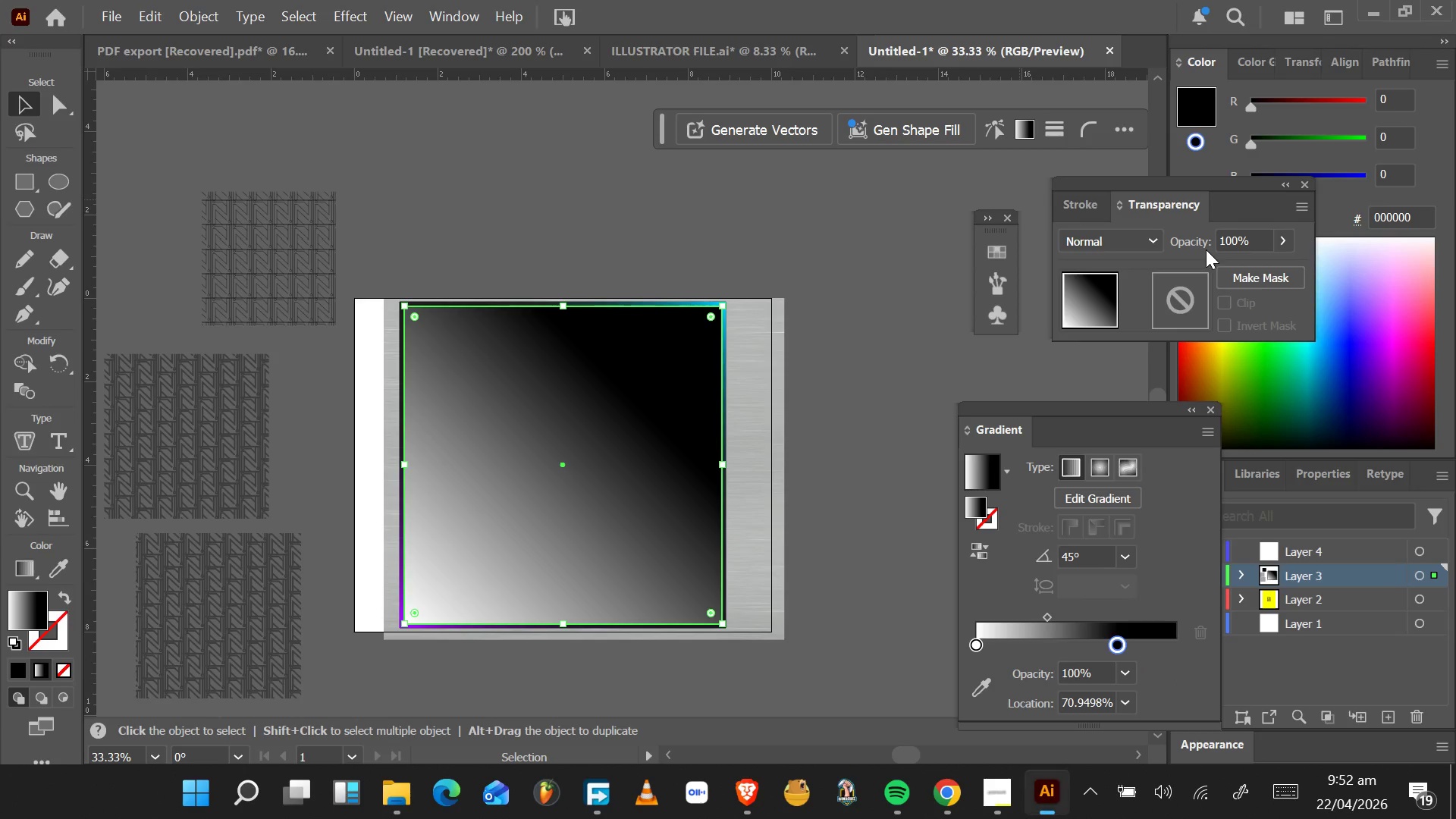 
left_click_drag(start_coordinate=[1200, 242], to_coordinate=[1150, 240])
 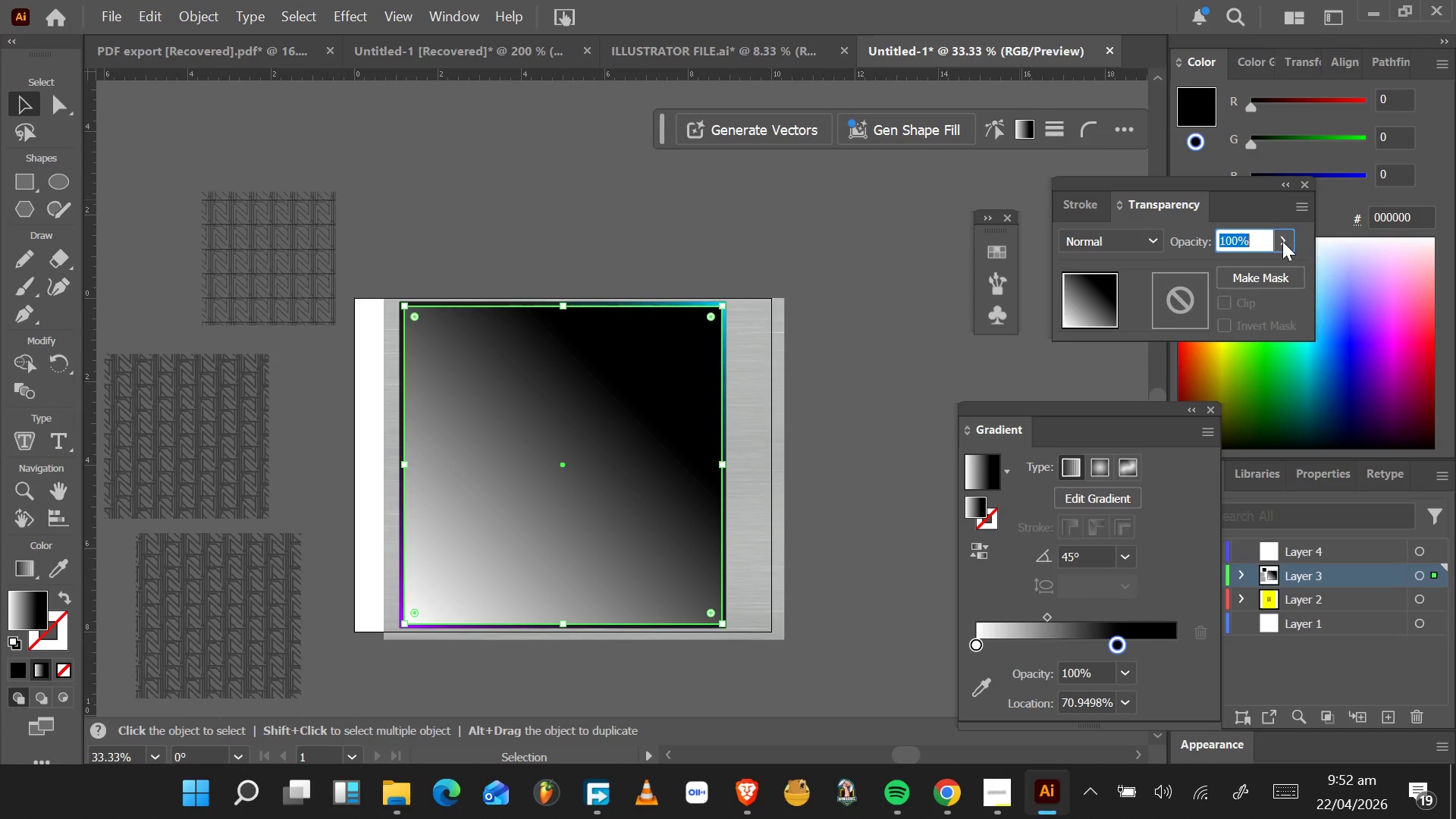 
left_click([1284, 241])
 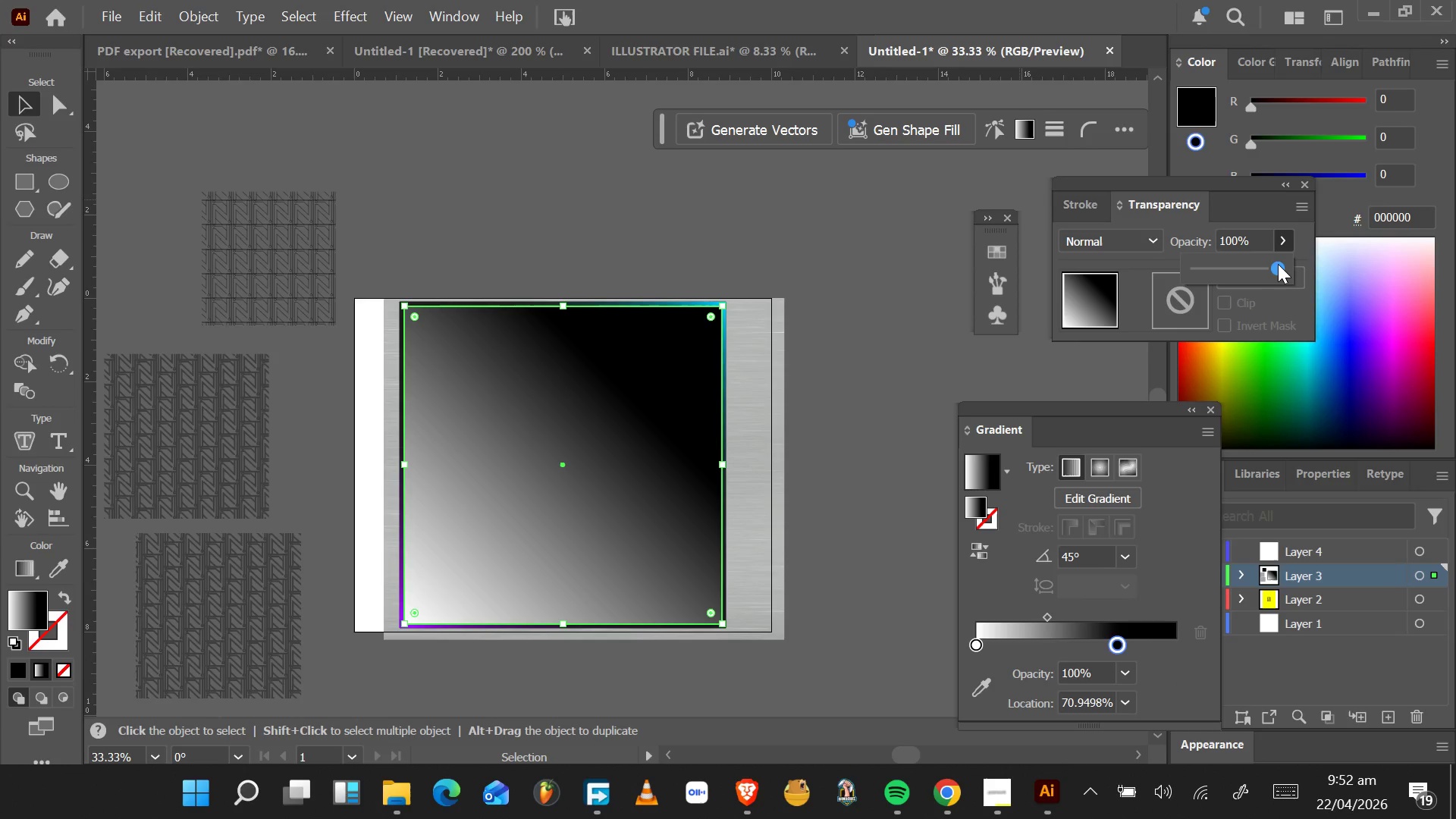 
left_click_drag(start_coordinate=[1278, 265], to_coordinate=[1241, 269])
 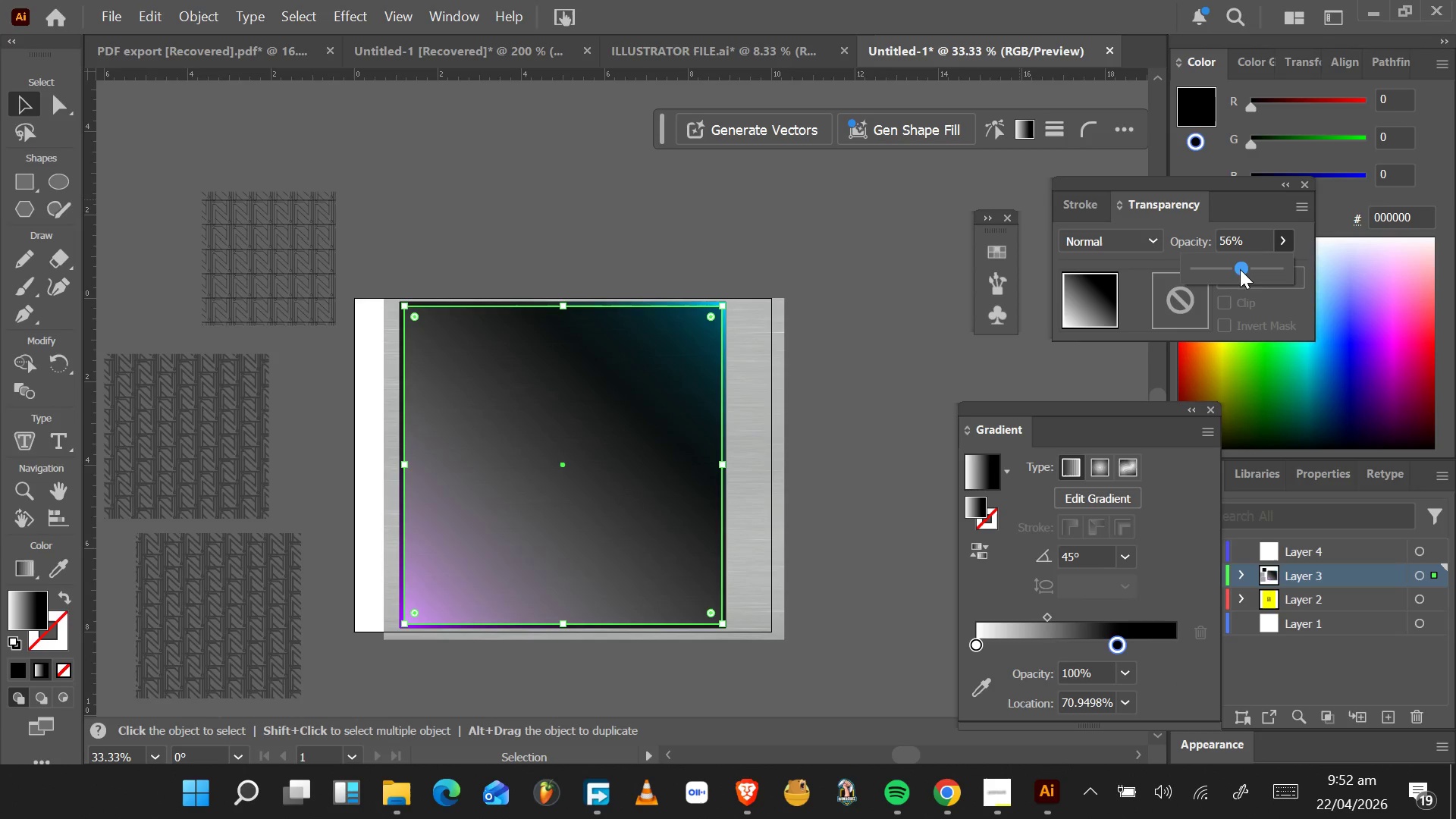 
left_click_drag(start_coordinate=[1240, 269], to_coordinate=[1232, 271])
 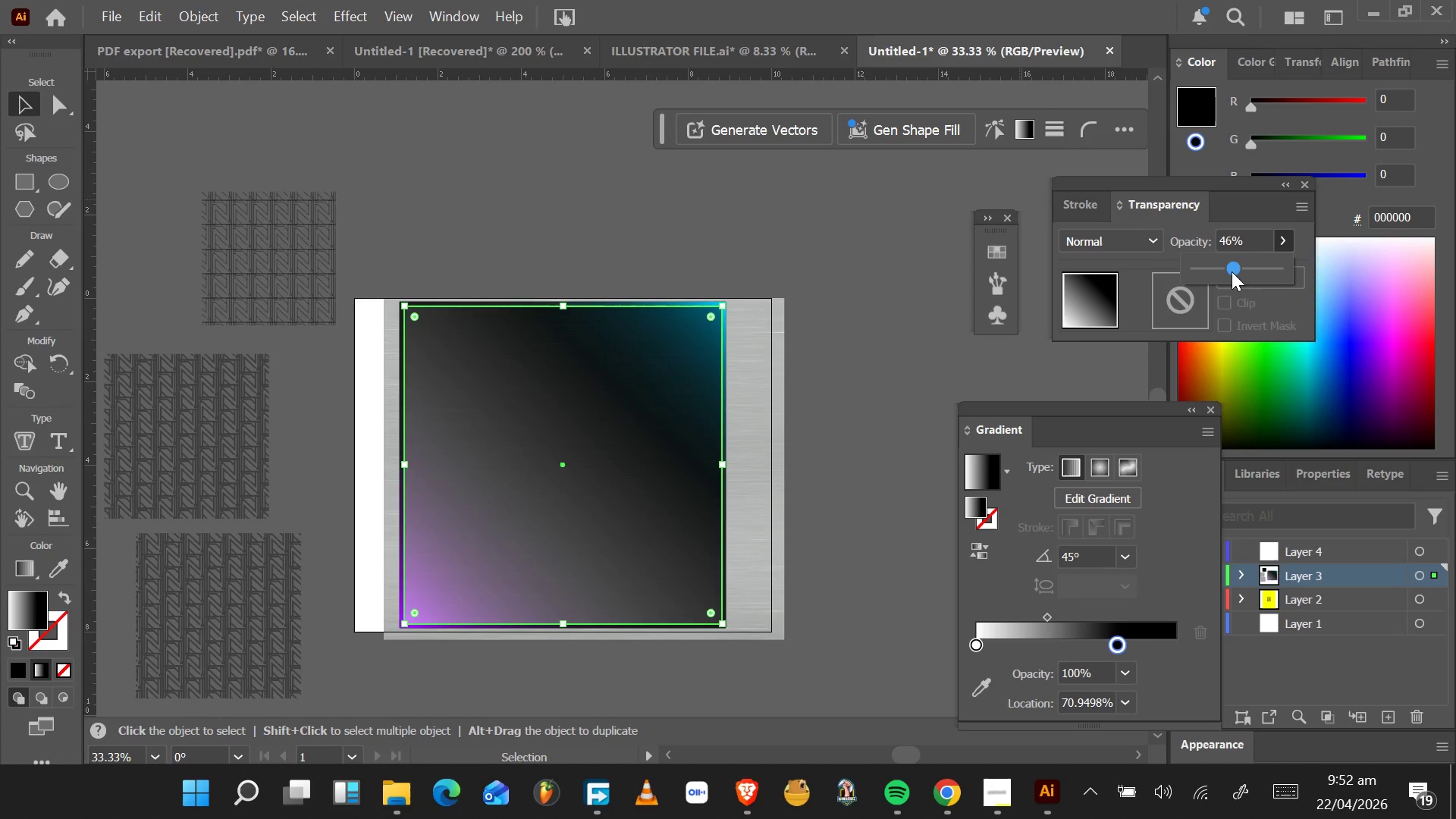 
left_click_drag(start_coordinate=[1232, 271], to_coordinate=[1211, 274])
 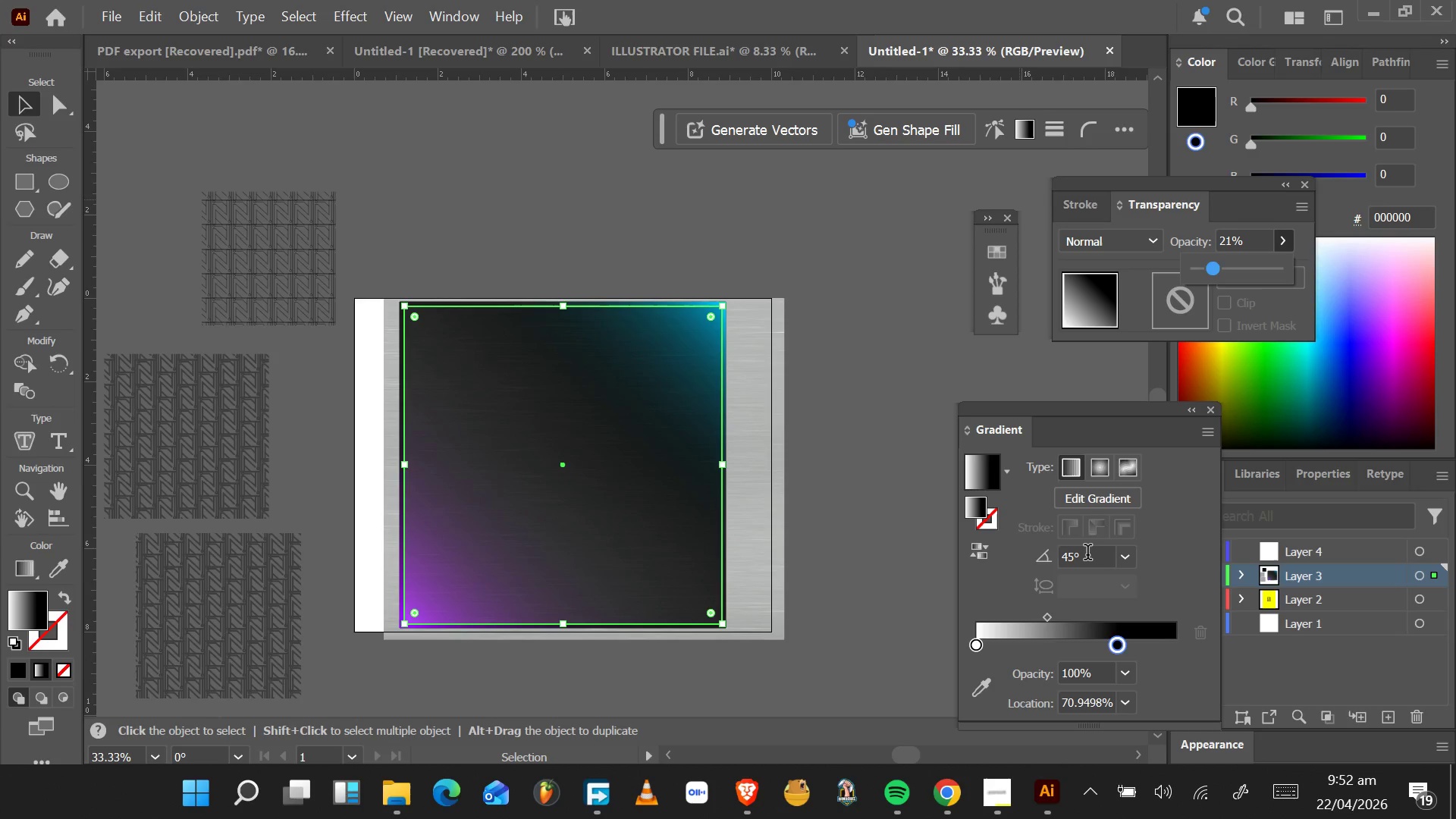 
left_click_drag(start_coordinate=[1089, 563], to_coordinate=[1057, 563])
 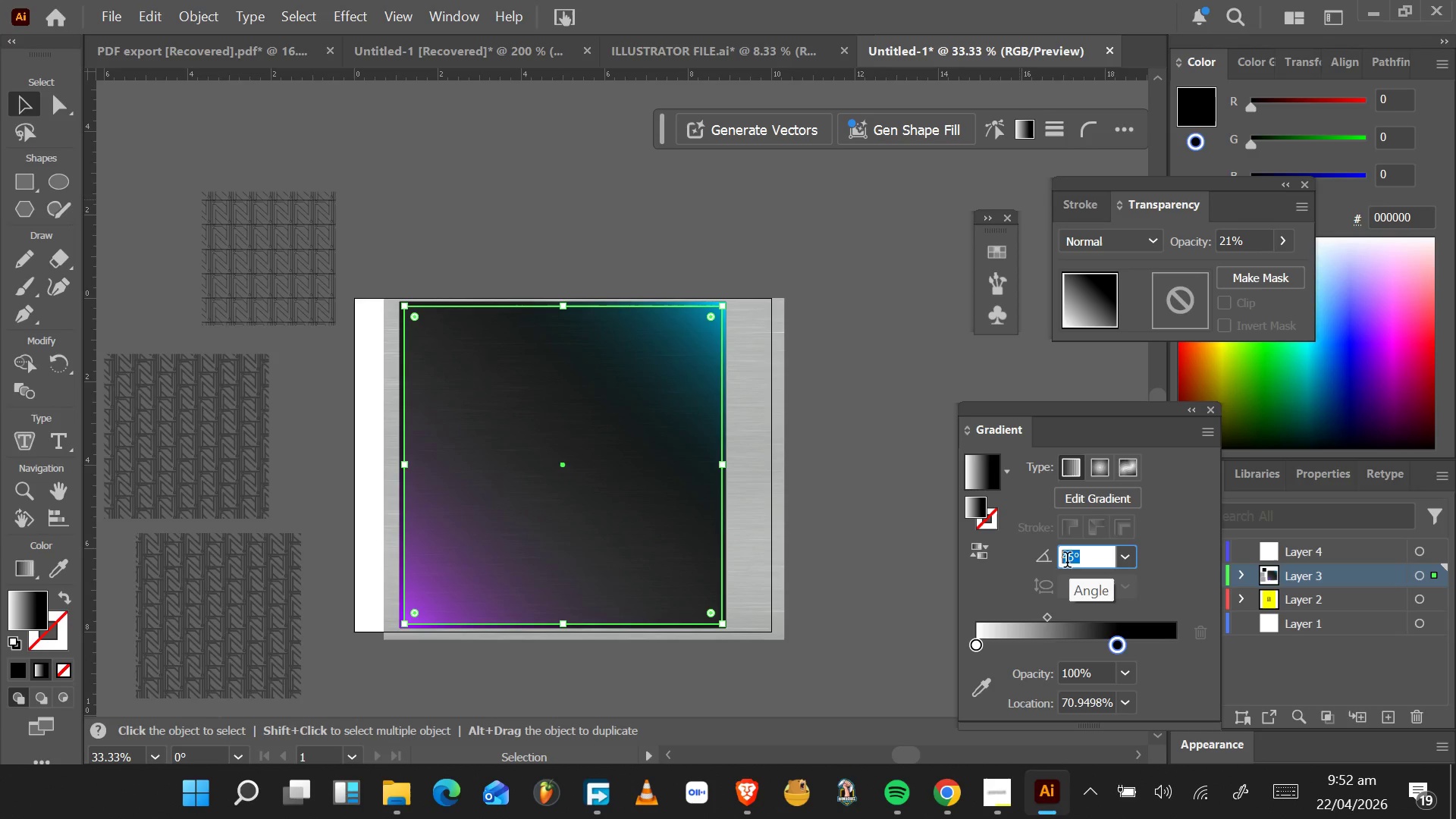 
key(1)
 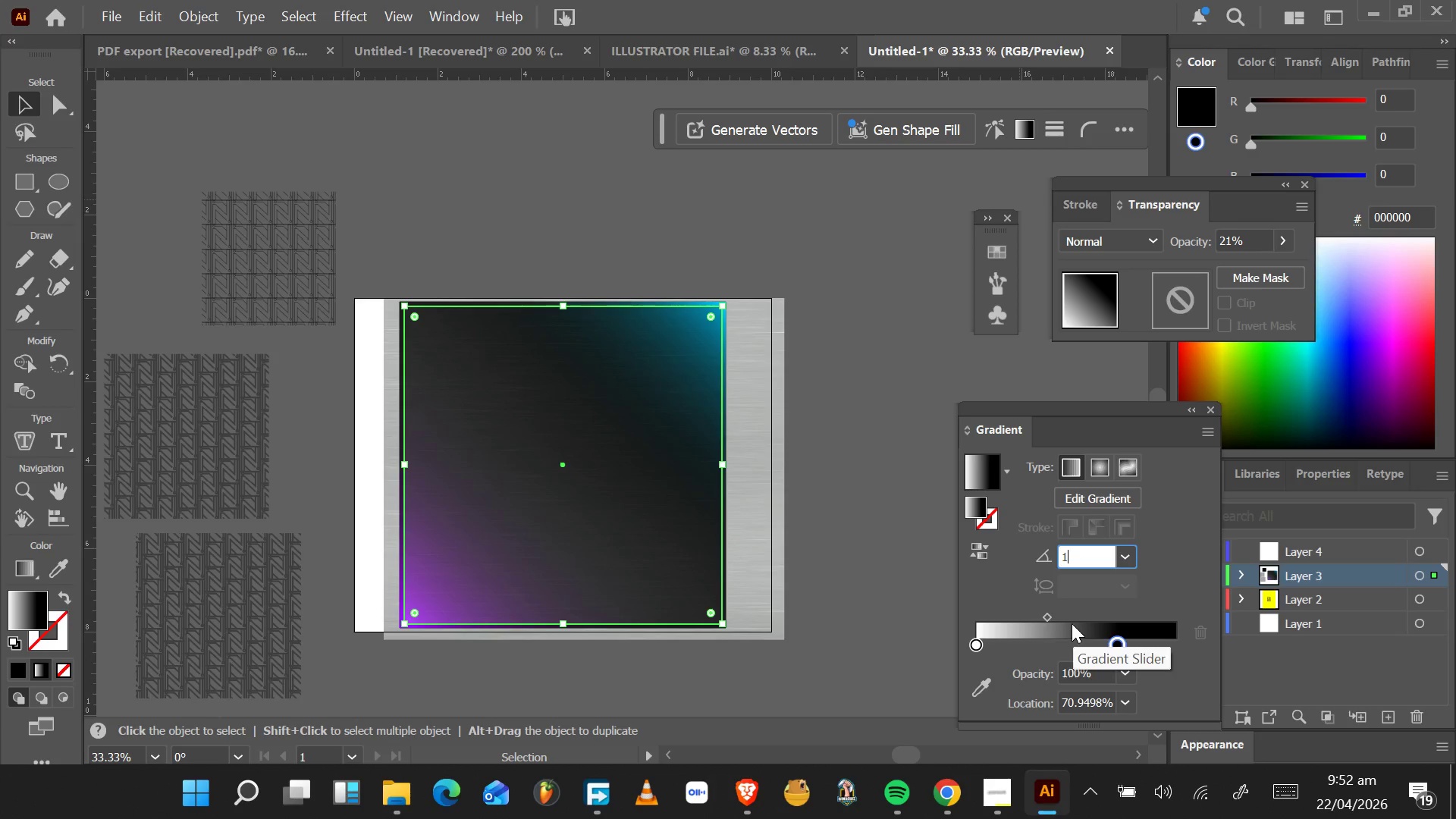 
type(35)
 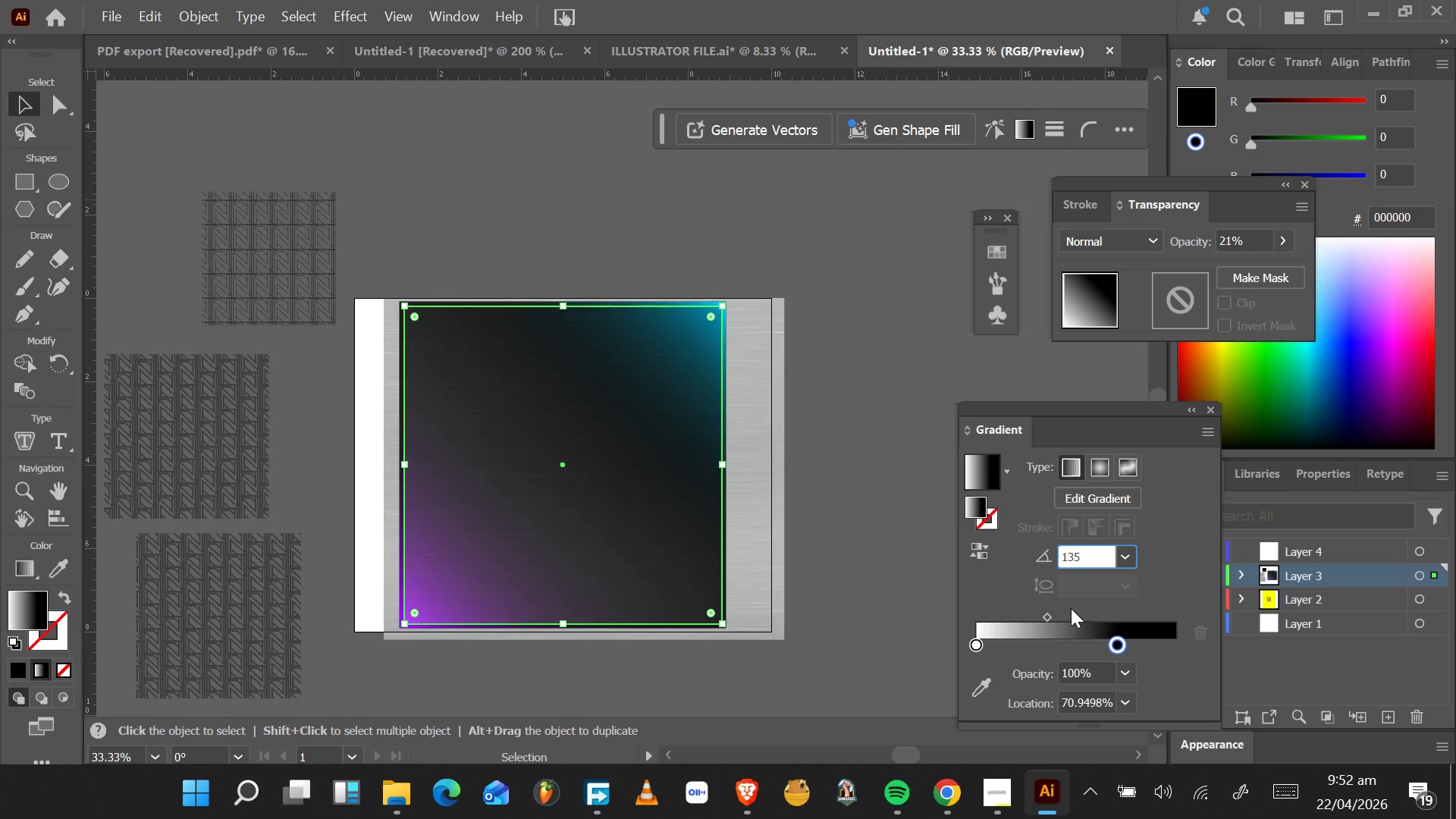 
key(Enter)
 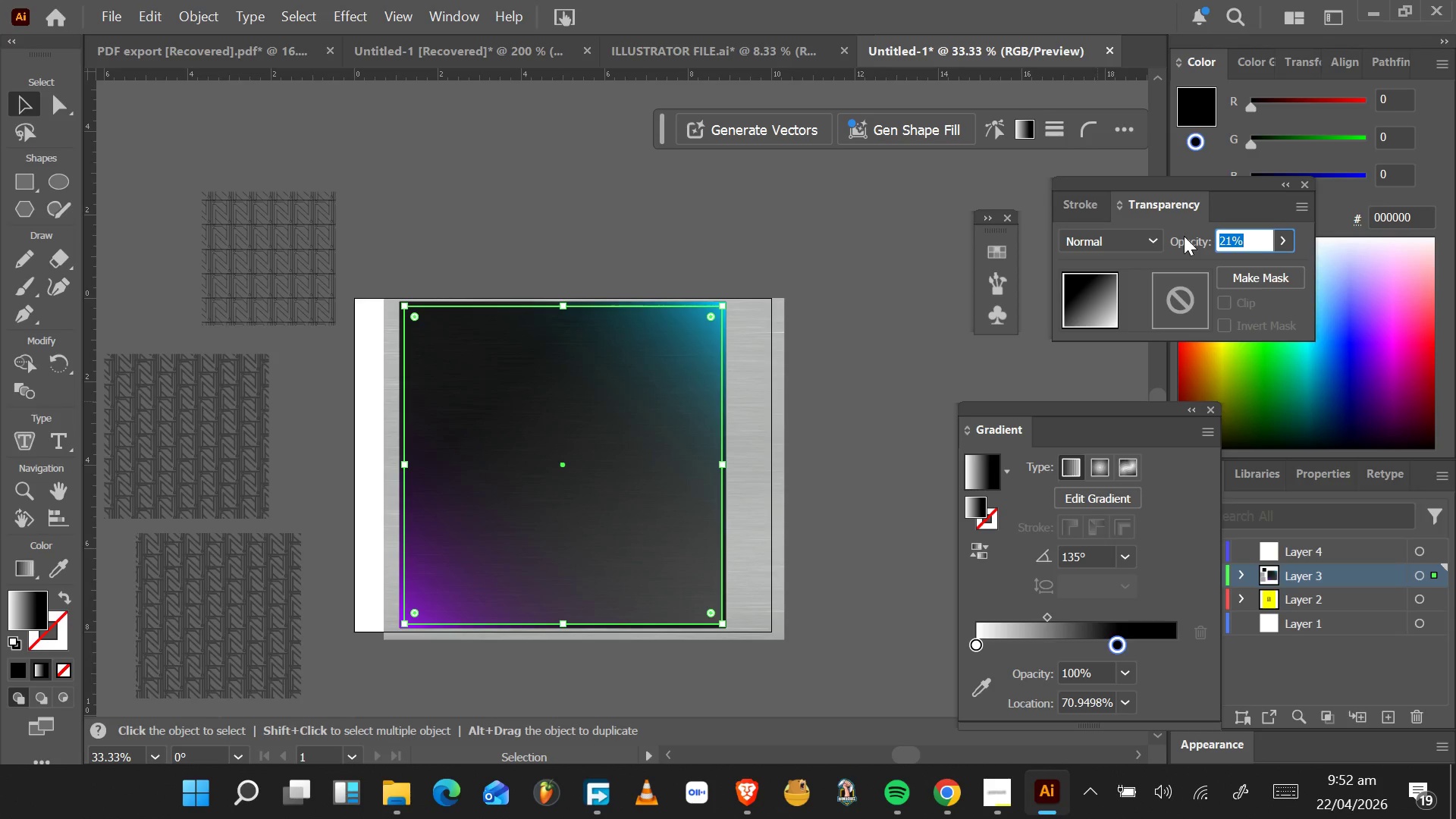 
wait(11.62)
 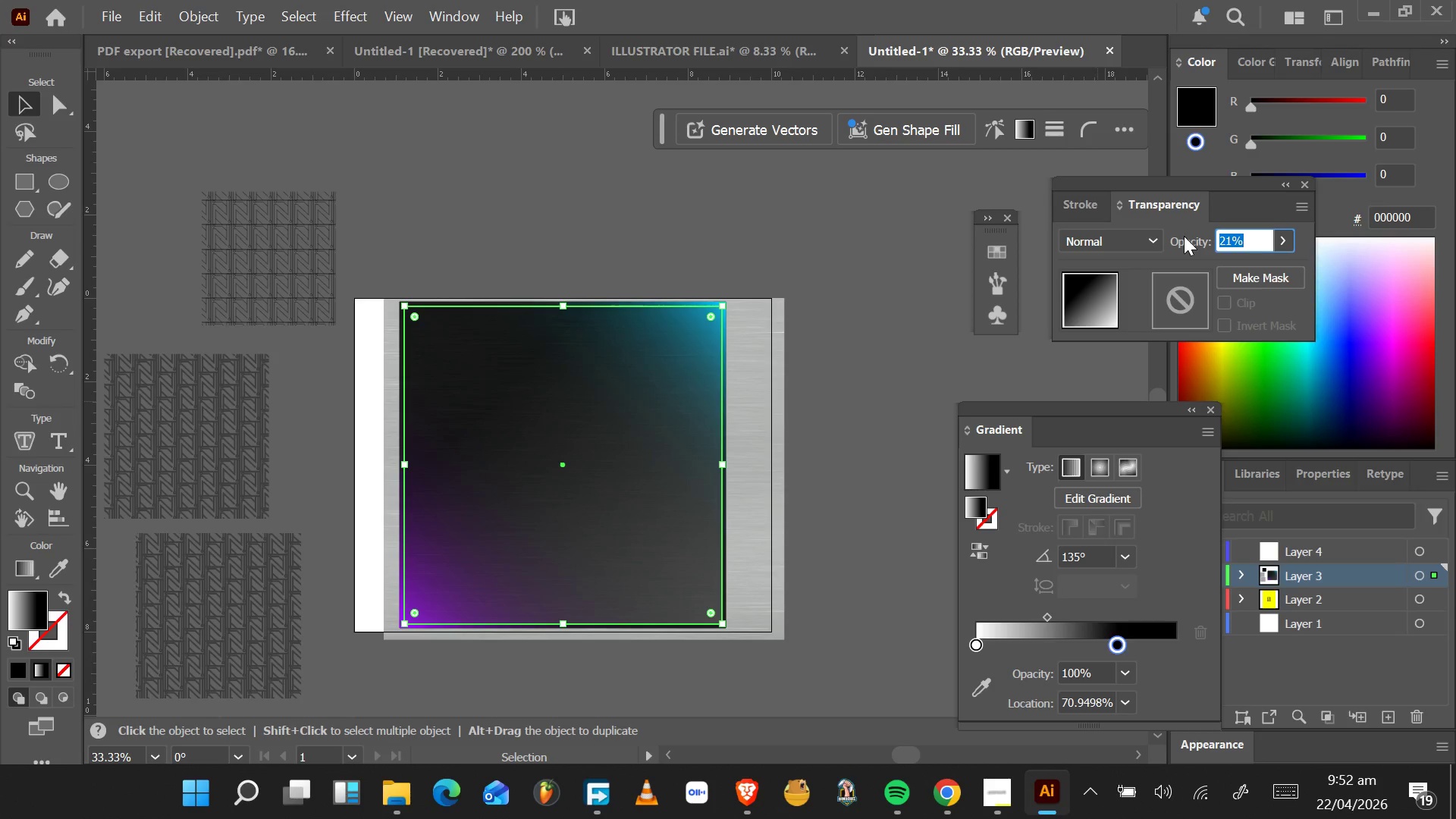 
left_click_drag(start_coordinate=[730, 632], to_coordinate=[447, 347])
 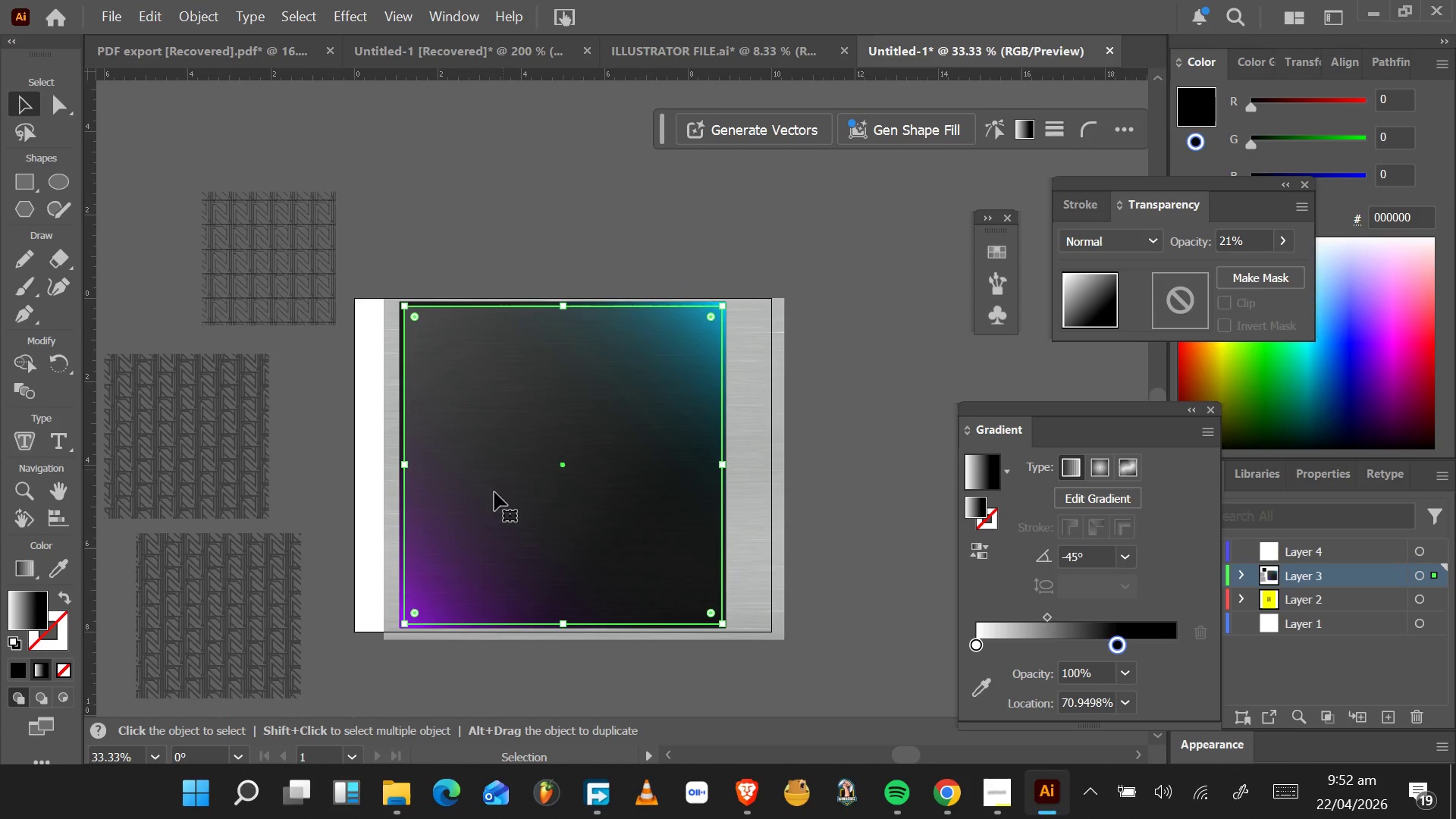 
hold_key(key=AltLeft, duration=0.45)
scroll: coordinate [403, 624], scroll_direction: up, amount: 4.0
 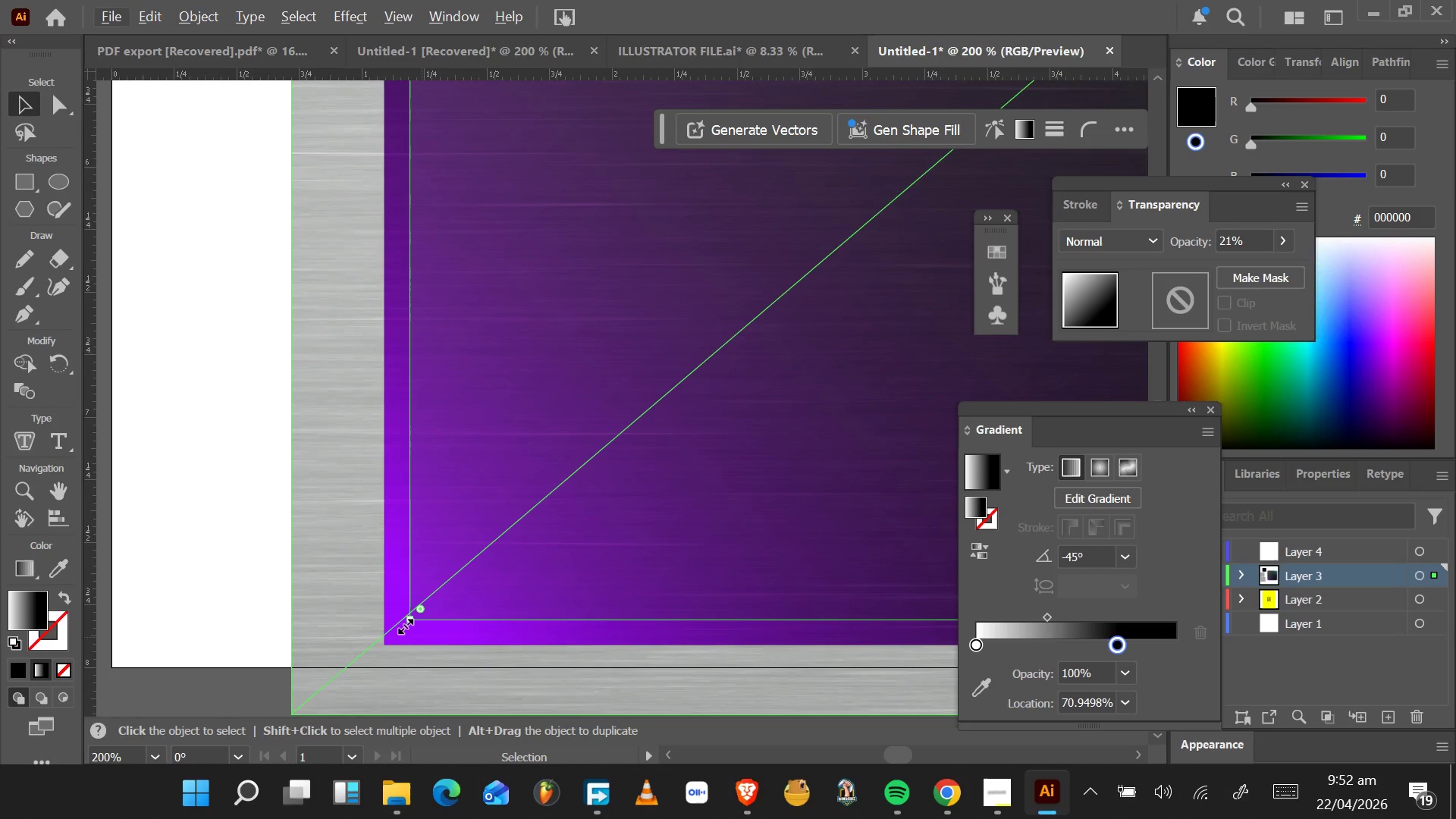 
hold_key(key=AltLeft, duration=3.22)
hold_key(key=ShiftLeft, duration=1.53)
left_click_drag(start_coordinate=[409, 618], to_coordinate=[386, 644])
 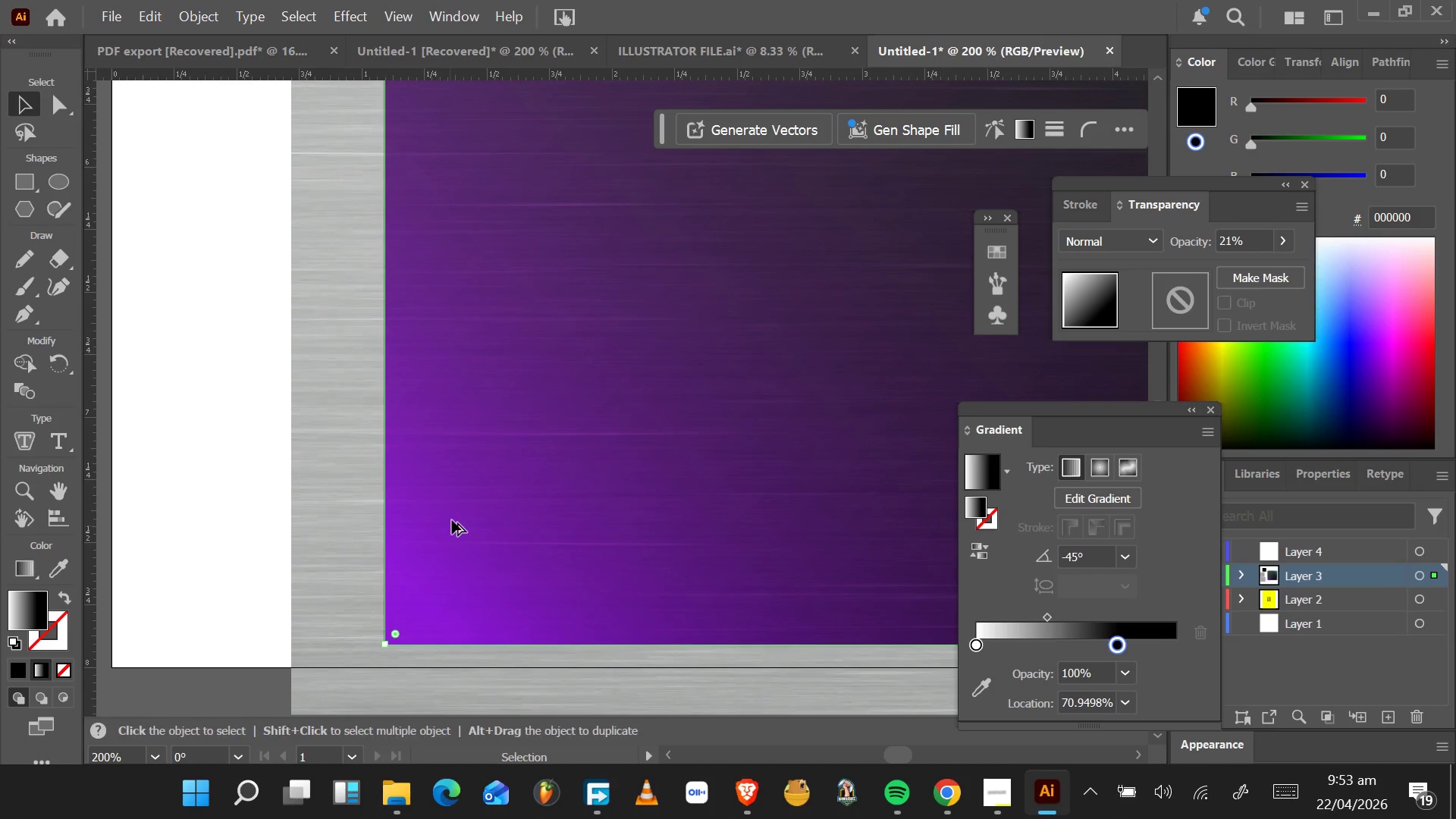 
hold_key(key=ShiftLeft, duration=1.12)
 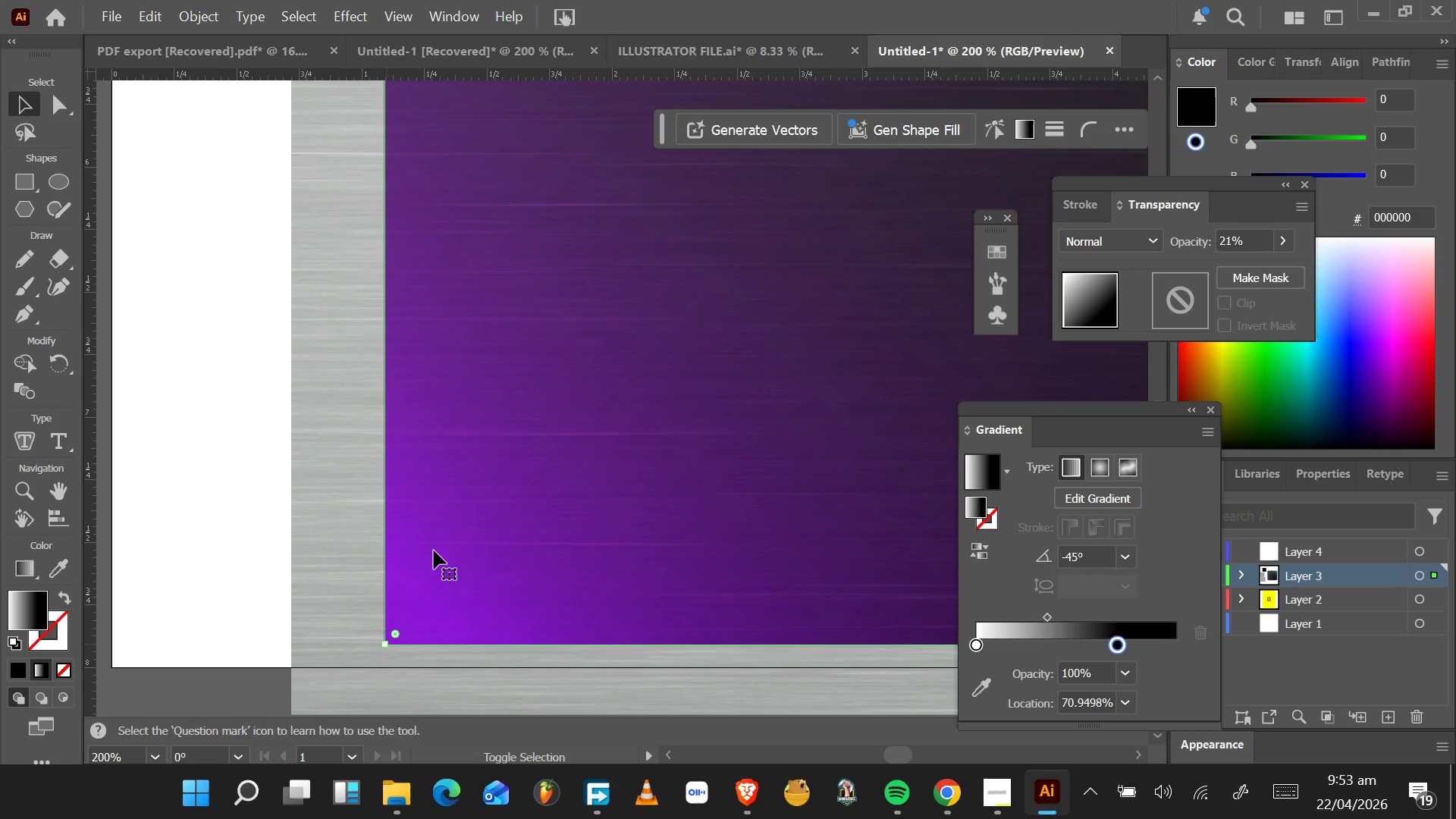 
hold_key(key=AltLeft, duration=1.5)
scroll: coordinate [452, 520], scroll_direction: down, amount: 7.0
 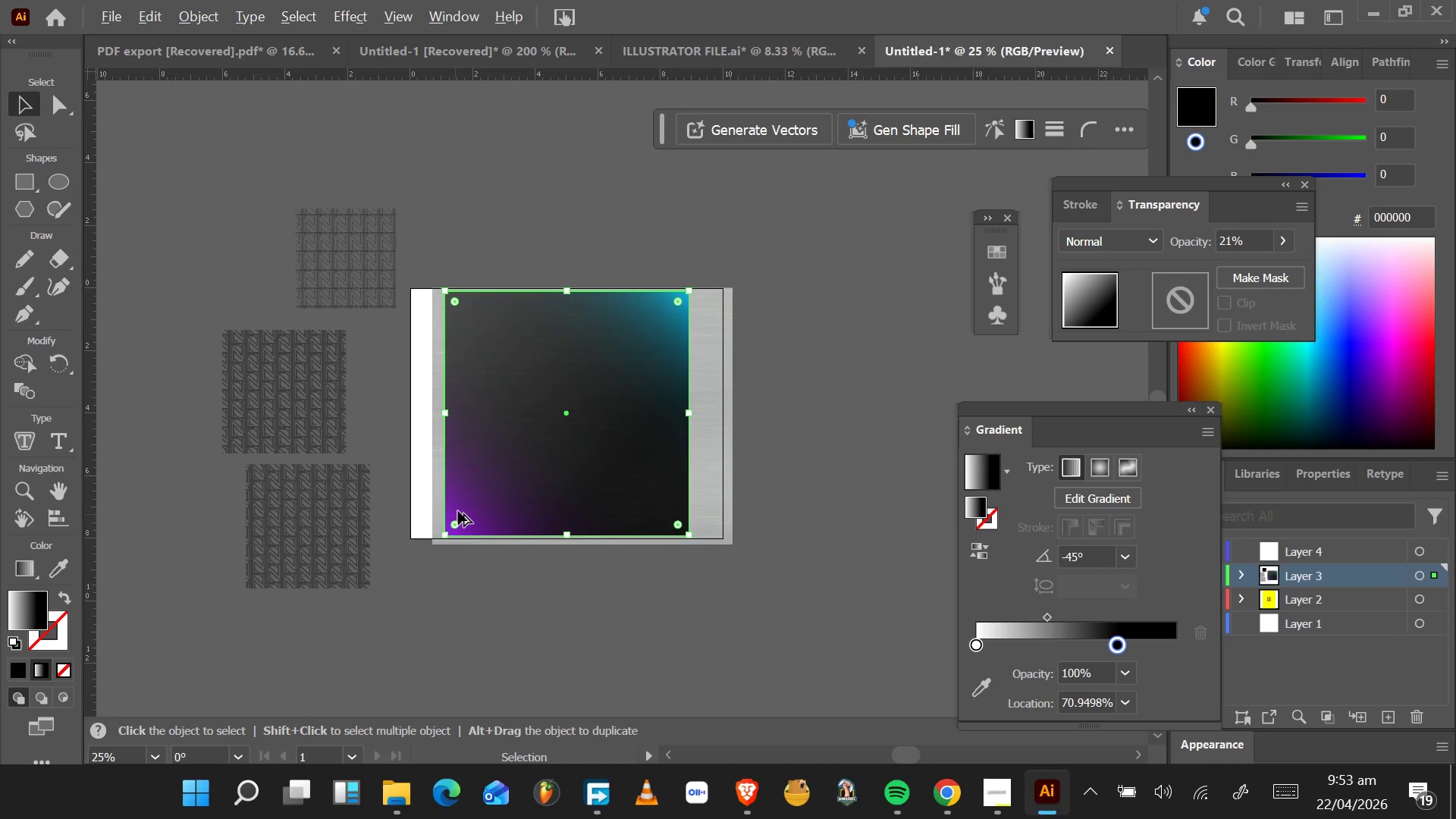 
hold_key(key=AltLeft, duration=1.41)
scroll: coordinate [661, 206], scroll_direction: up, amount: 8.0
 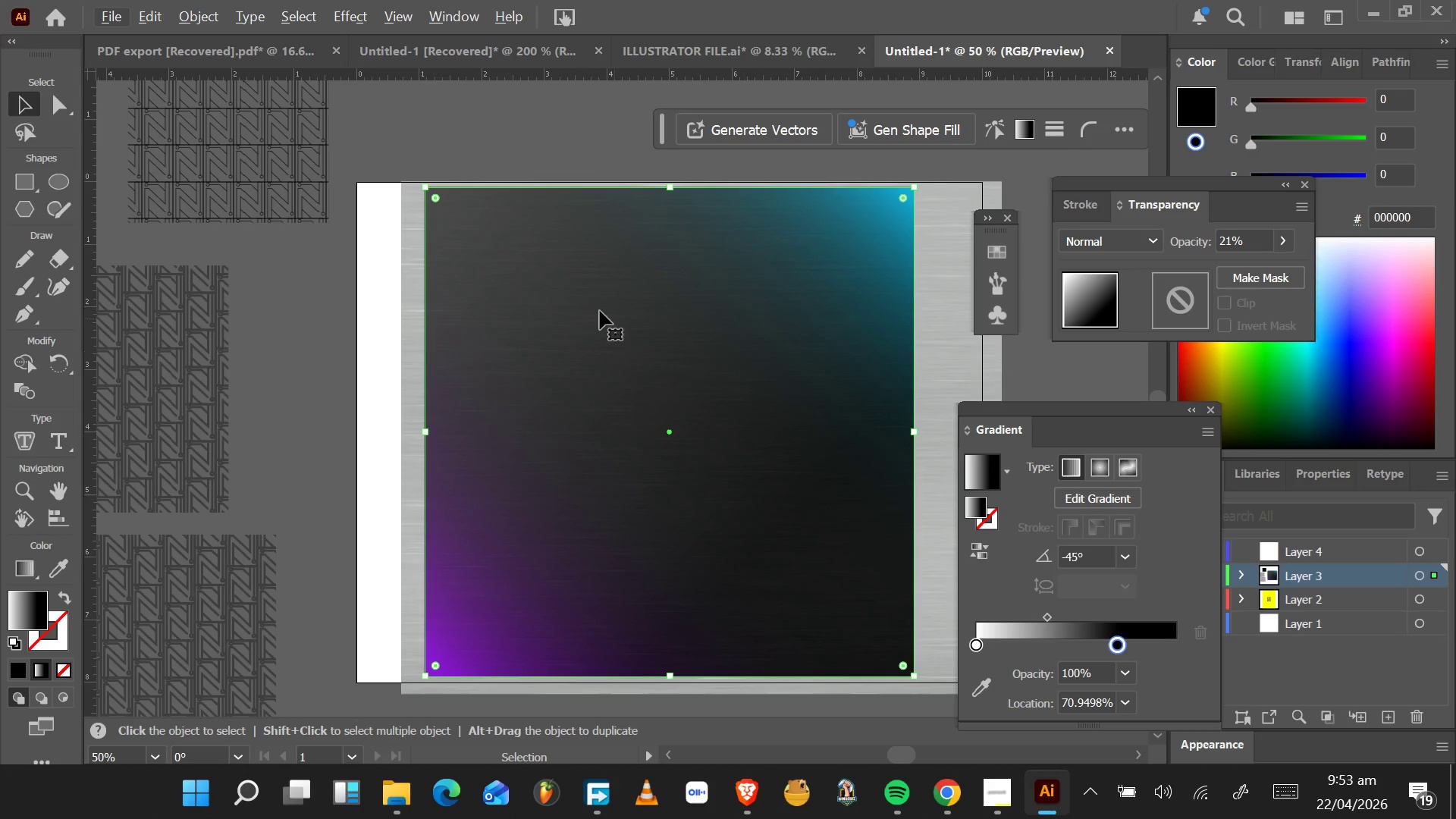 
left_click_drag(start_coordinate=[279, 199], to_coordinate=[578, 372])
 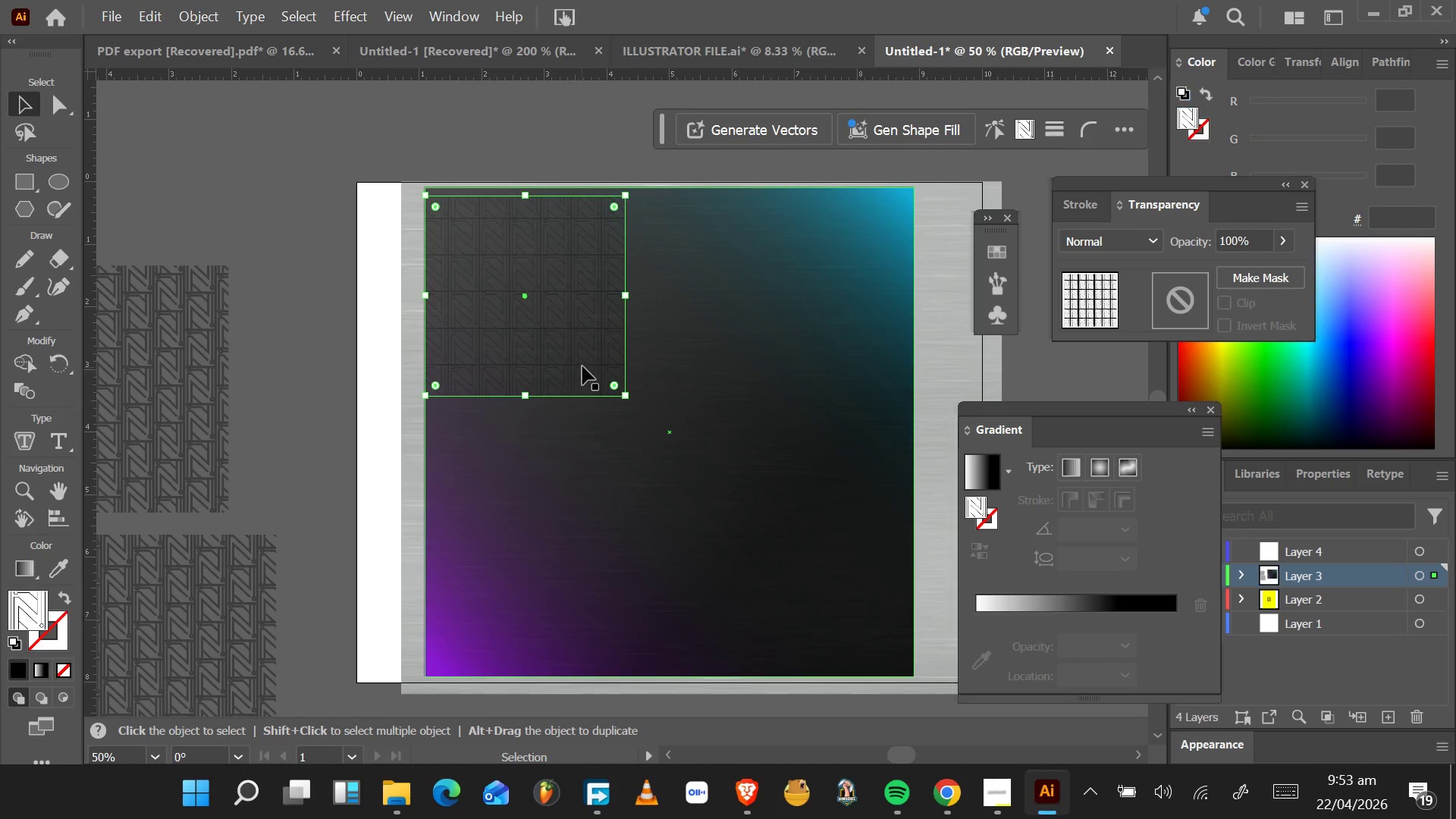 
hold_key(key=AltLeft, duration=1.5)
scroll: coordinate [582, 366], scroll_direction: up, amount: 3.0
 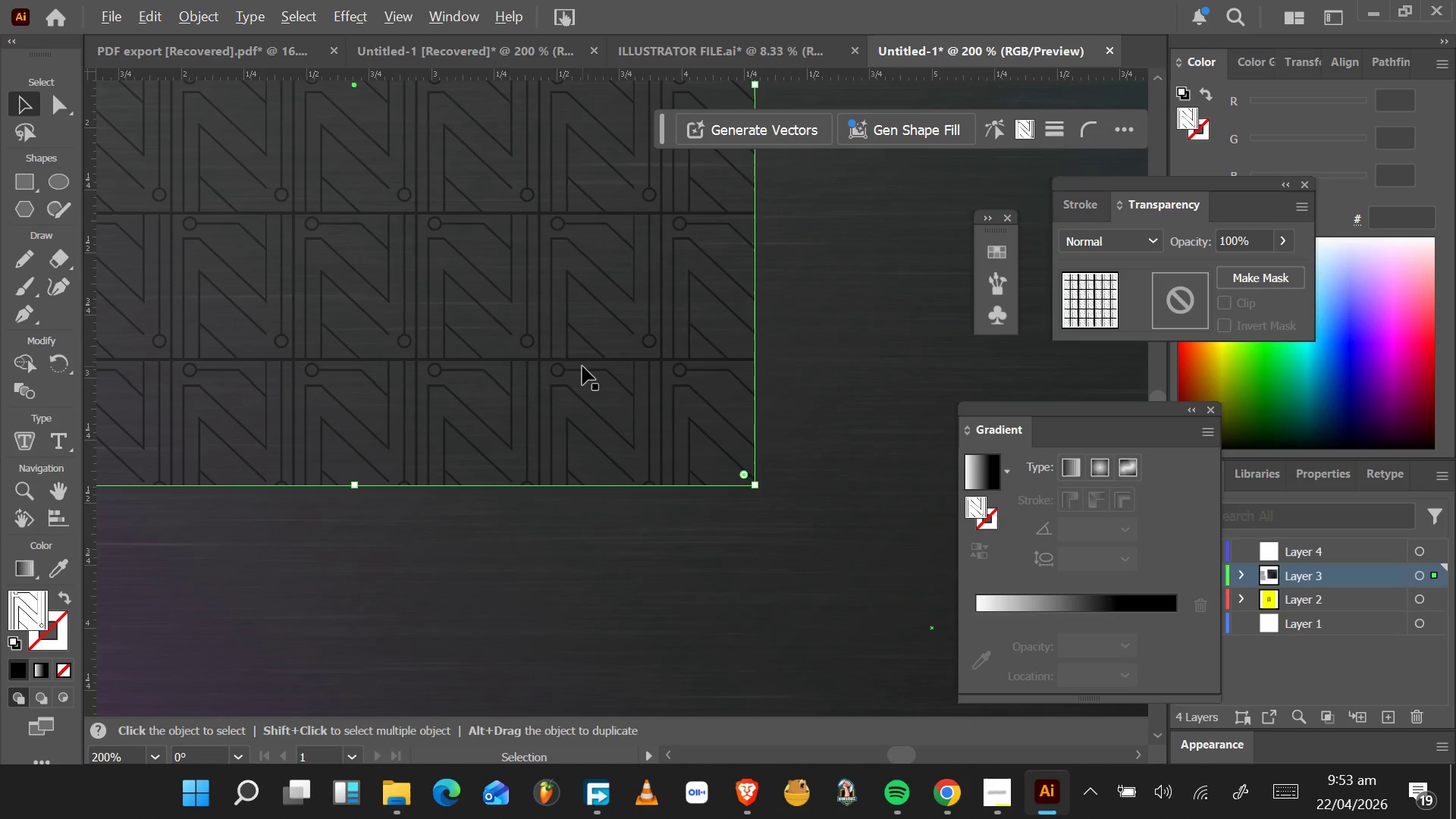 
hold_key(key=AltLeft, duration=0.92)
 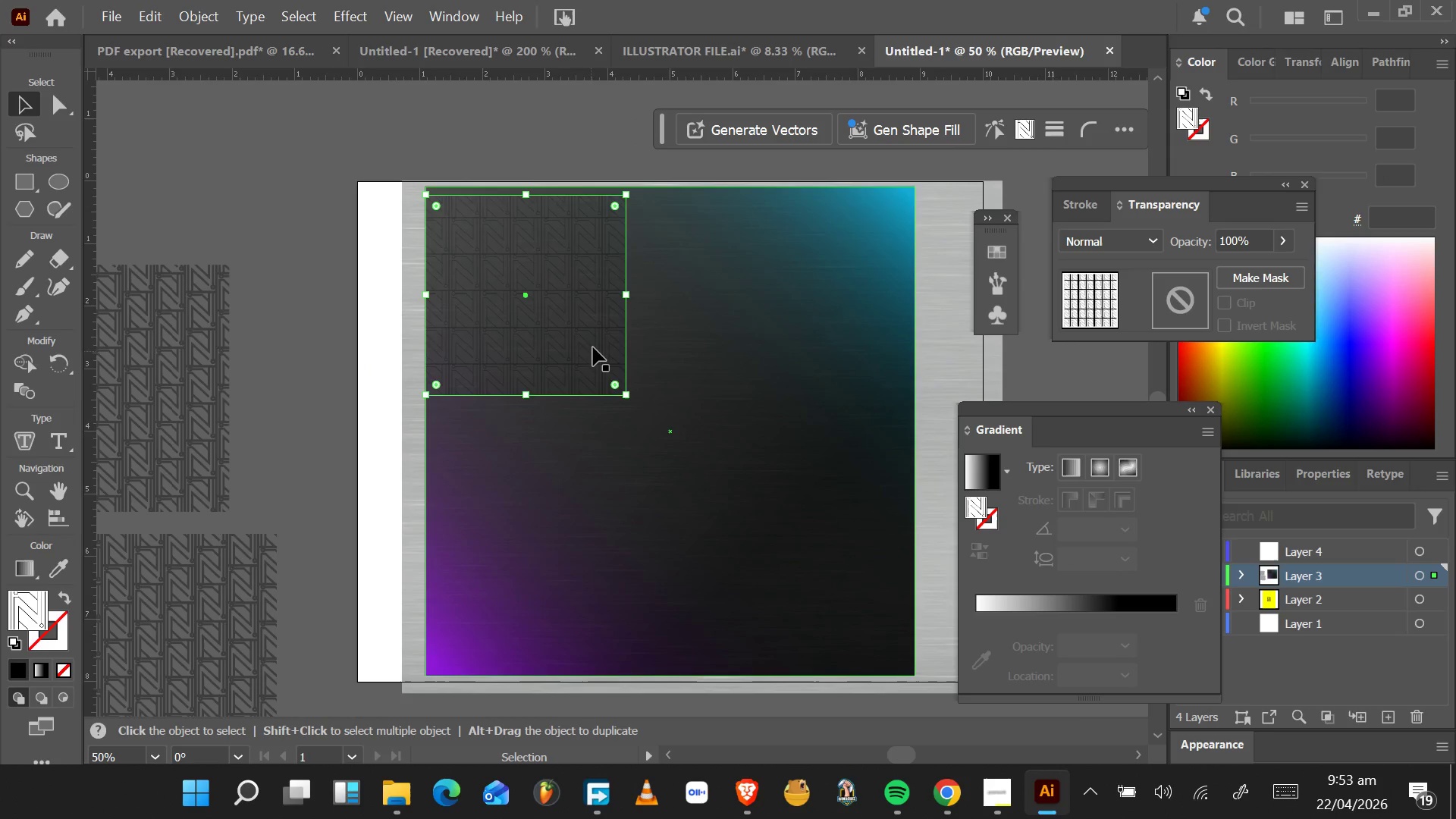 
scroll: coordinate [582, 366], scroll_direction: down, amount: 4.0
 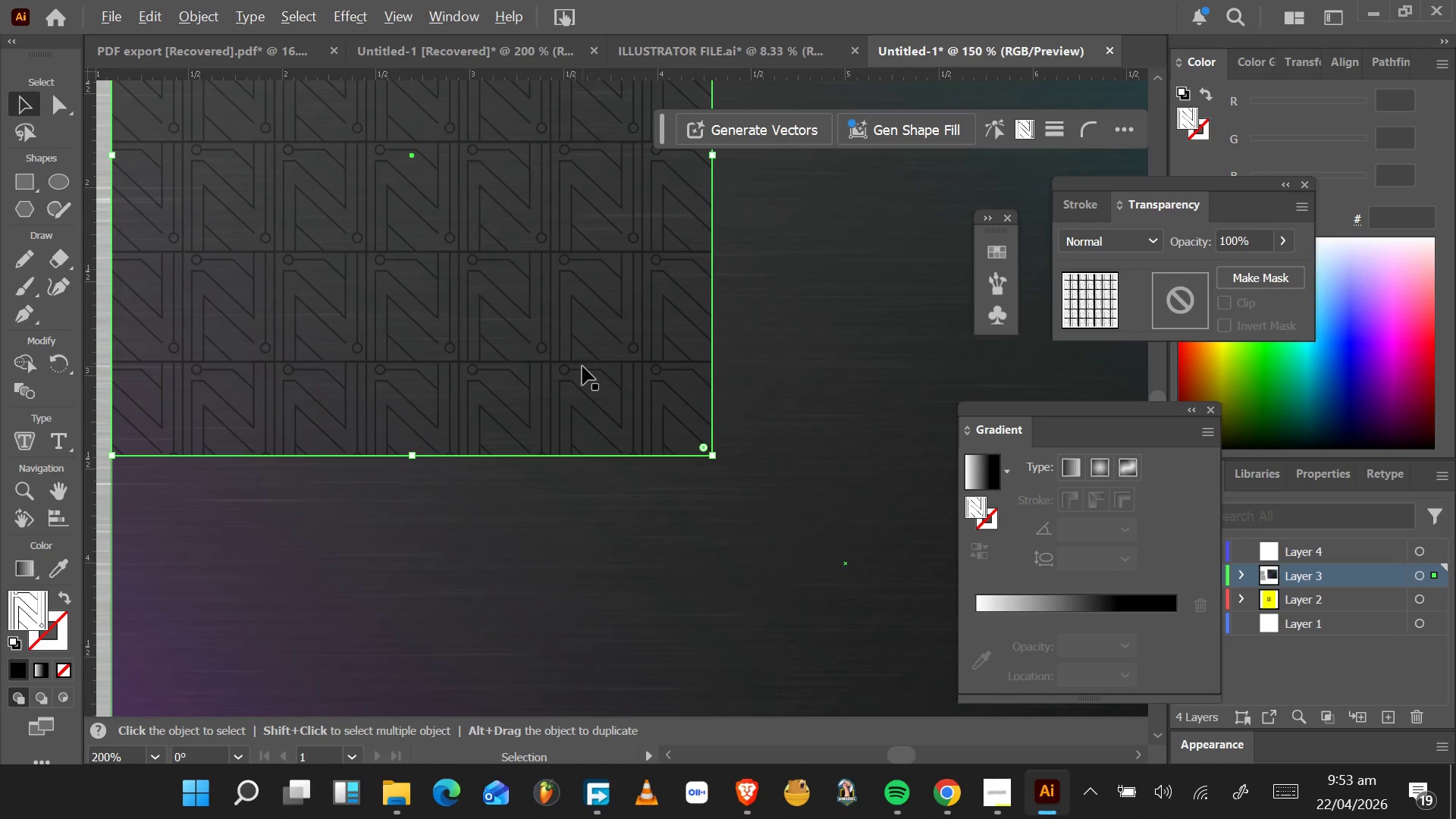 
hold_key(key=AltLeft, duration=1.16)
scroll: coordinate [595, 345], scroll_direction: up, amount: 4.0
 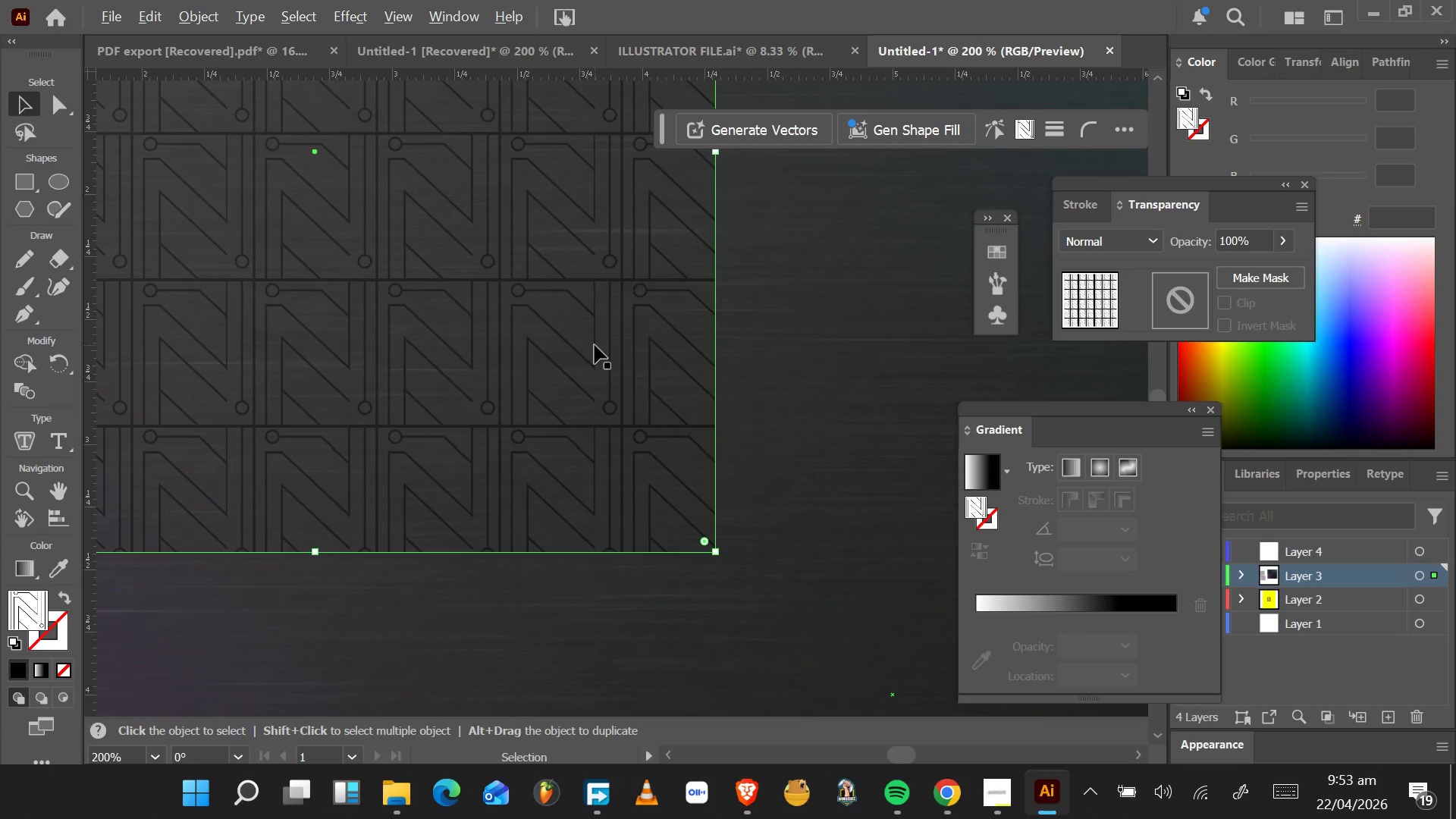 
scroll: coordinate [595, 345], scroll_direction: down, amount: 2.0
 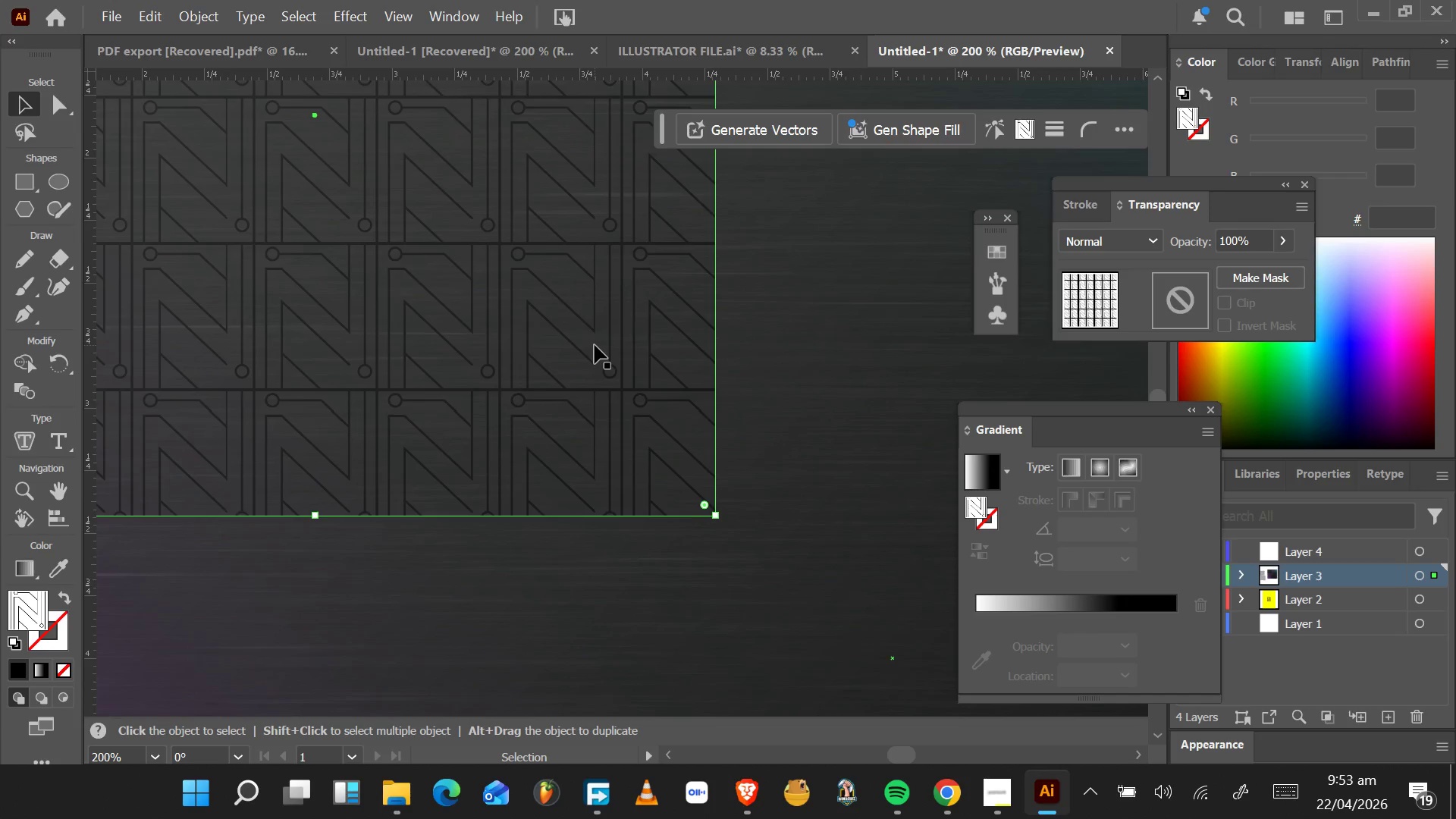 
hold_key(key=AltLeft, duration=1.49)
 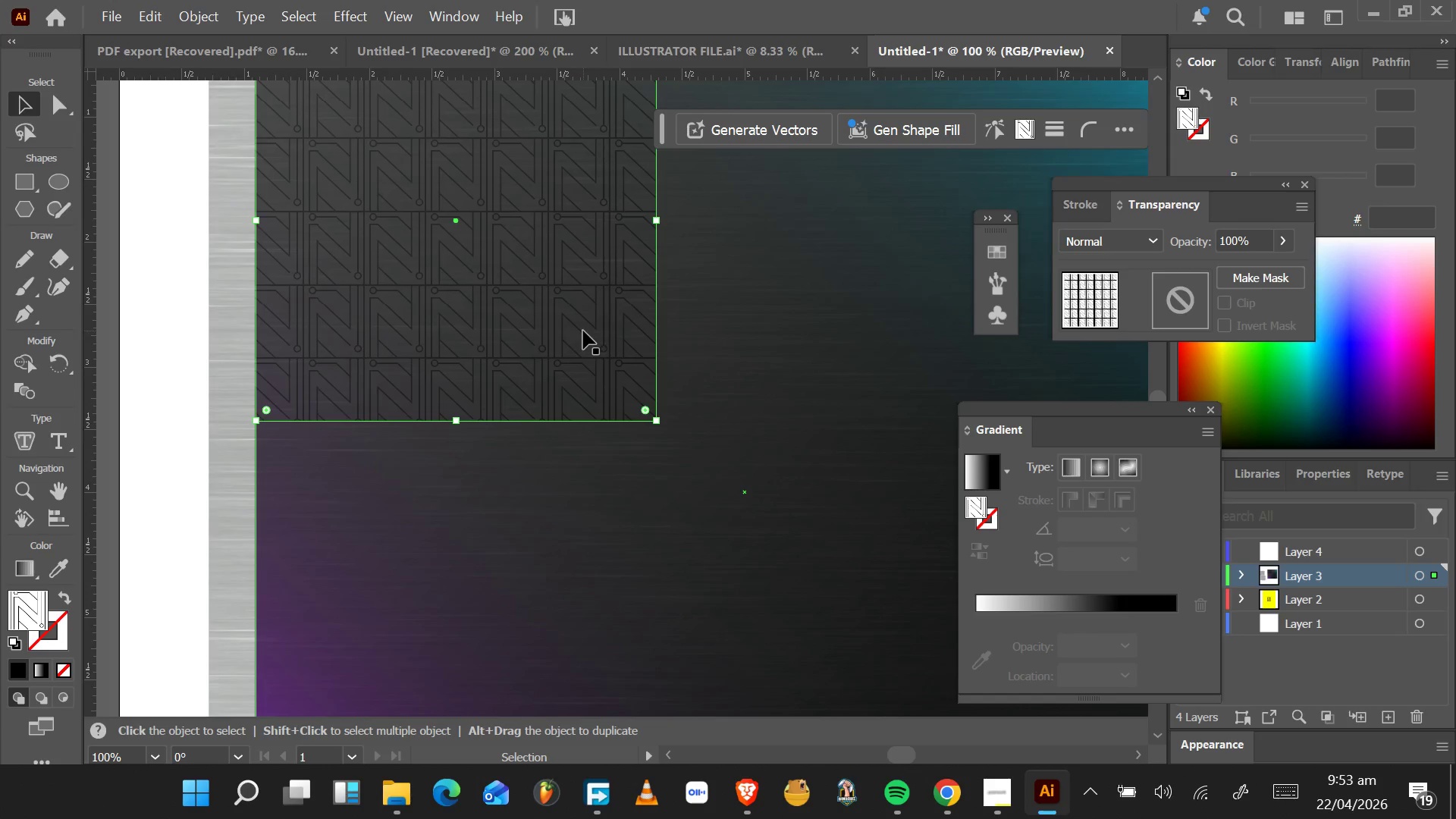 
wait(38.33)
 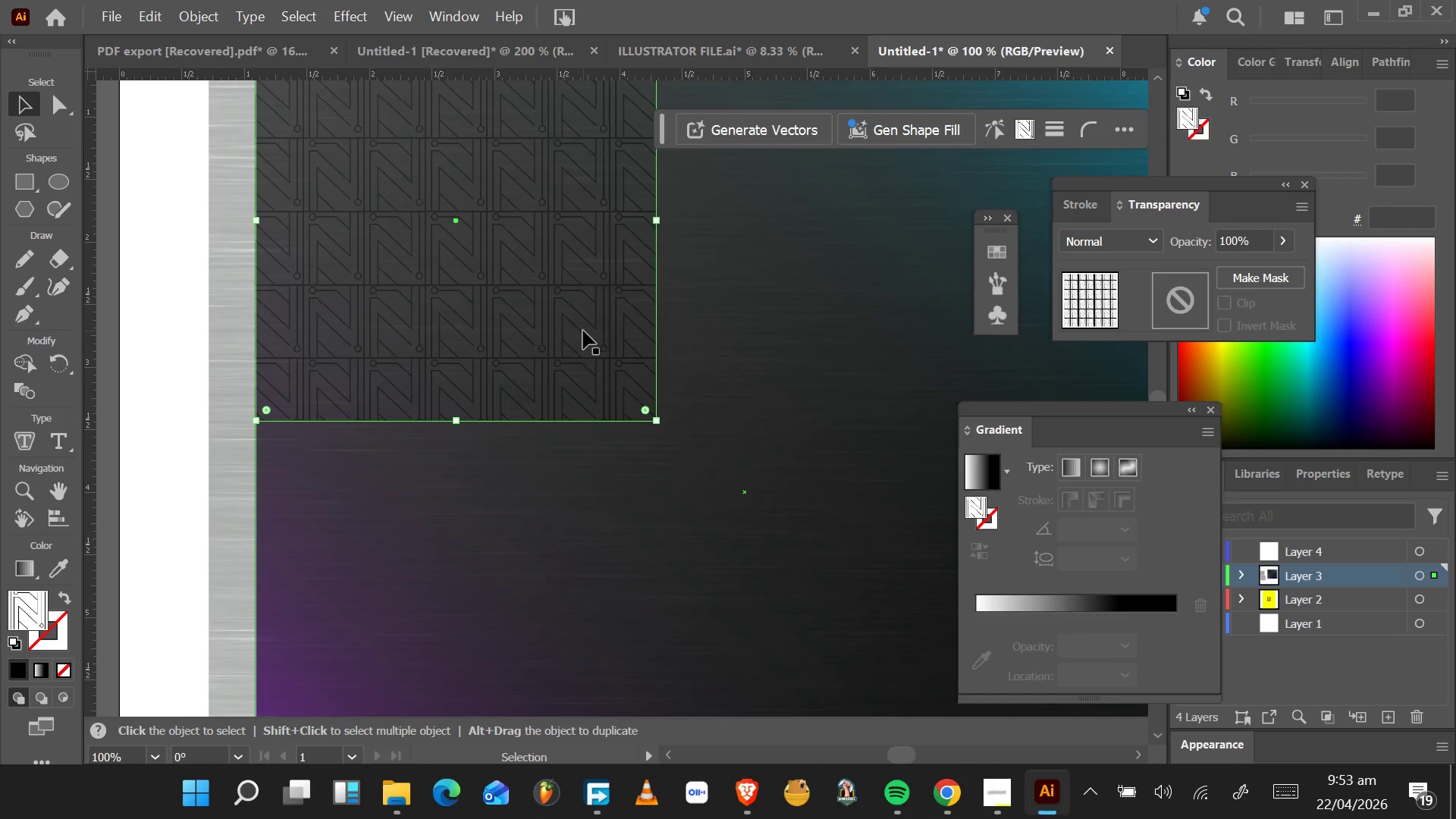 
hold_key(key=AltLeft, duration=0.52)
scroll: coordinate [474, 660], scroll_direction: down, amount: 3.0
 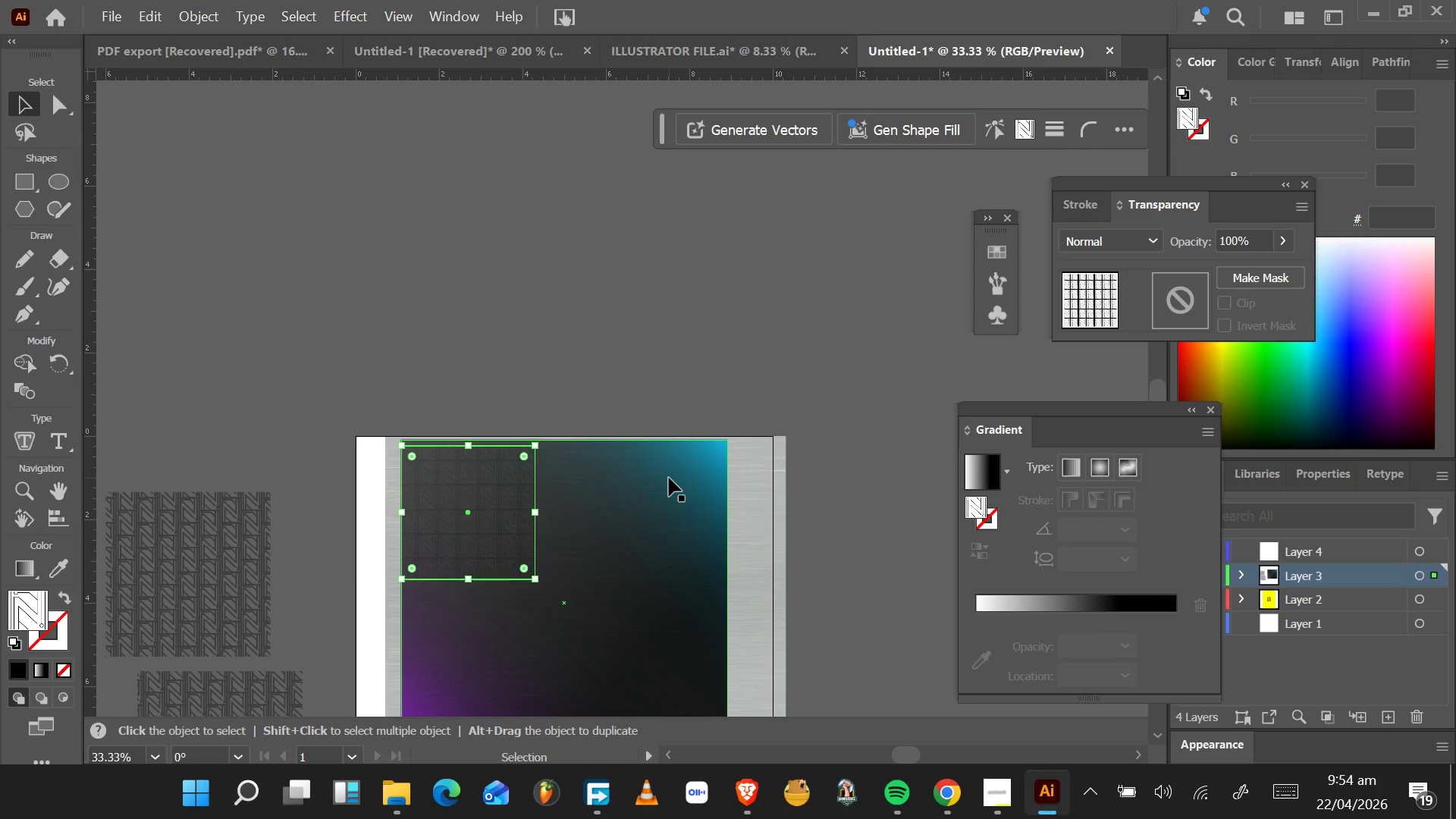 
key(VolumeDown)
 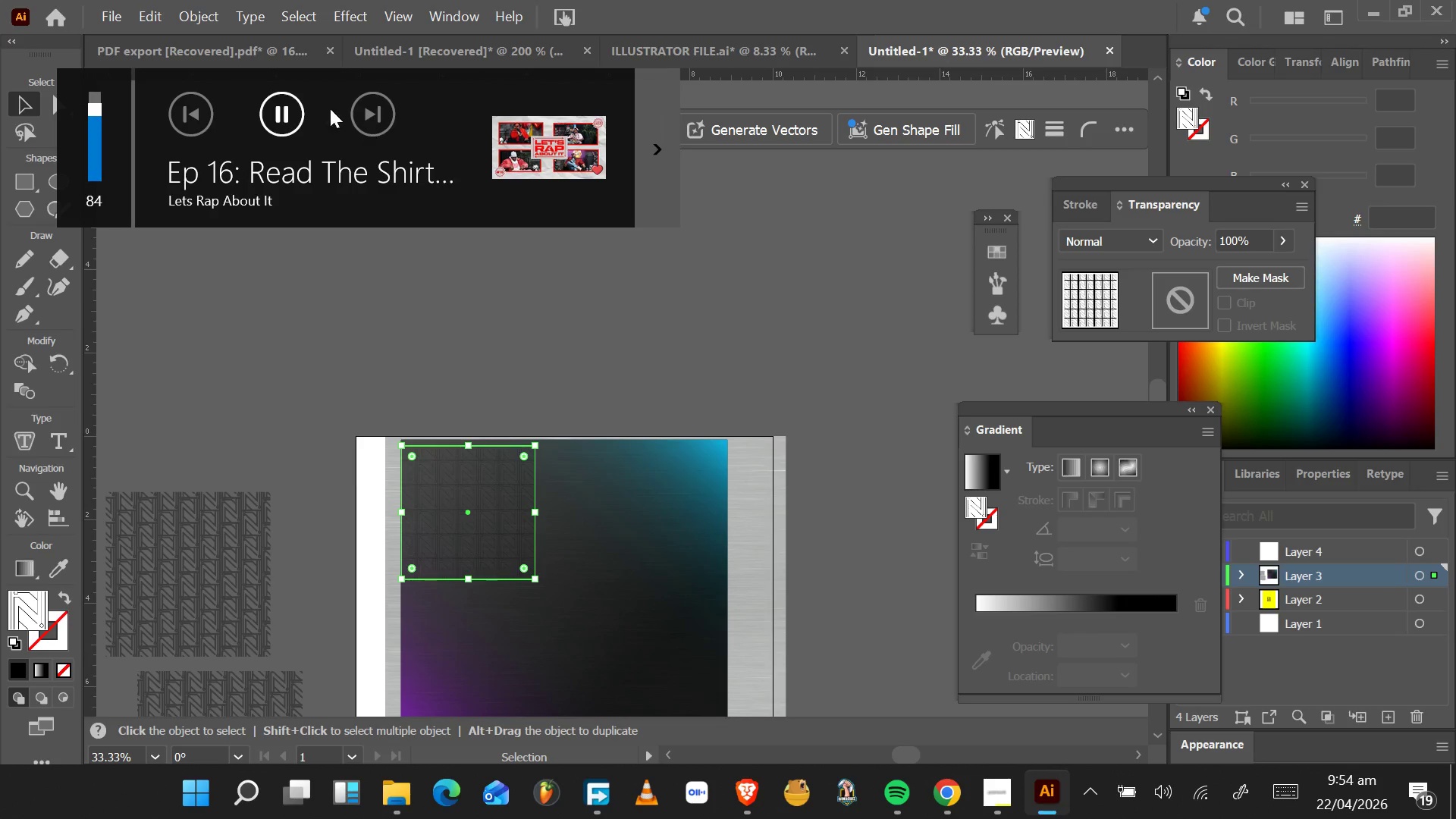 
left_click([293, 111])
 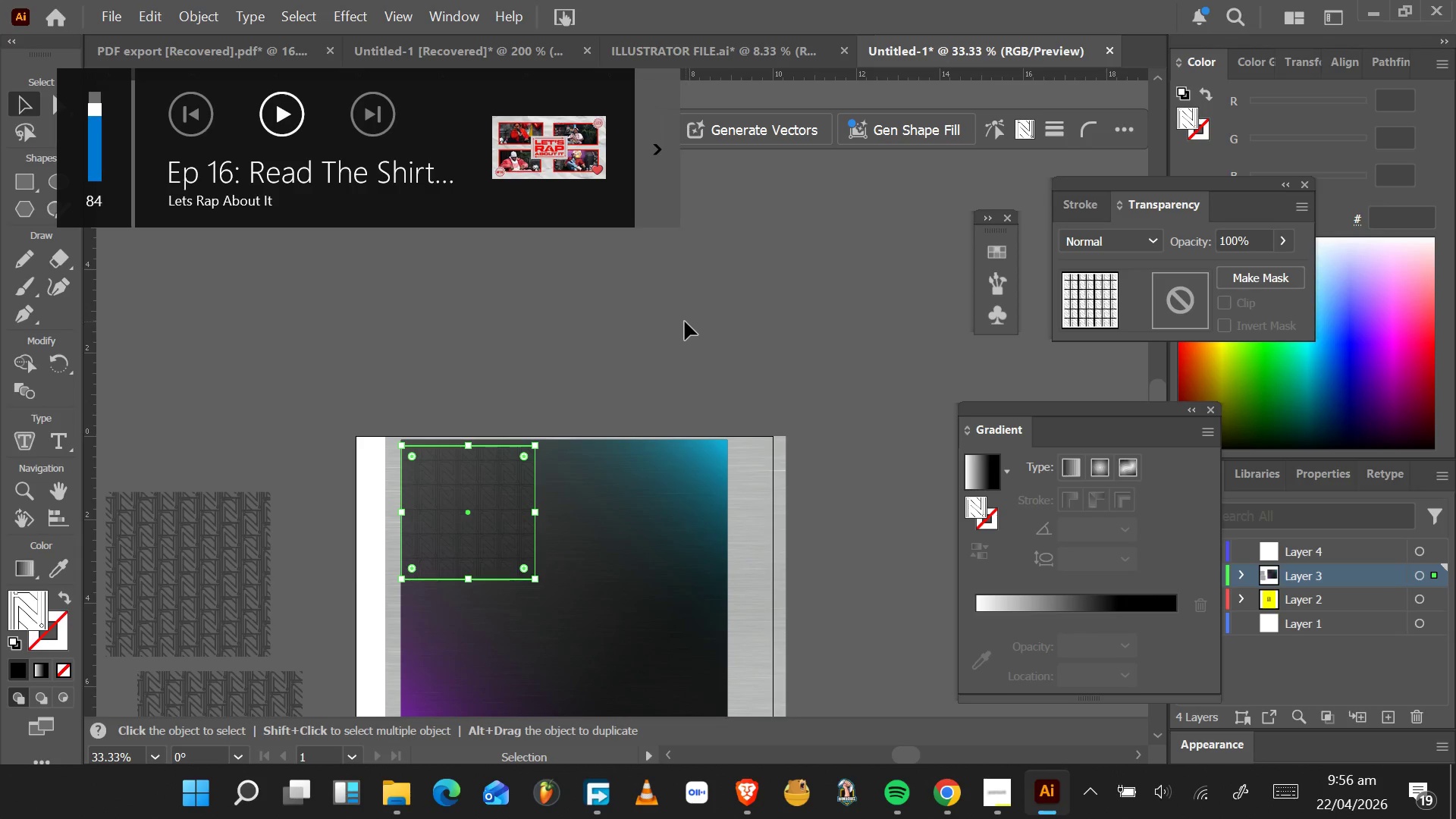 
wait(143.31)
 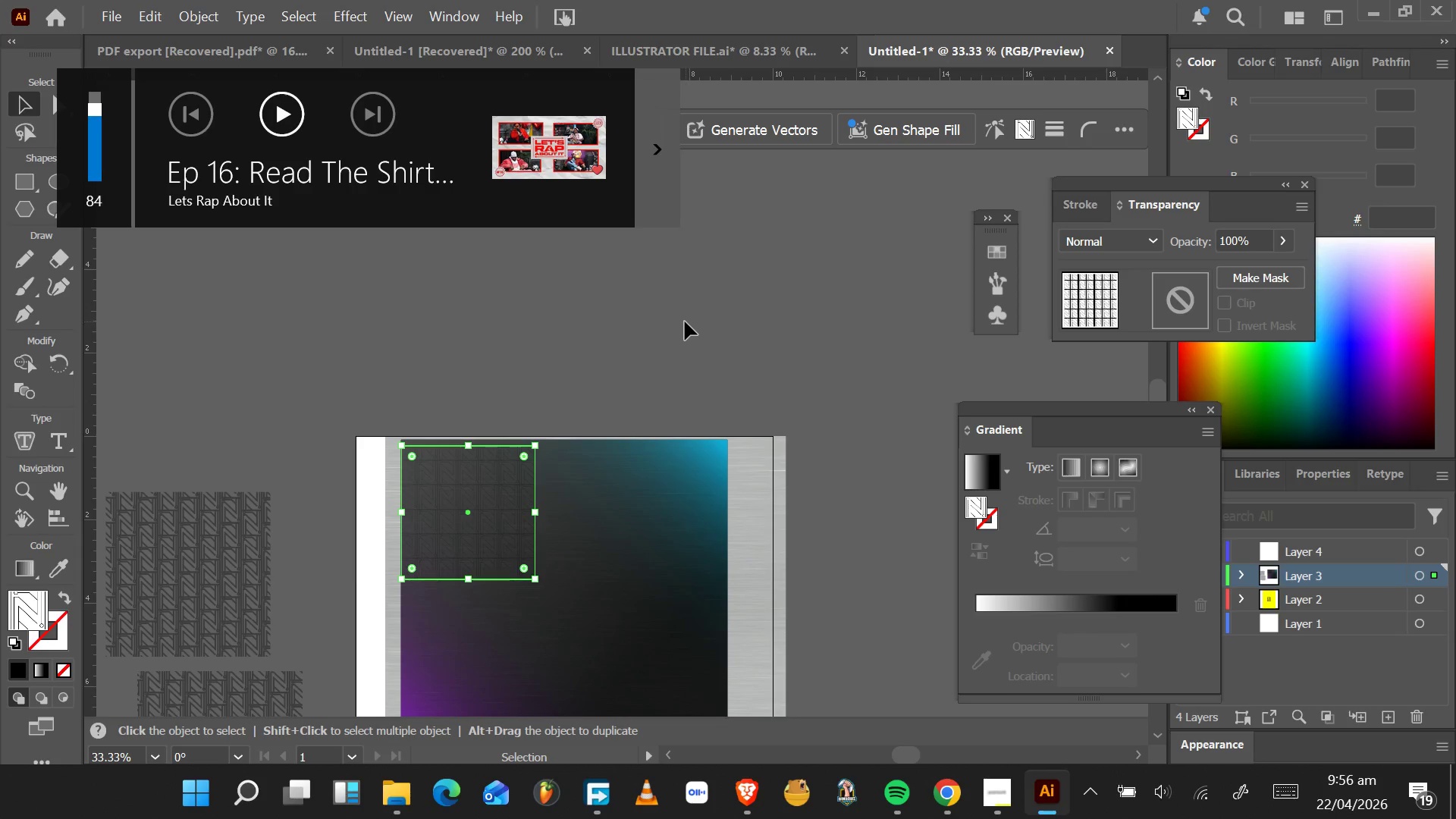 
hold_key(key=AltLeft, duration=0.69)
 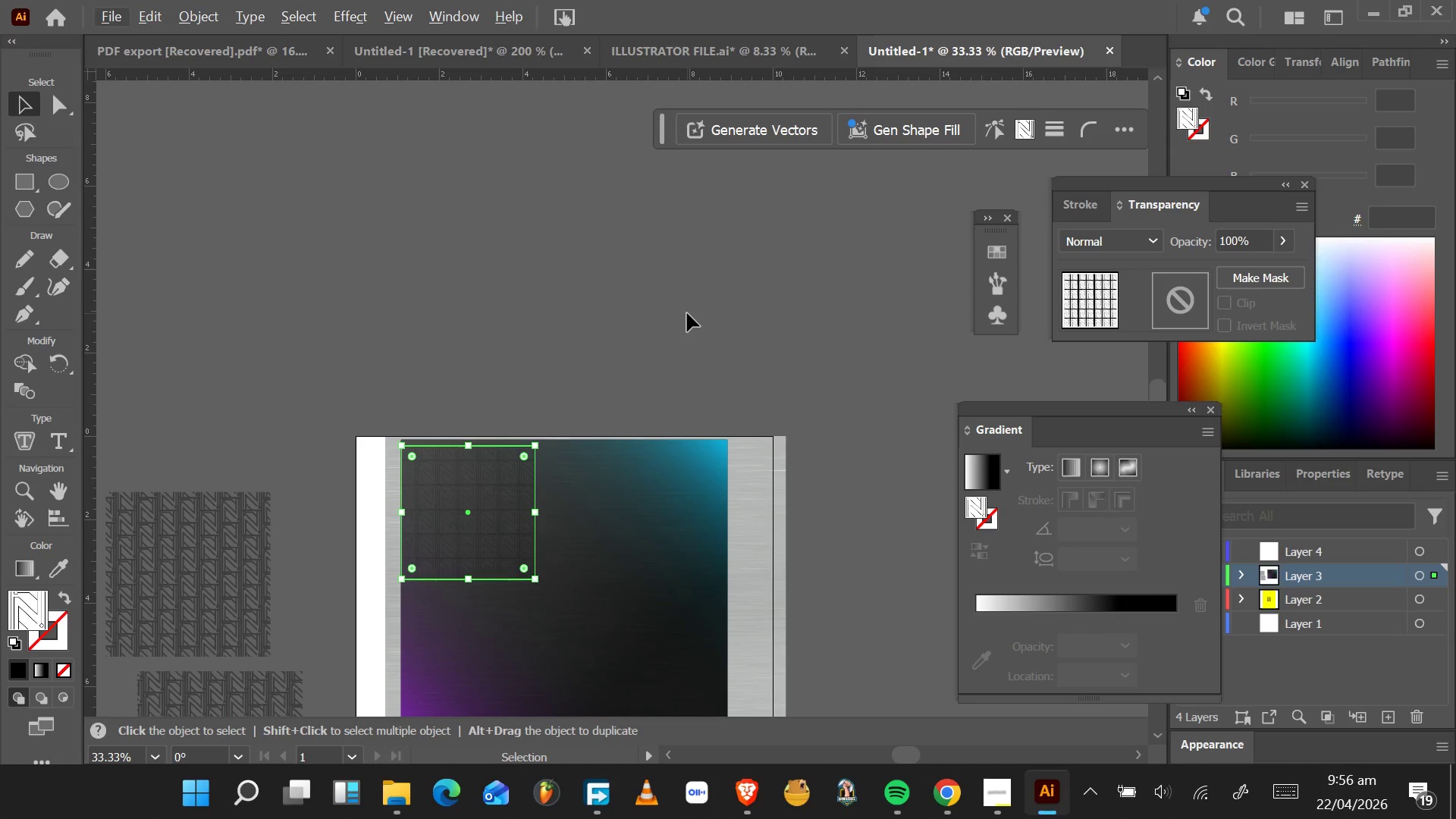 
hold_key(key=AltLeft, duration=0.5)
 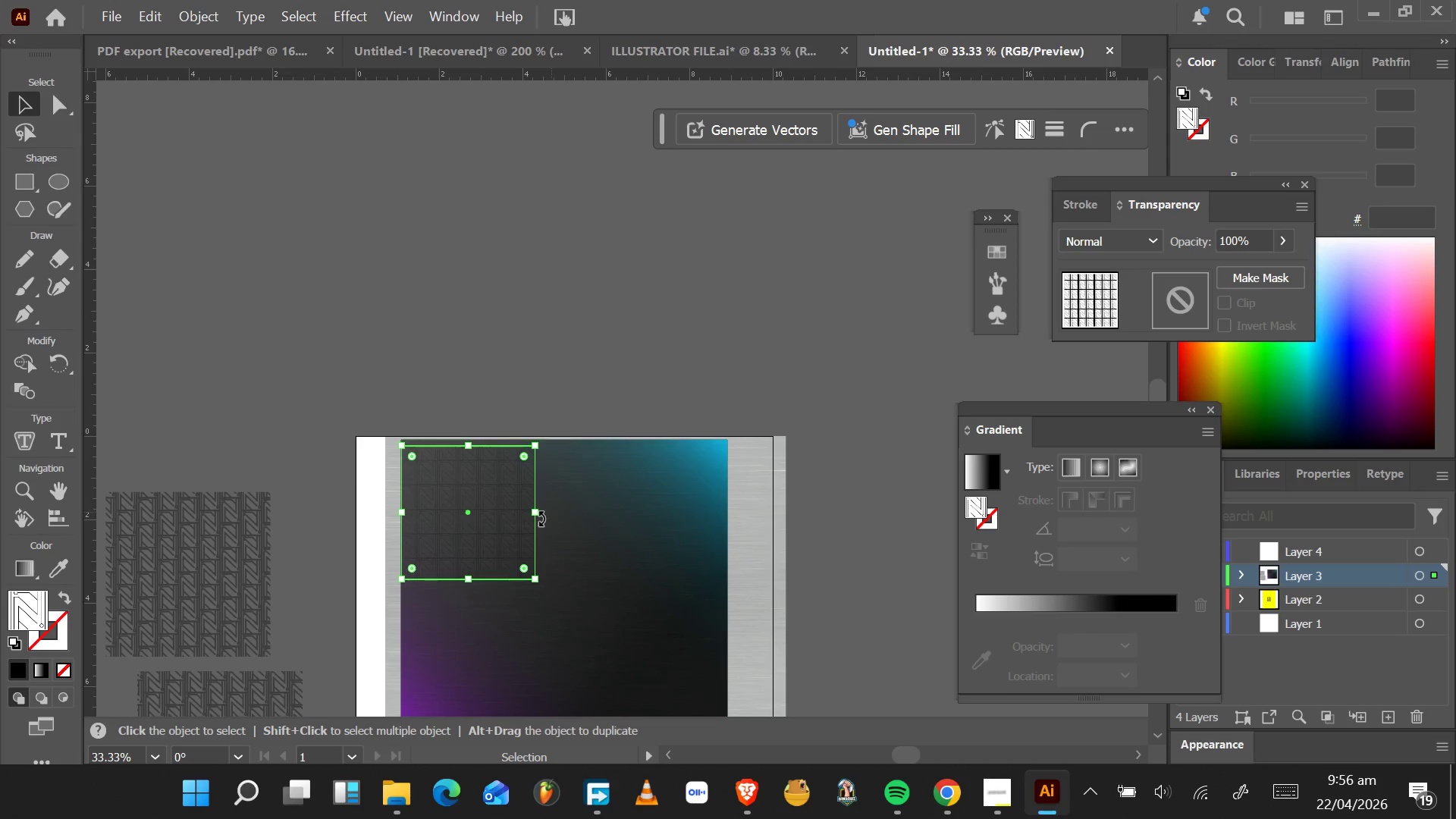 
hold_key(key=AltLeft, duration=0.53)
scroll: coordinate [535, 520], scroll_direction: up, amount: 5.0
 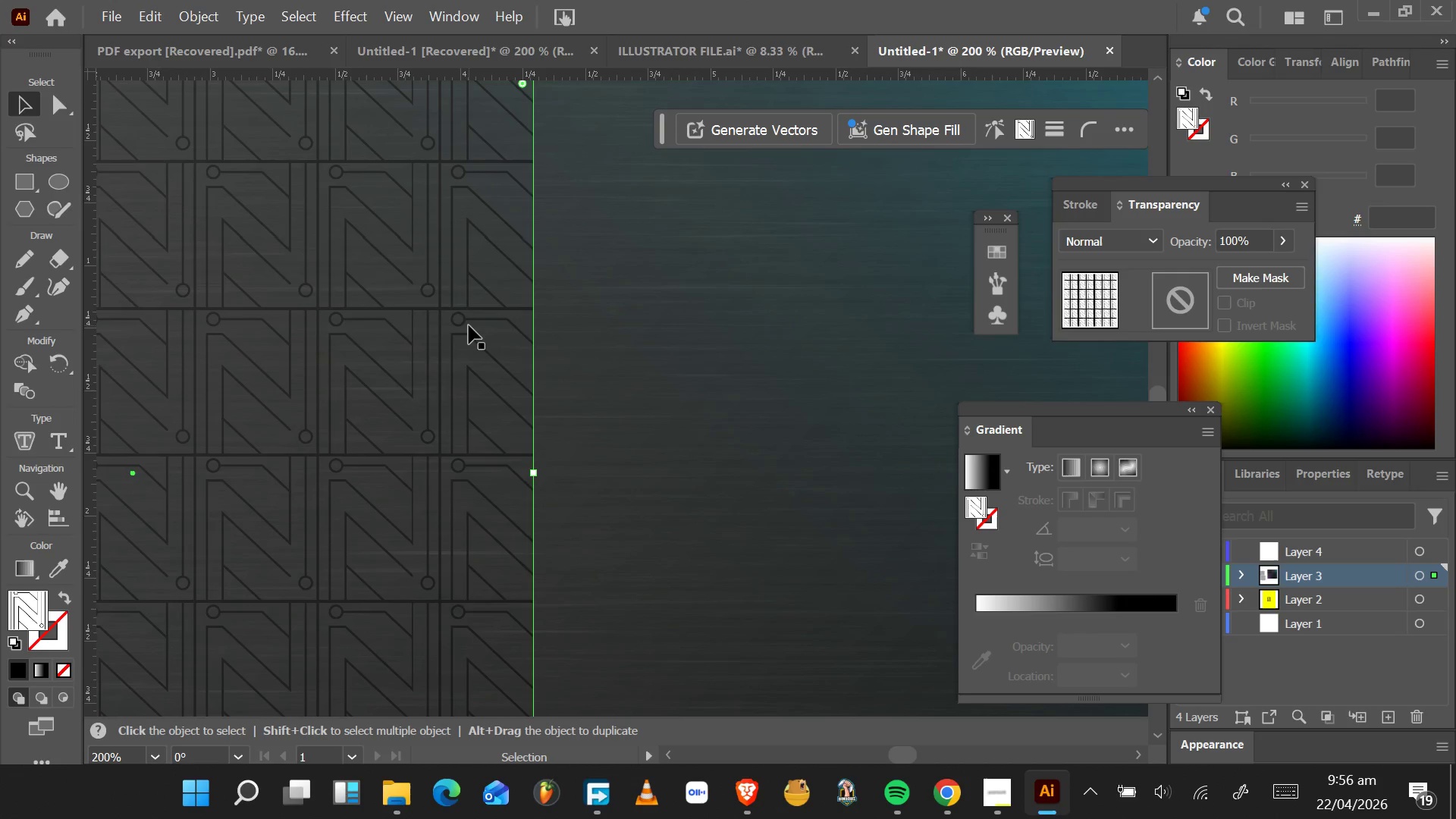 
hold_key(key=AltLeft, duration=0.47)
scroll: coordinate [470, 322], scroll_direction: up, amount: 22.0
 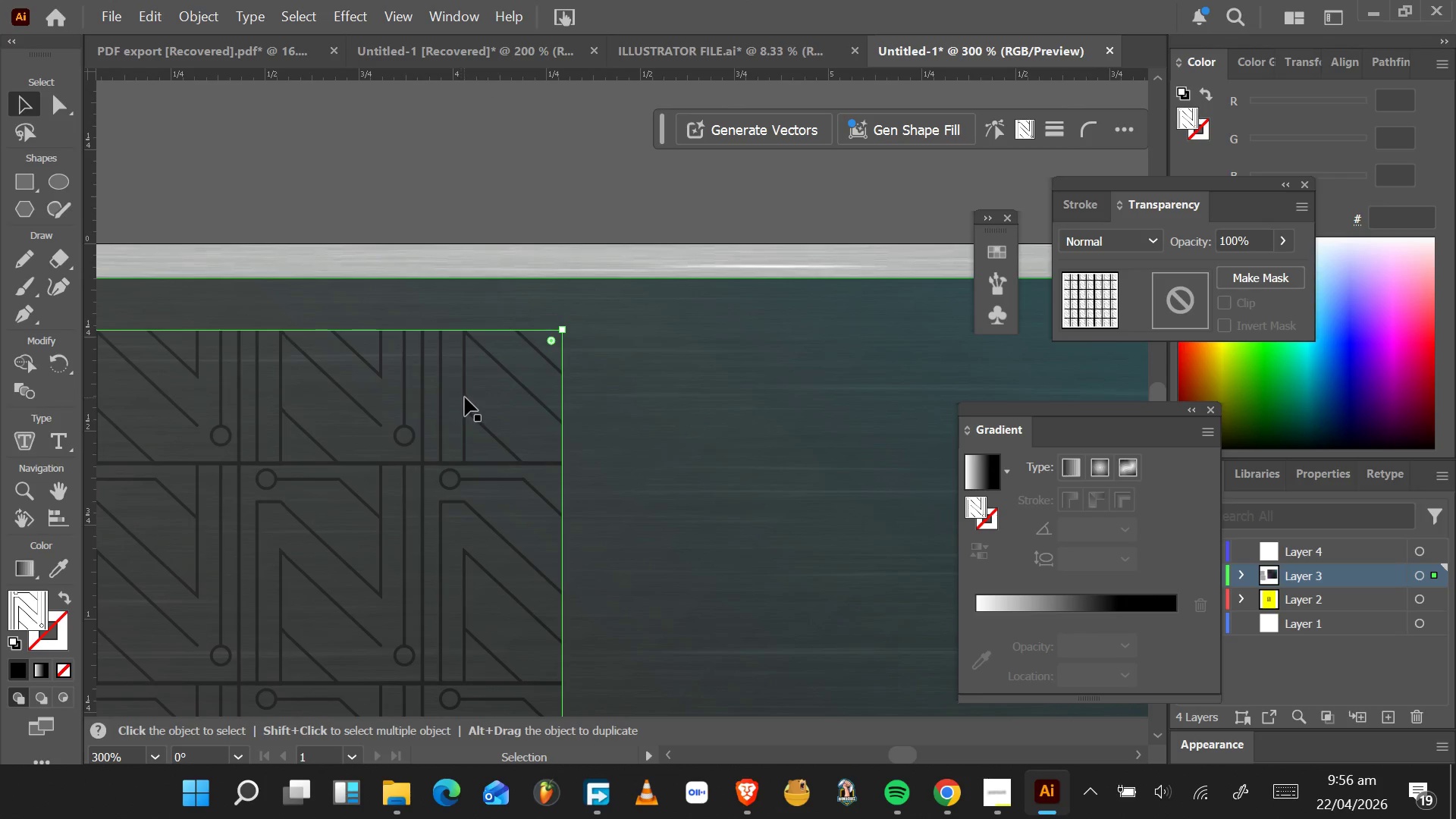 
left_click_drag(start_coordinate=[466, 398], to_coordinate=[463, 372])
 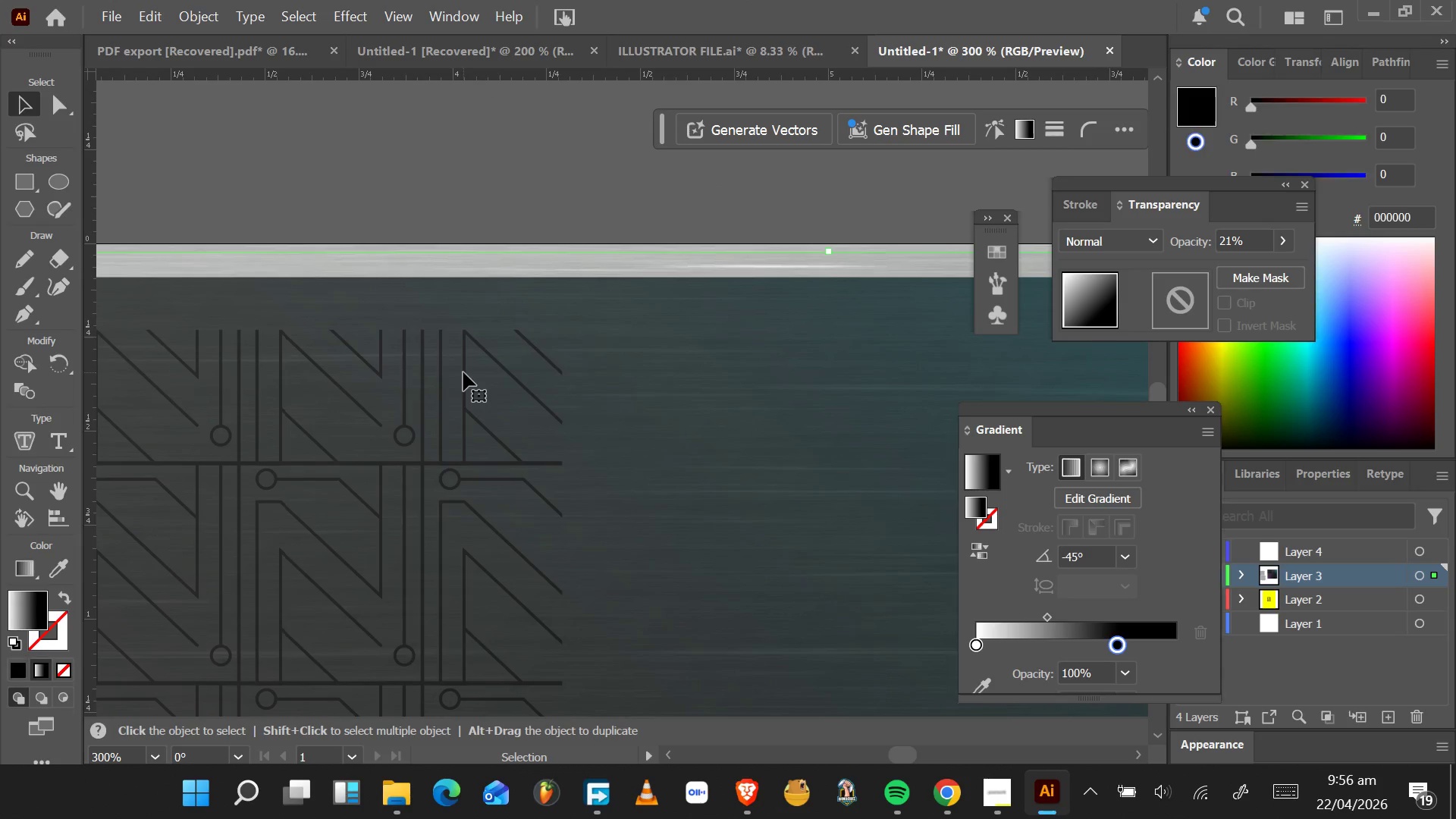 
key(Control+Z)
 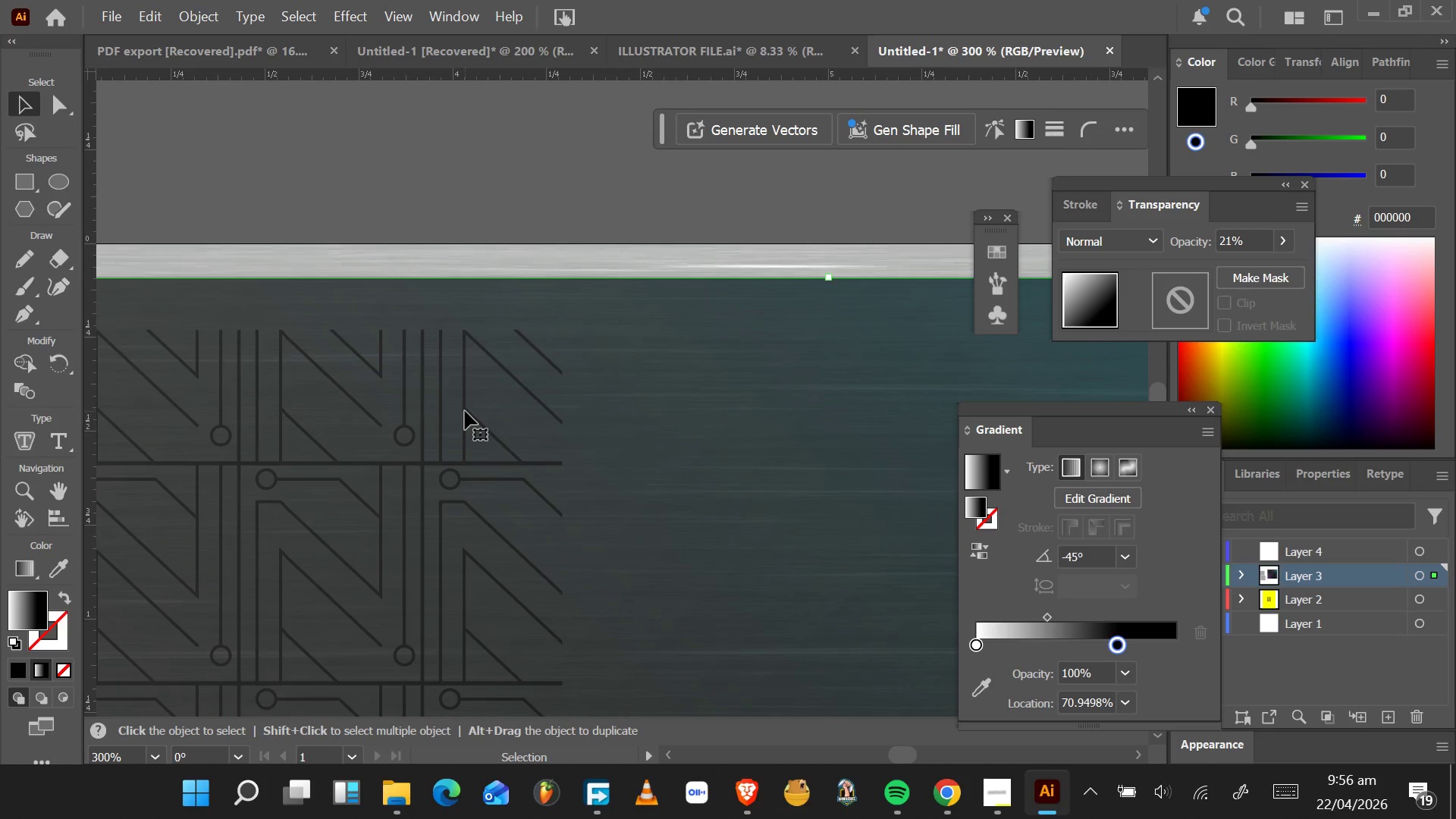 
left_click_drag(start_coordinate=[465, 412], to_coordinate=[464, 388])
 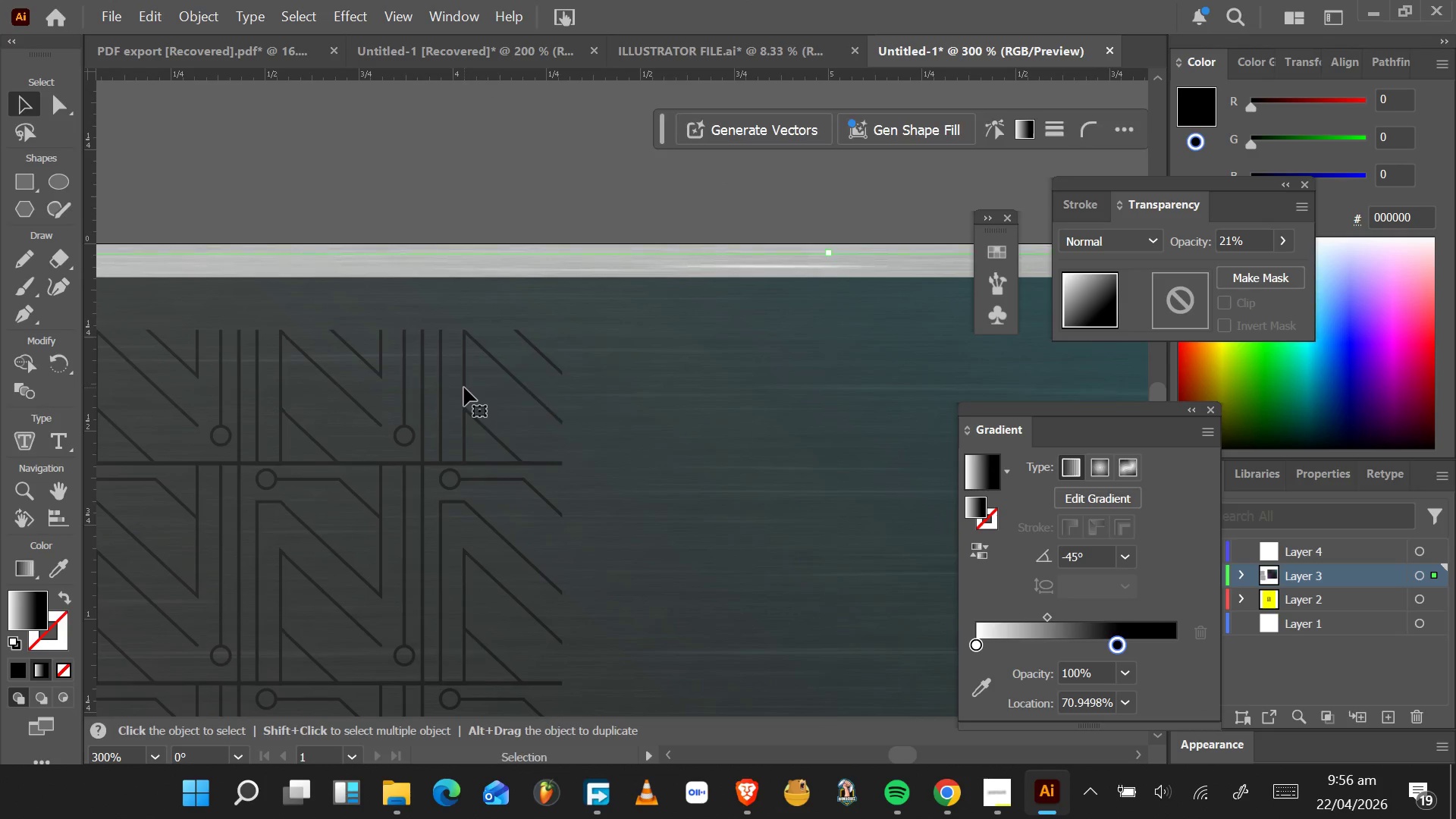 
key(Control+Z)
 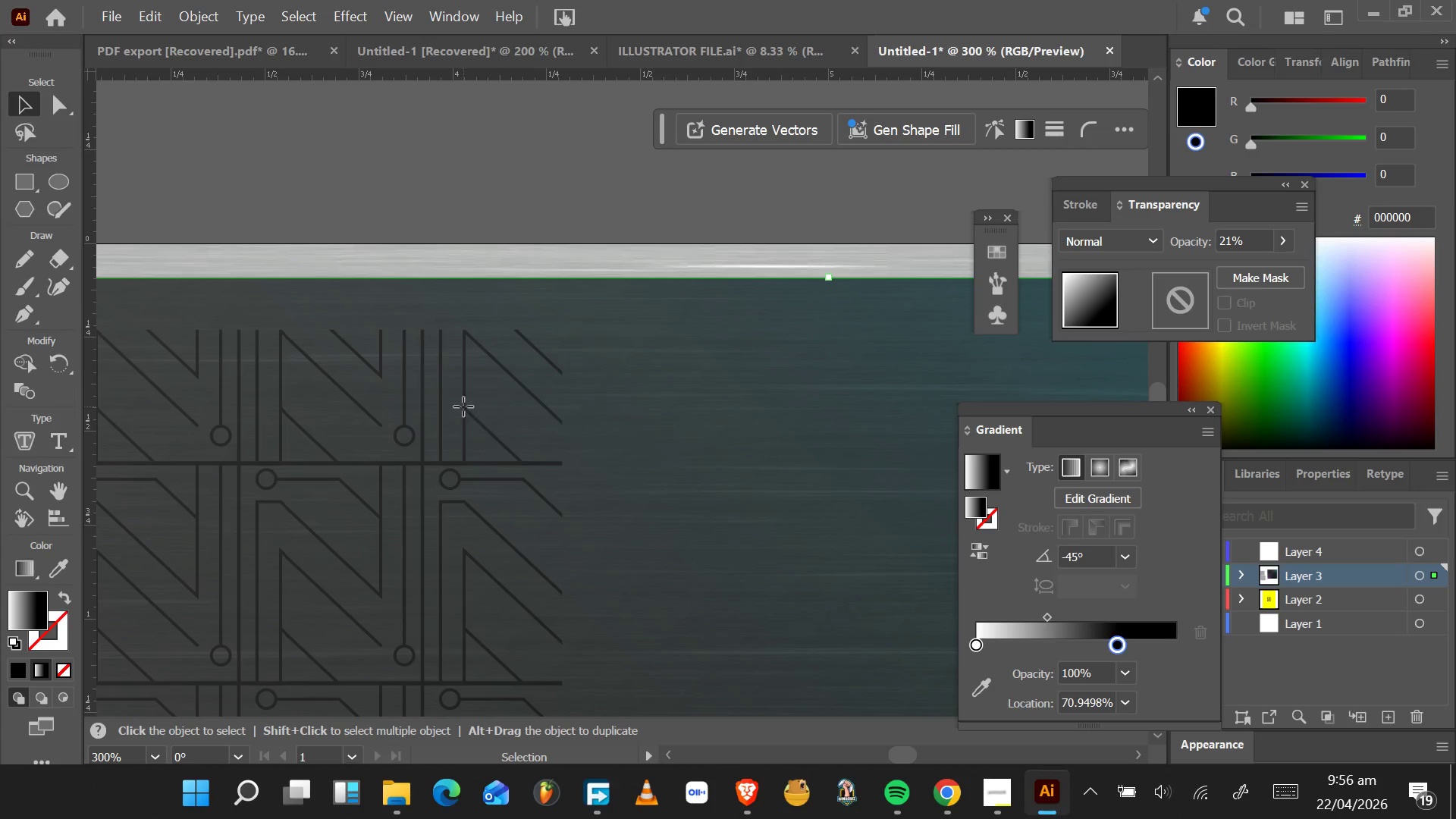 
double_click([463, 406])
 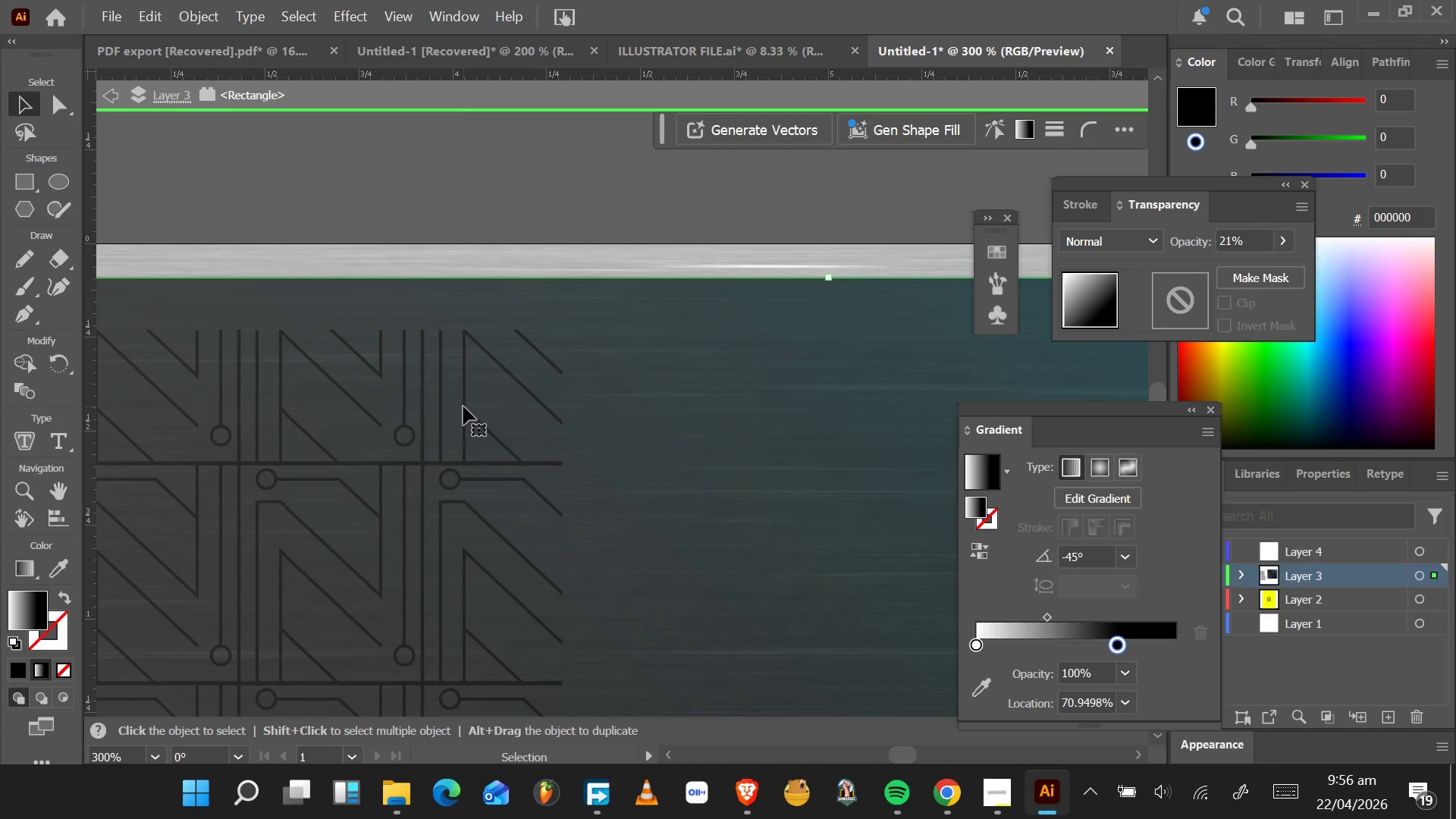 
triple_click([463, 406])
 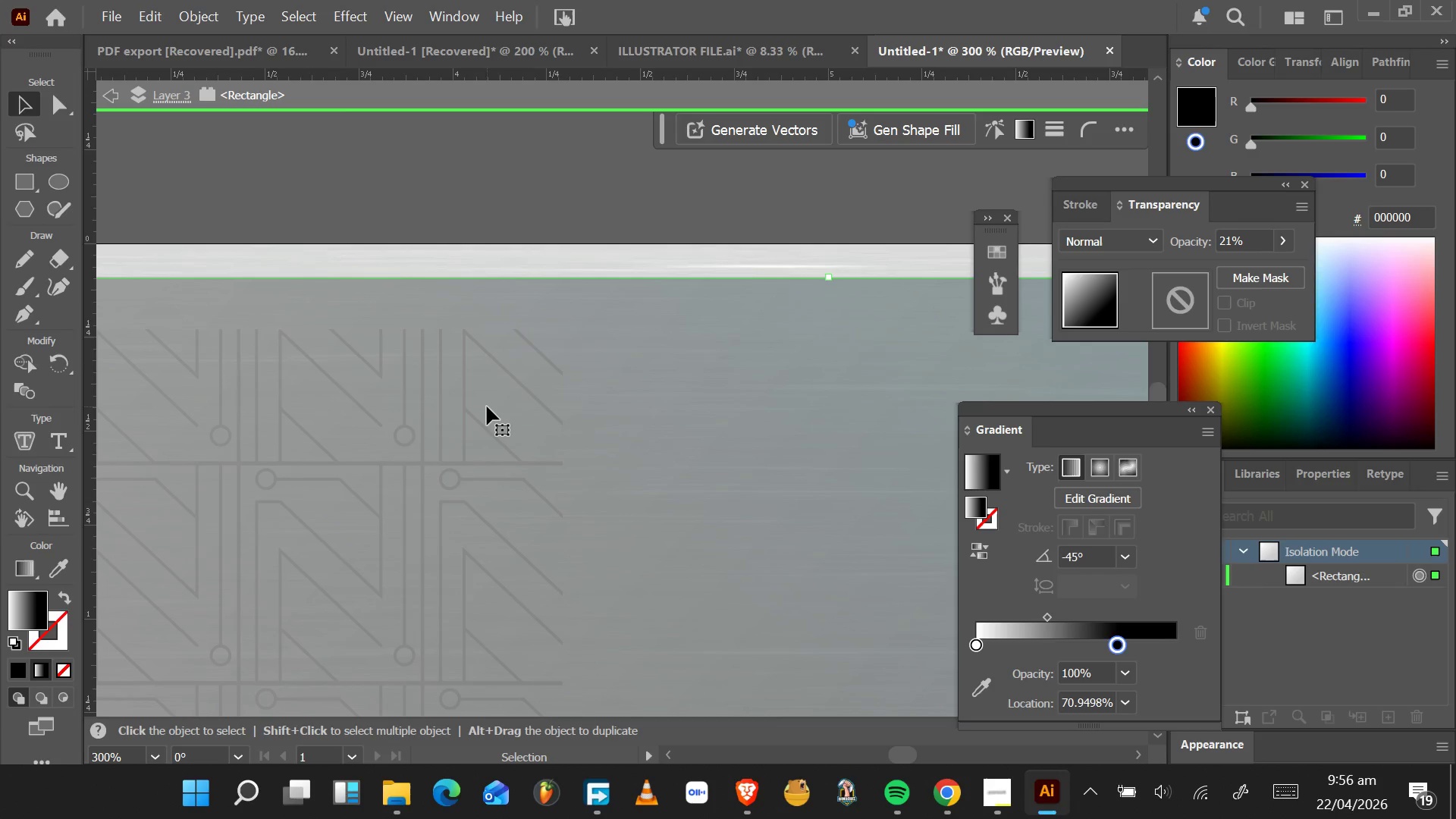 
double_click([488, 407])
 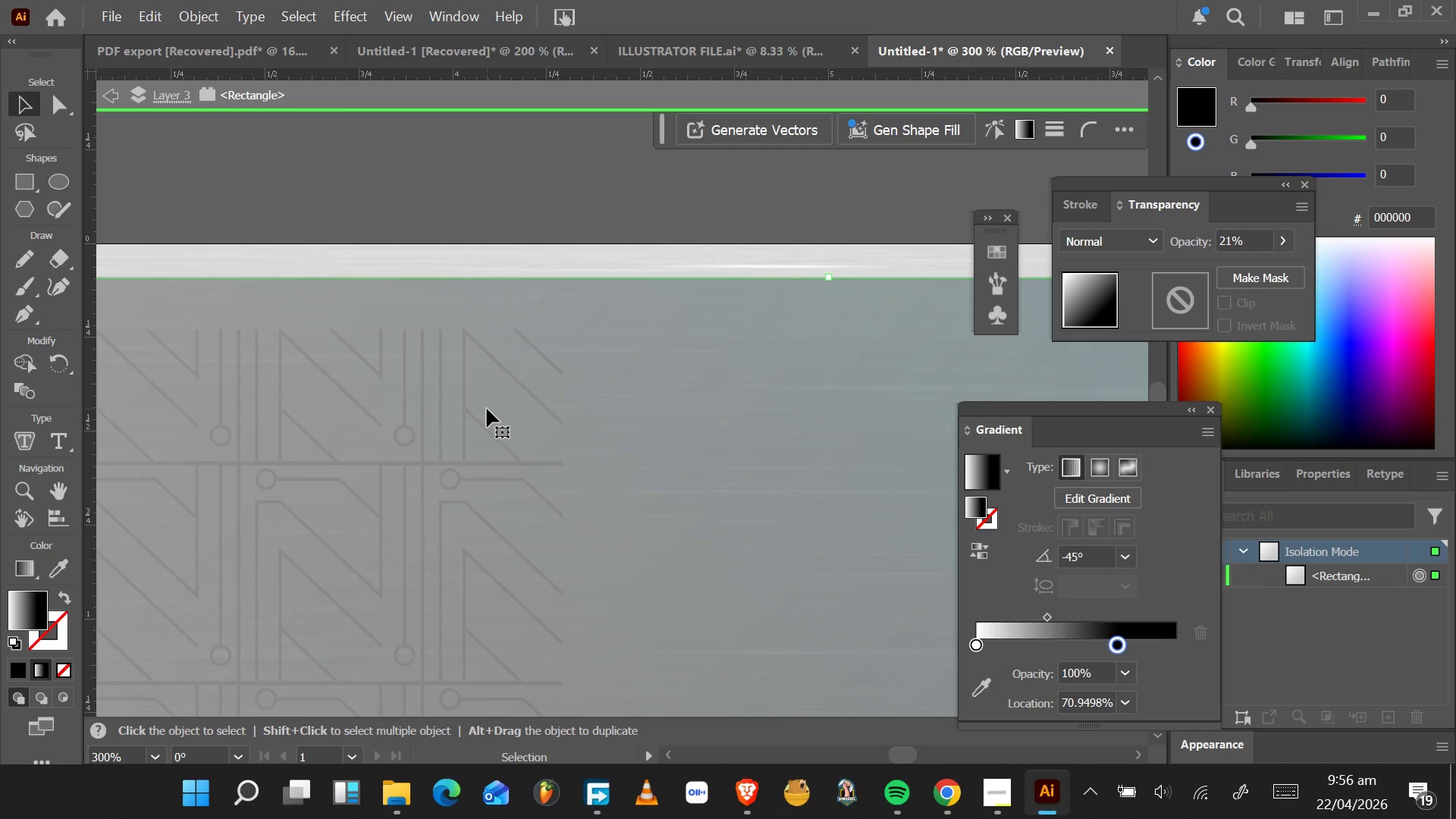 
triple_click([484, 410])
 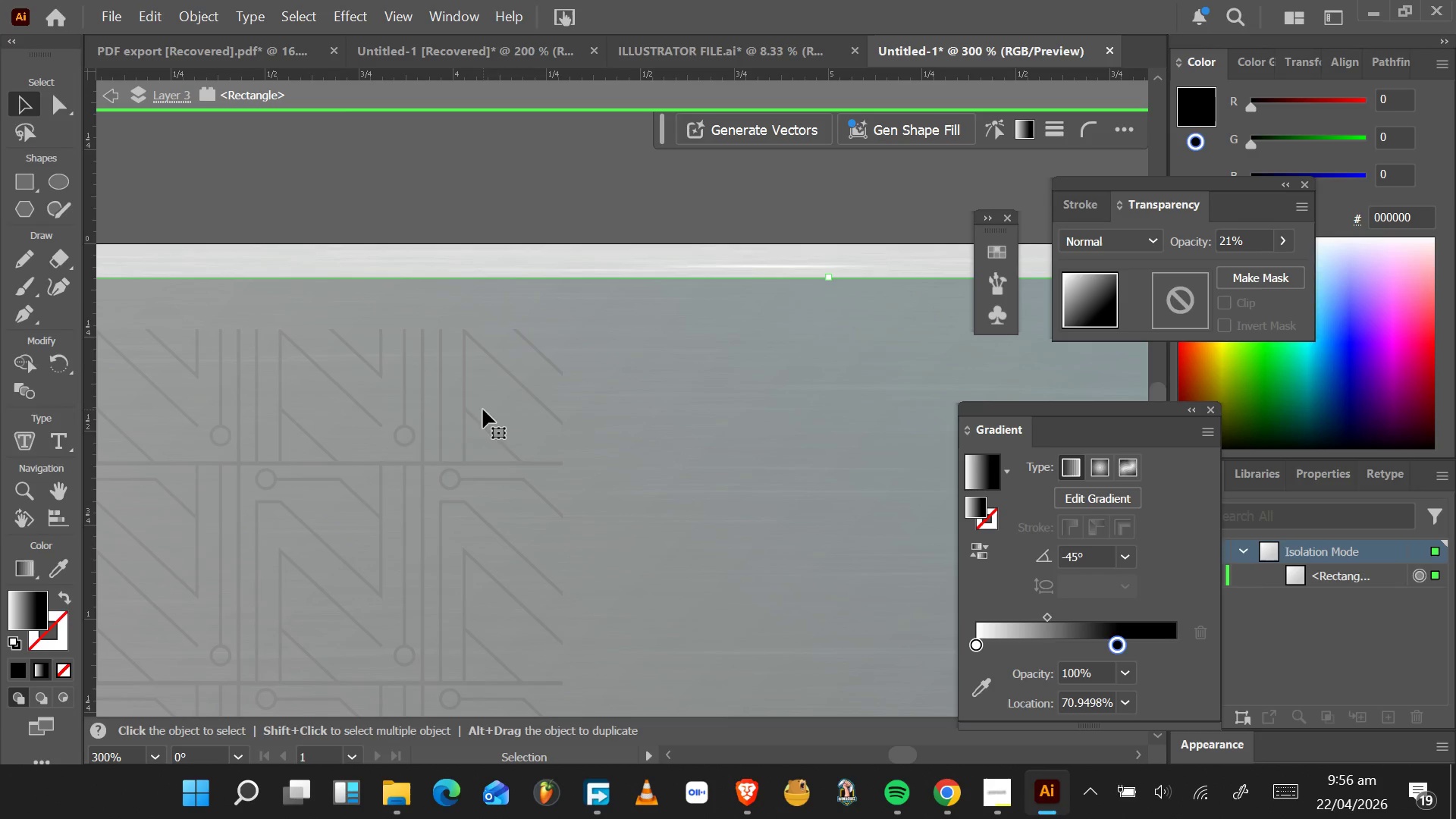 
triple_click([483, 410])
 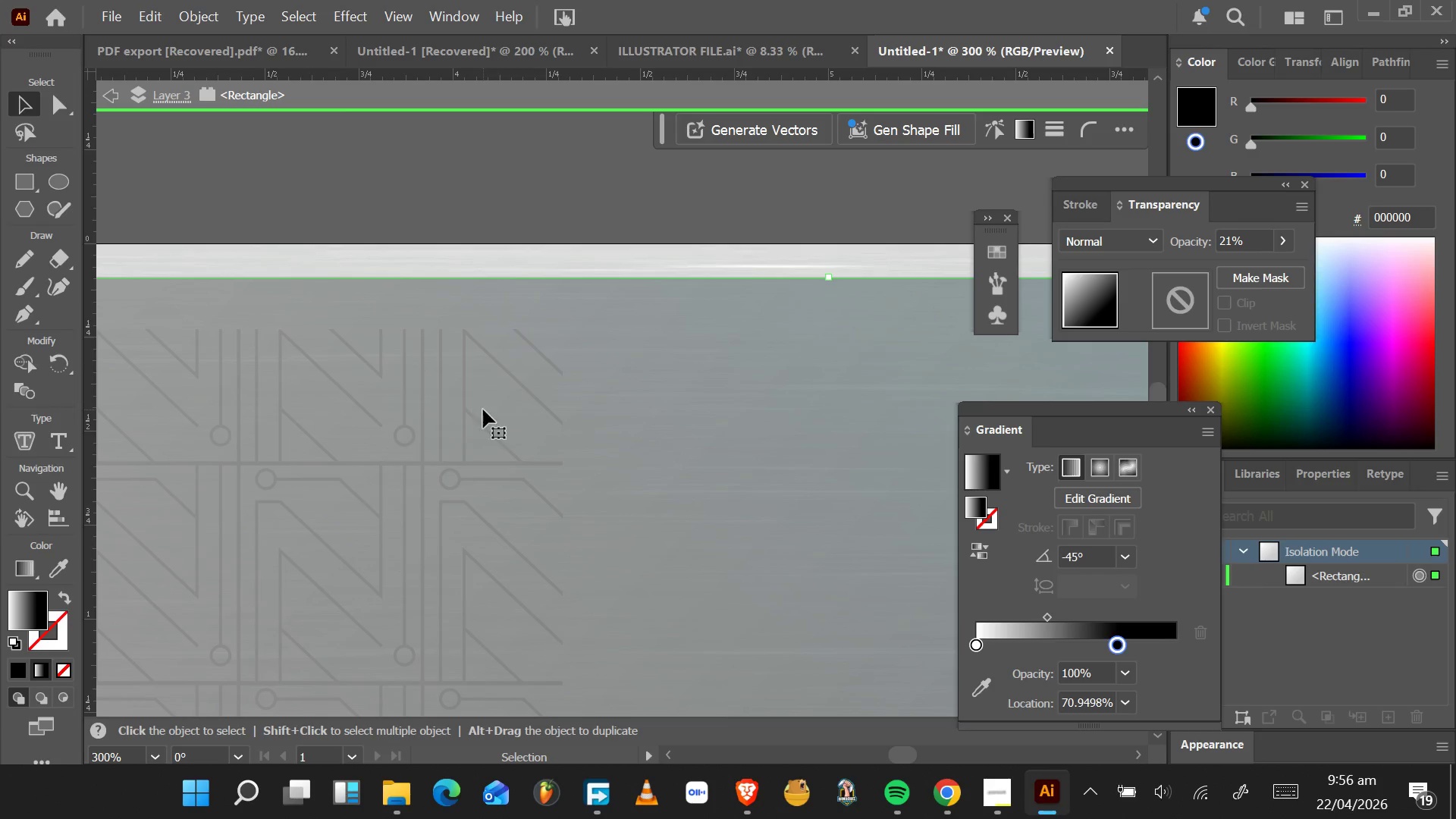 
triple_click([483, 410])
 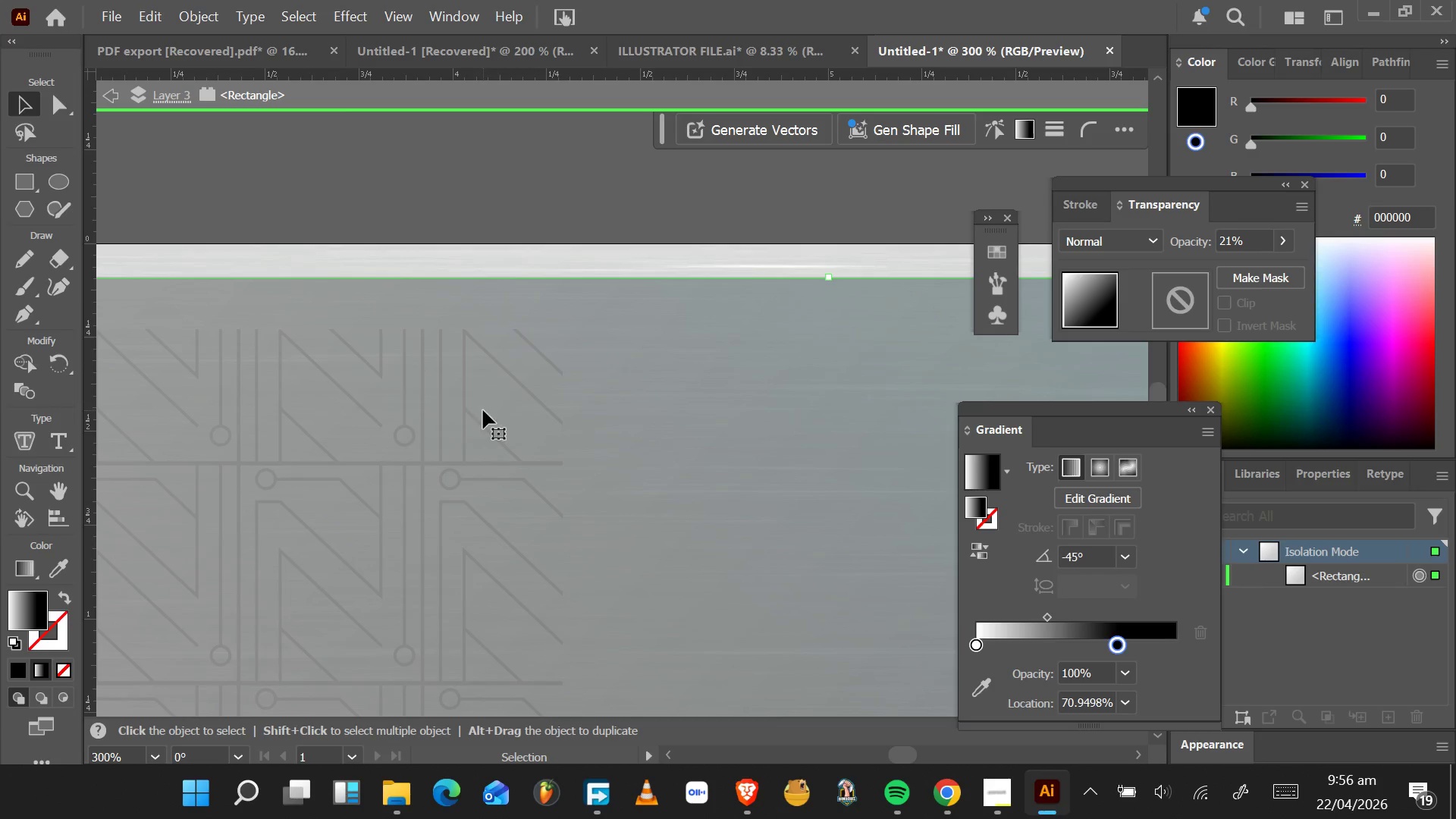 
triple_click([483, 410])
 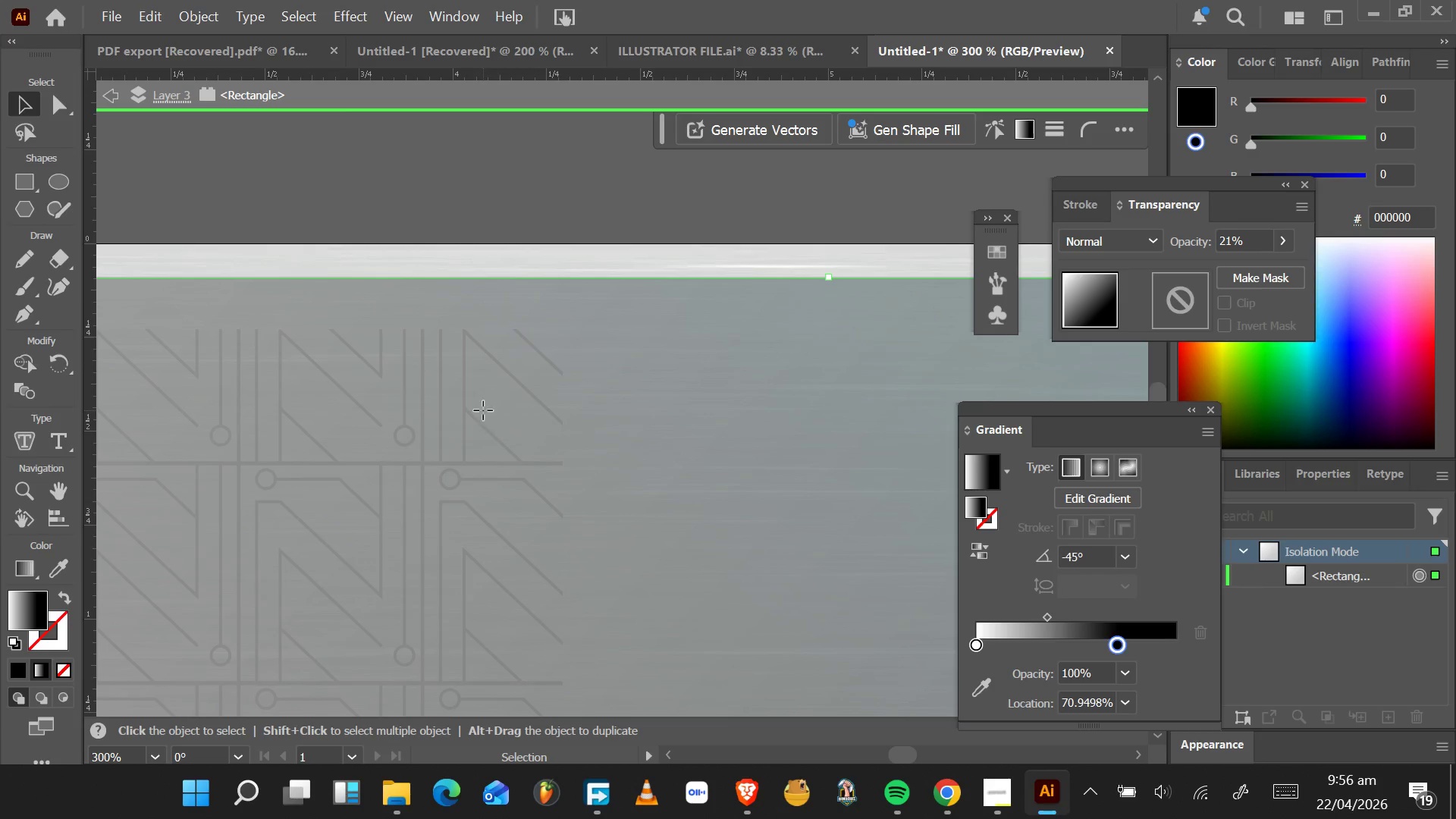 
triple_click([483, 410])
 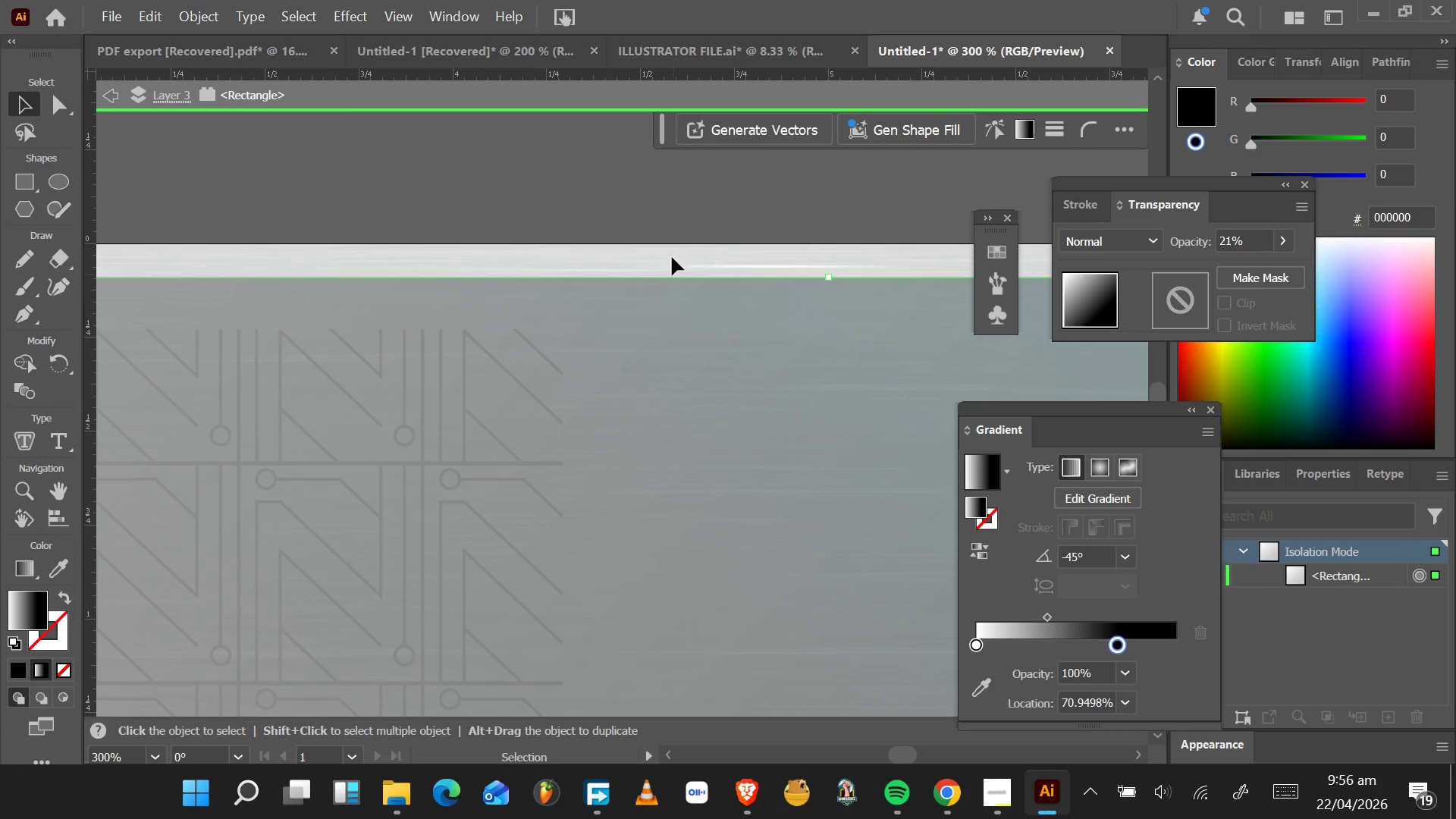 
triple_click([670, 251])
 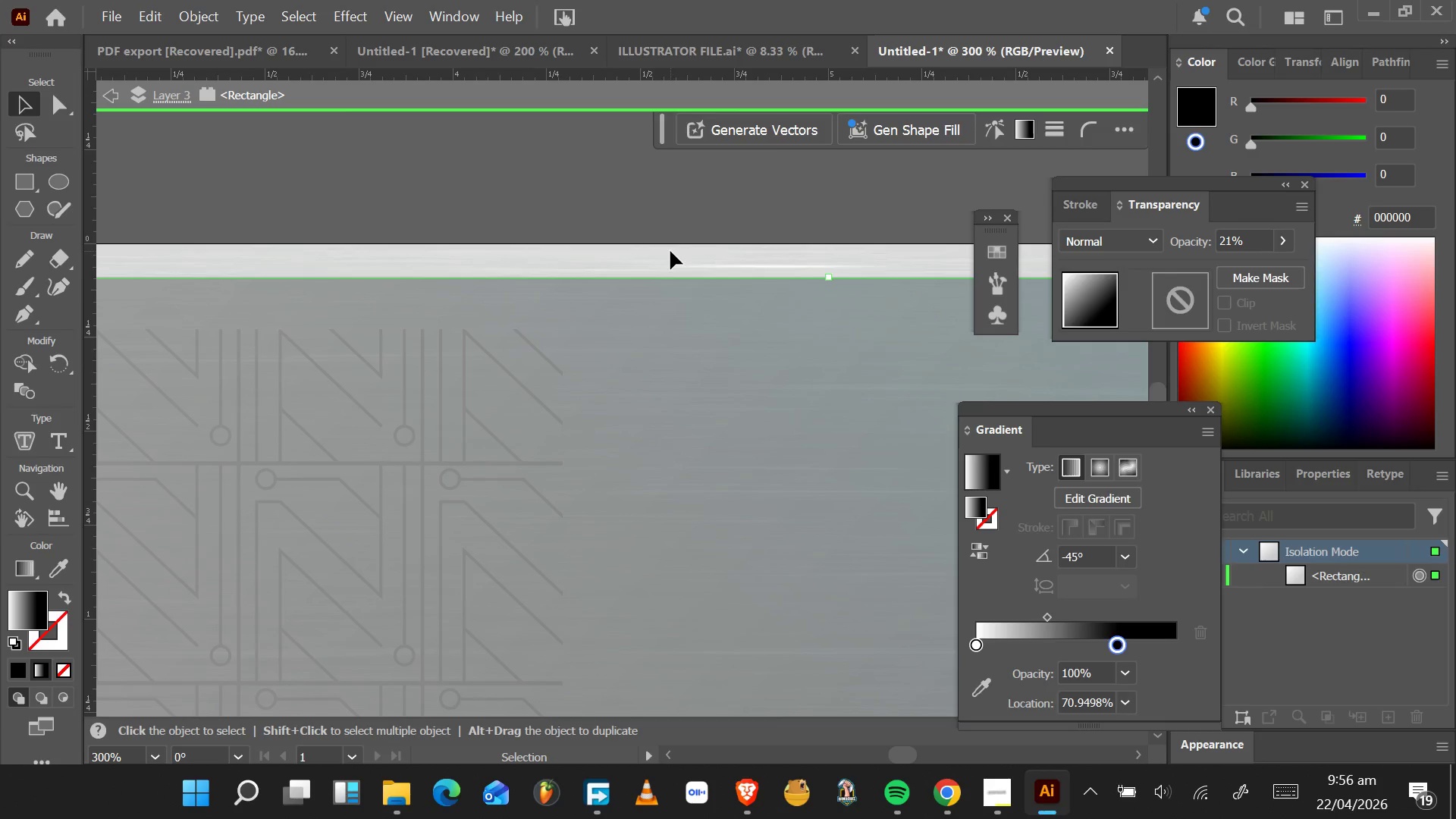 
triple_click([670, 251])
 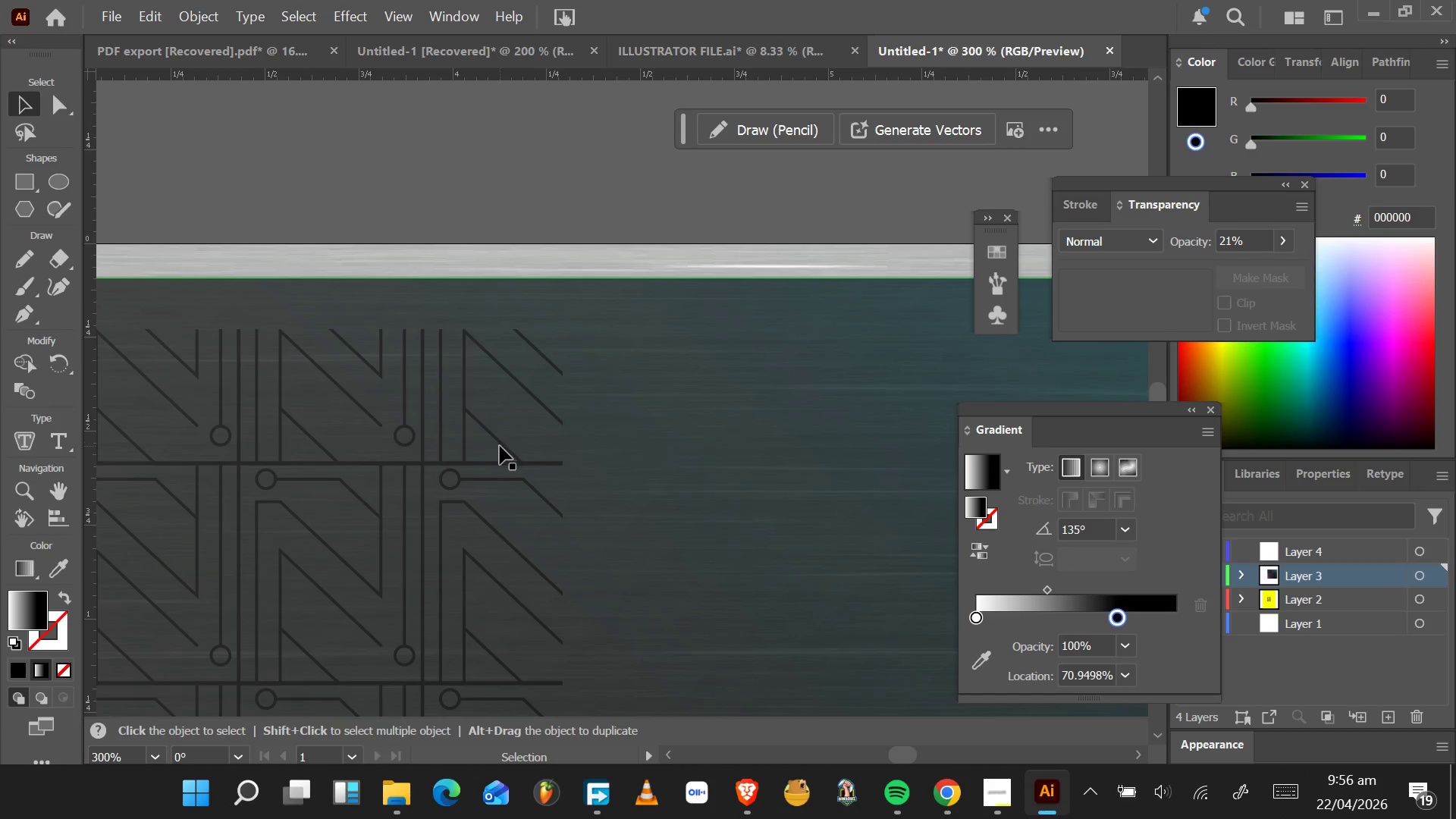 
hold_key(key=AltLeft, duration=0.56)
 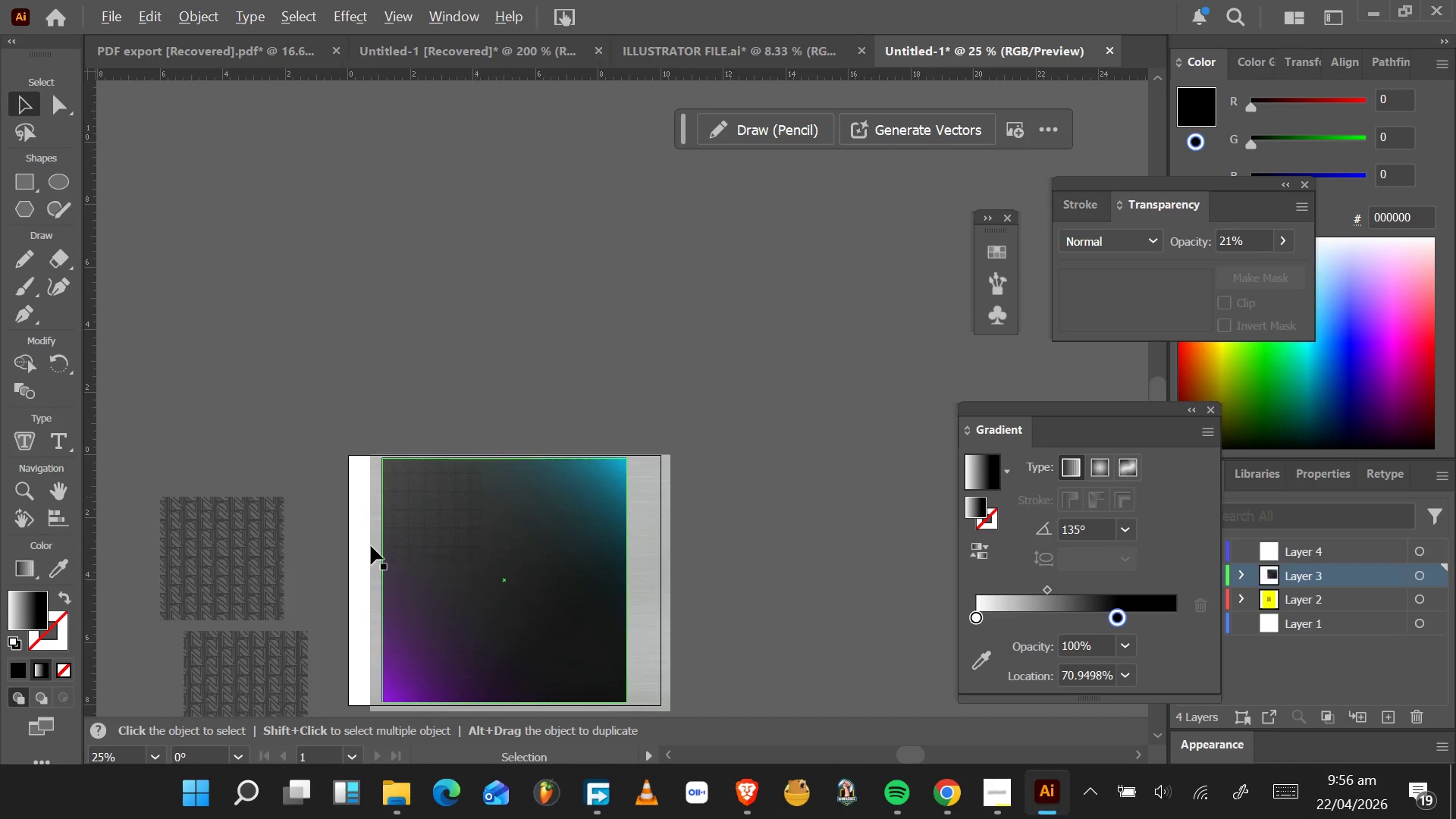 
hold_key(key=AltLeft, duration=1.12)
 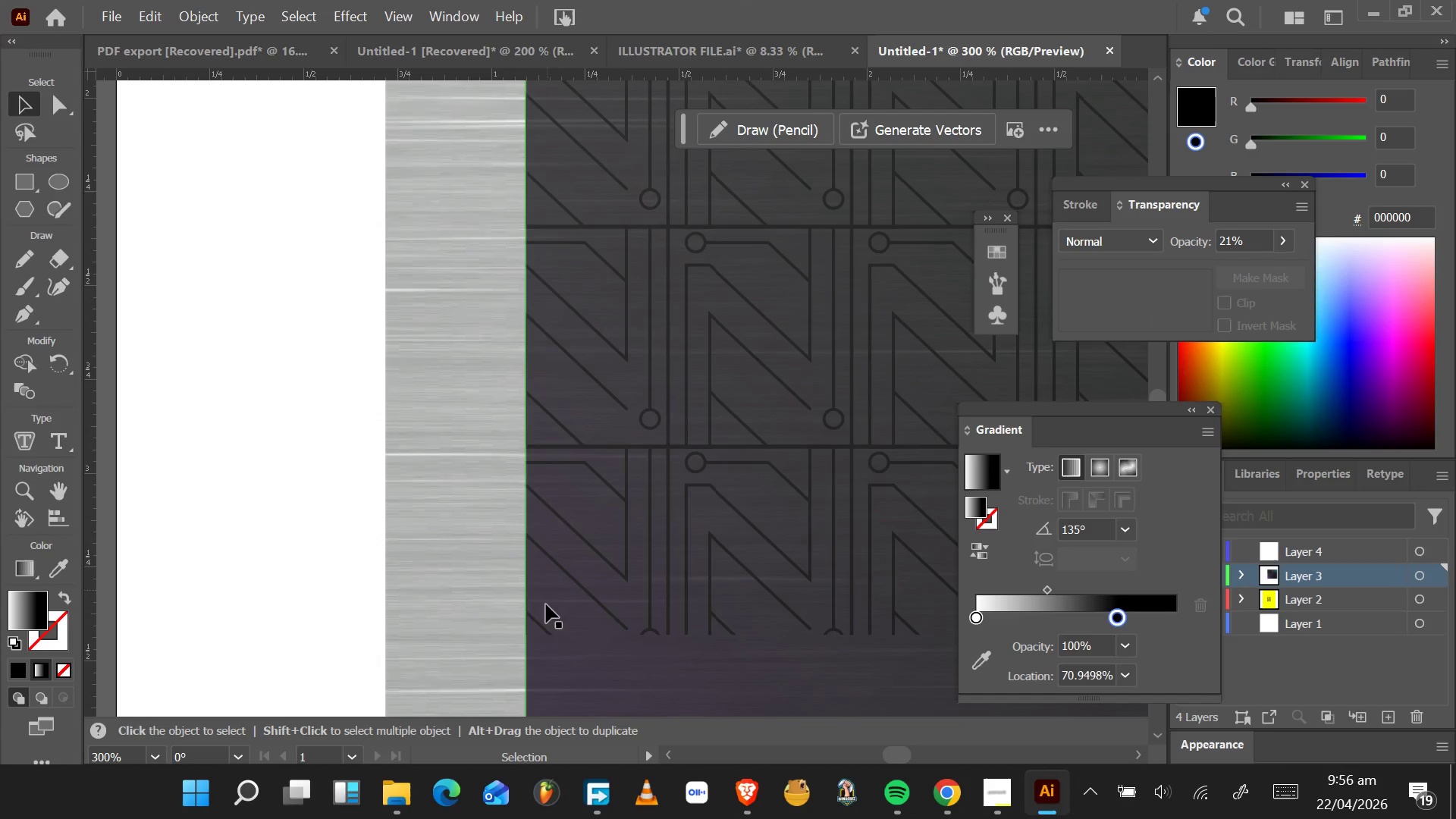 
scroll: coordinate [475, 497], scroll_direction: down, amount: 21.0
 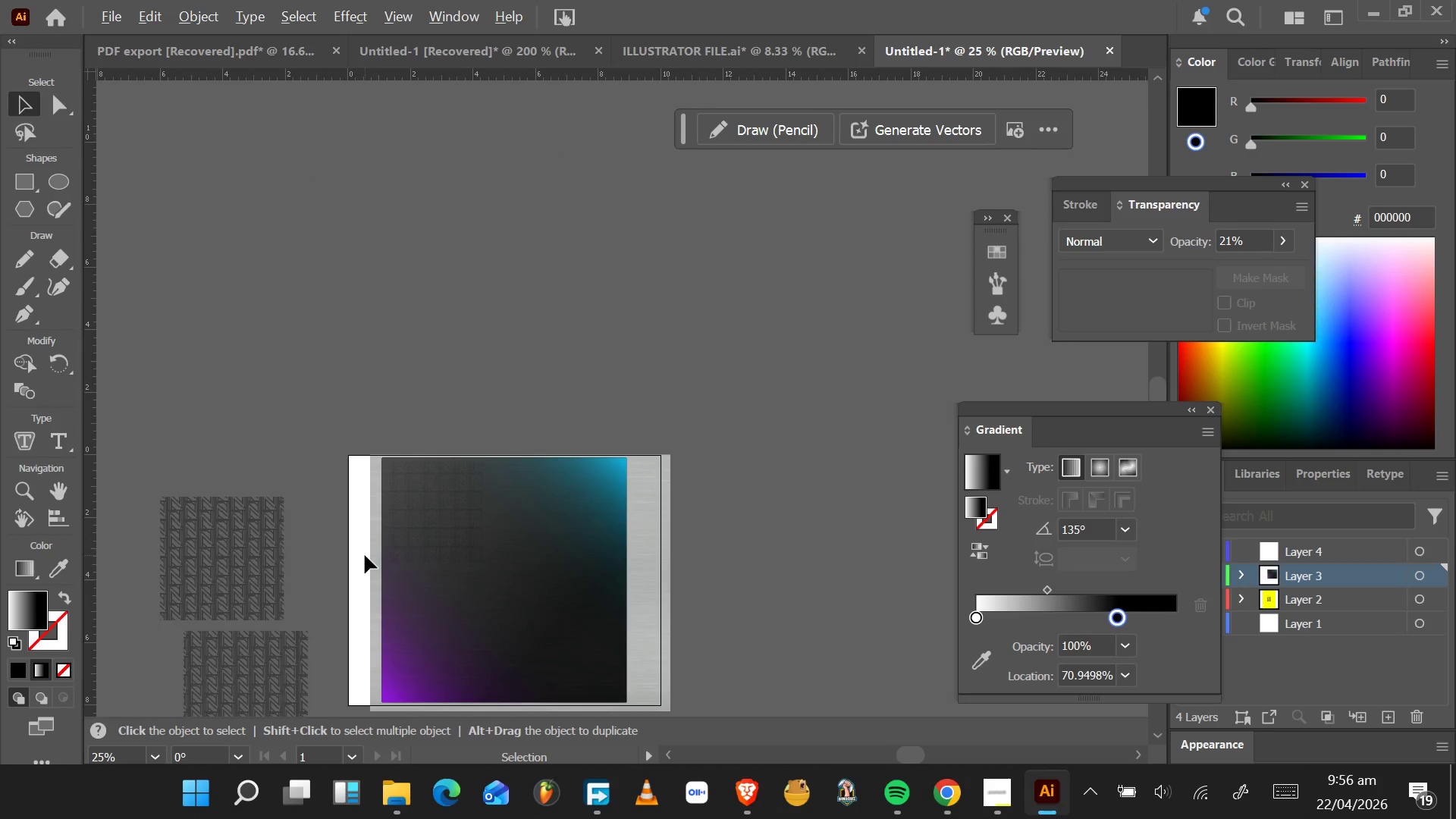 
scroll: coordinate [450, 553], scroll_direction: up, amount: 6.0
 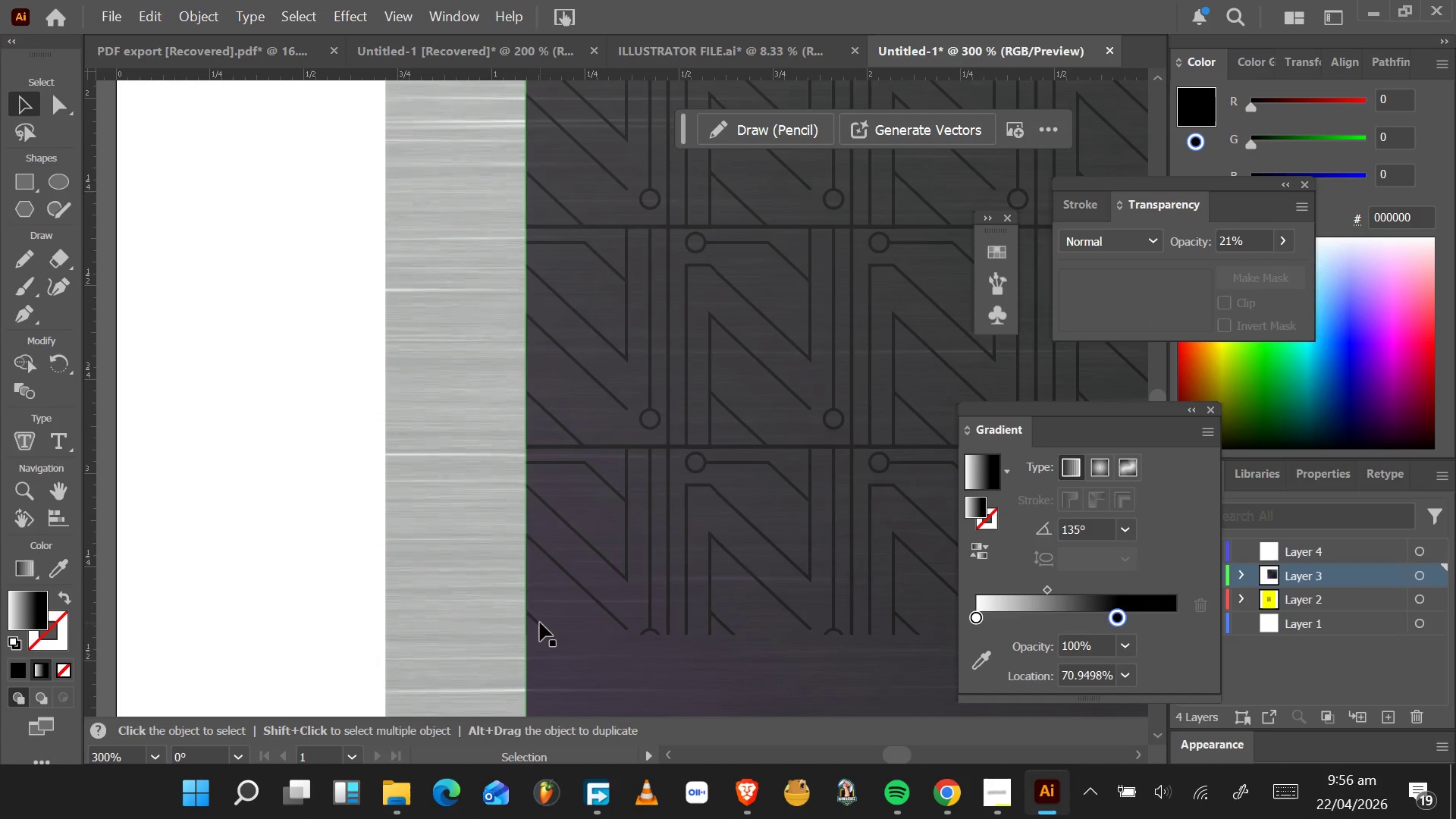 
left_click([539, 625])
 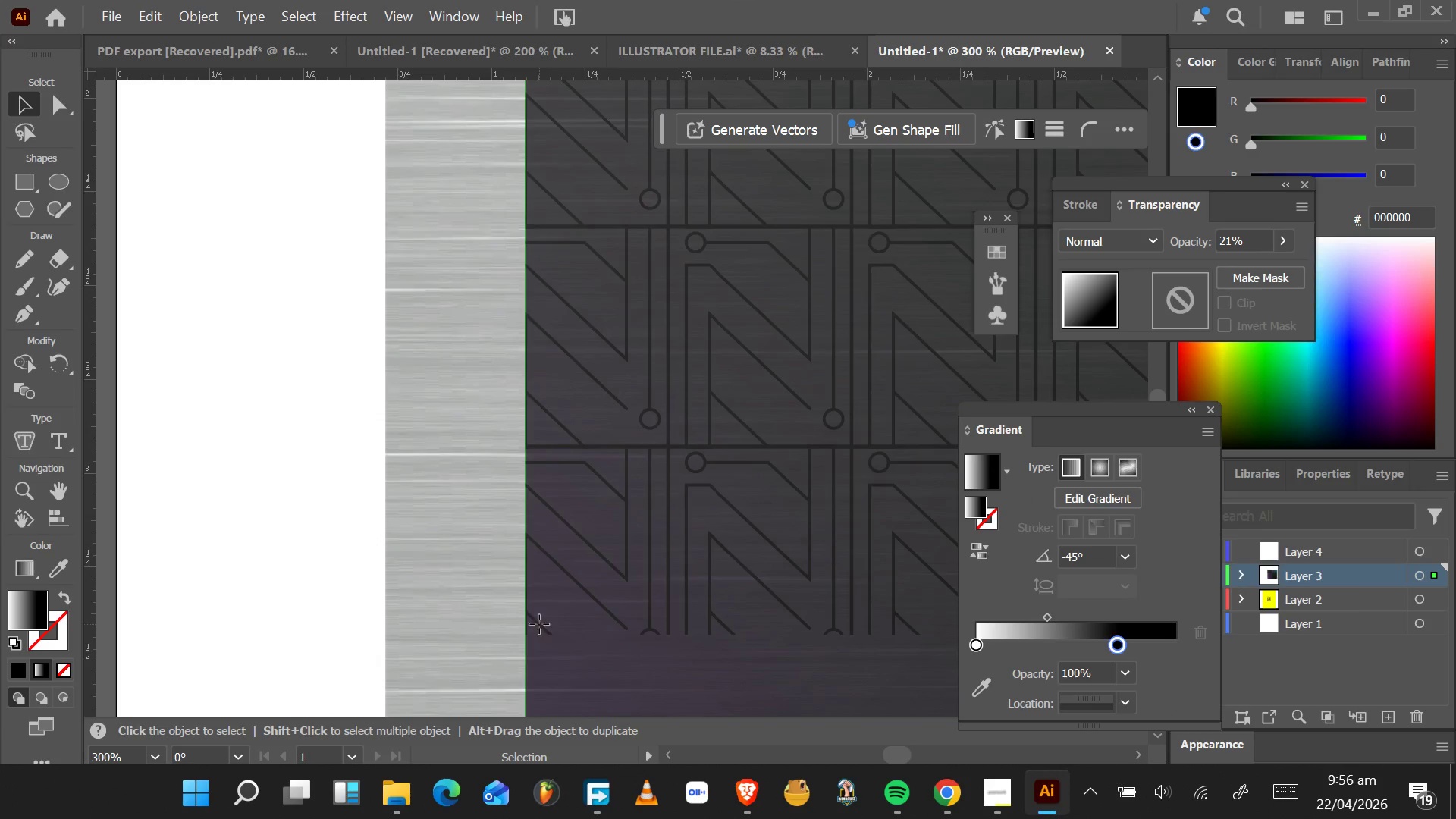 
double_click([539, 623])
 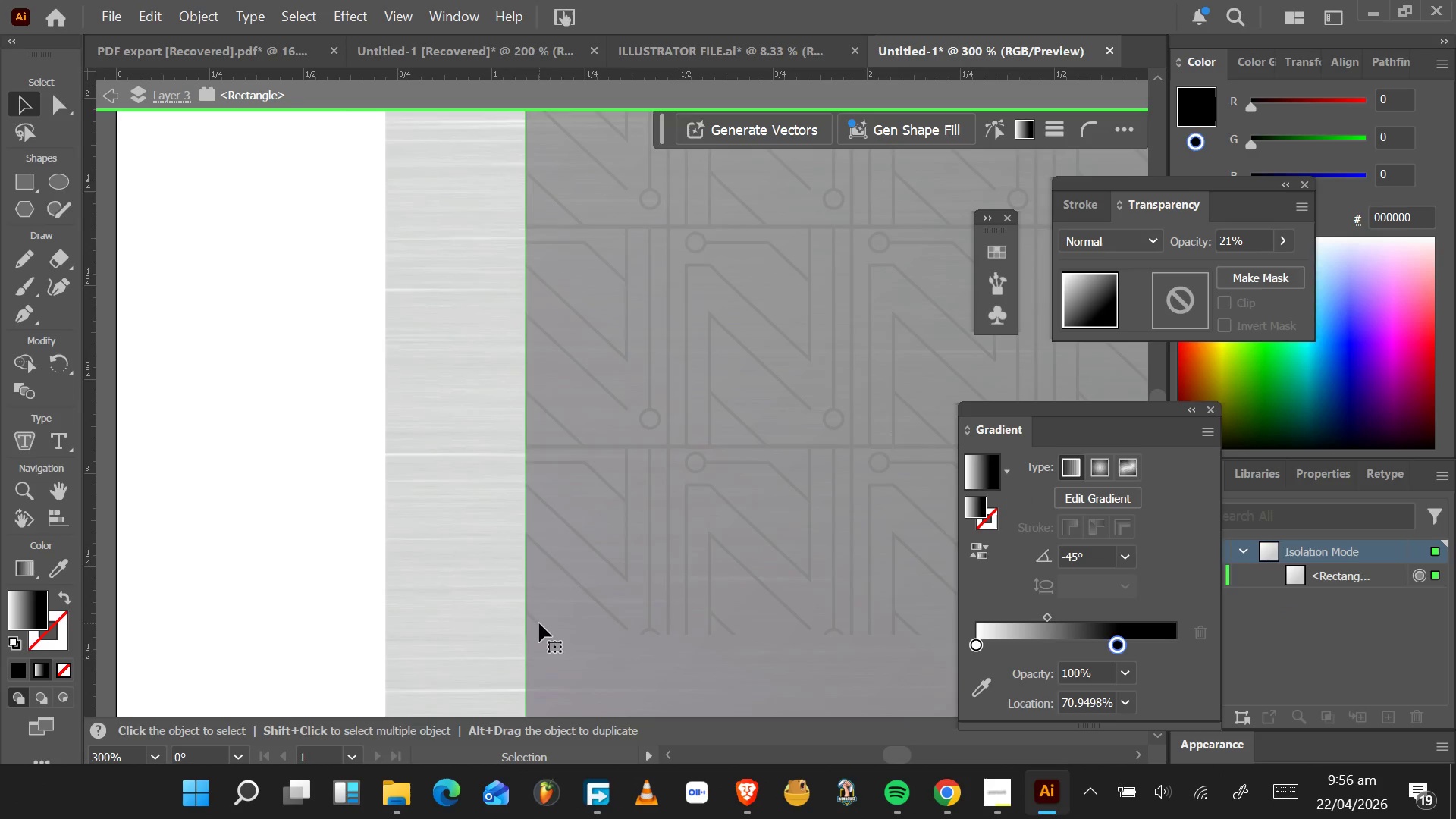 
triple_click([539, 623])
 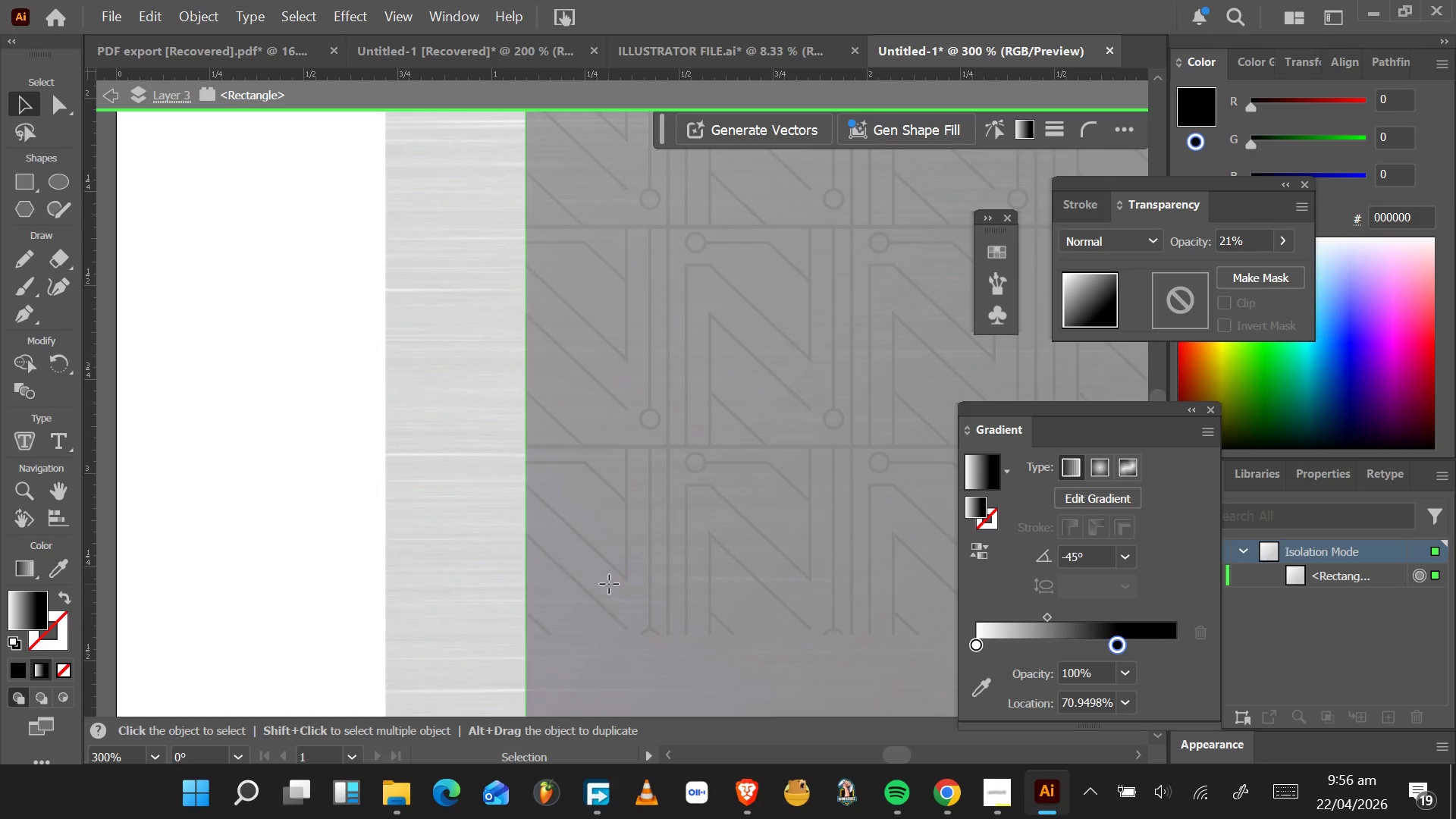 
double_click([611, 585])
 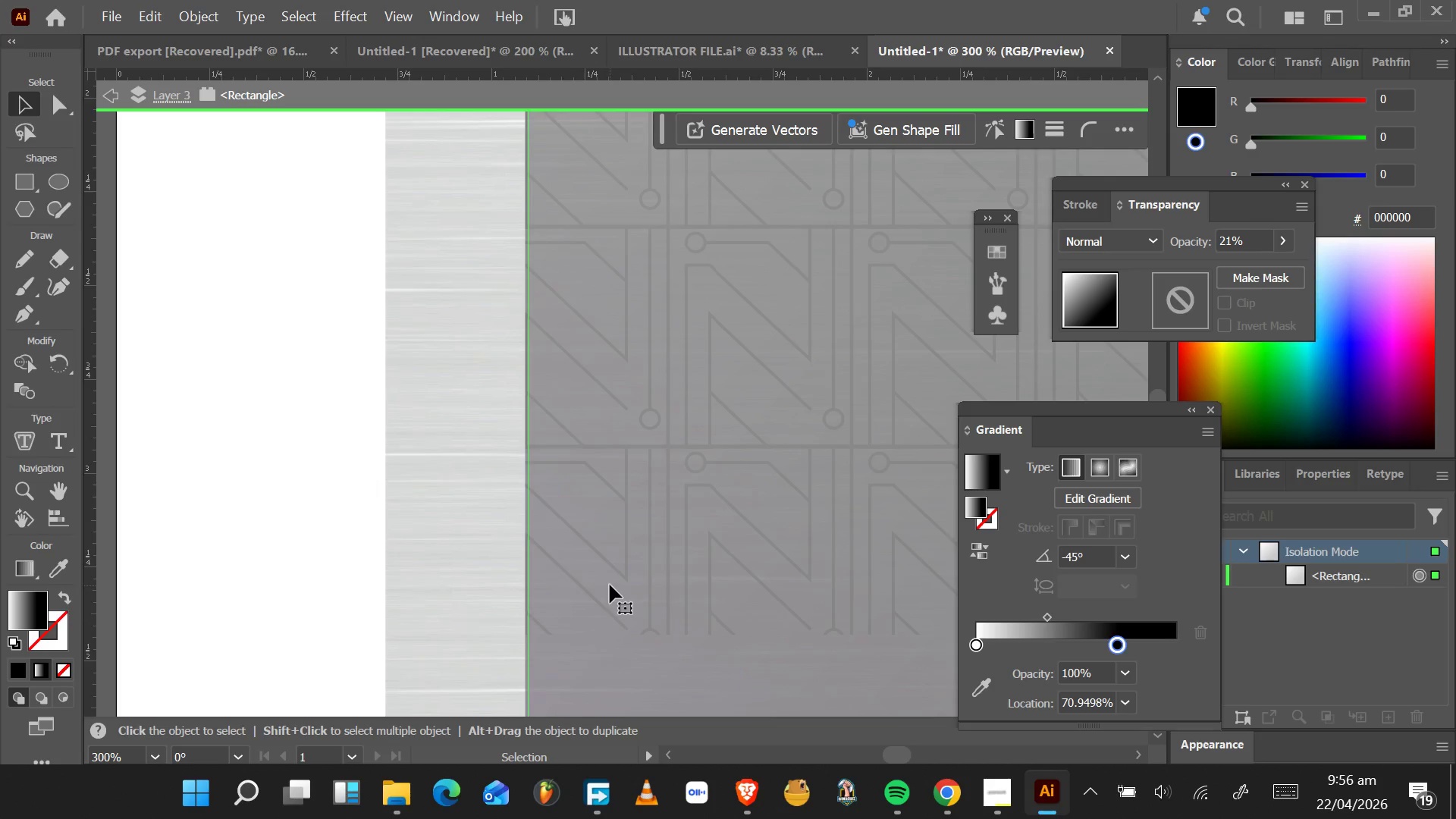 
double_click([475, 535])
 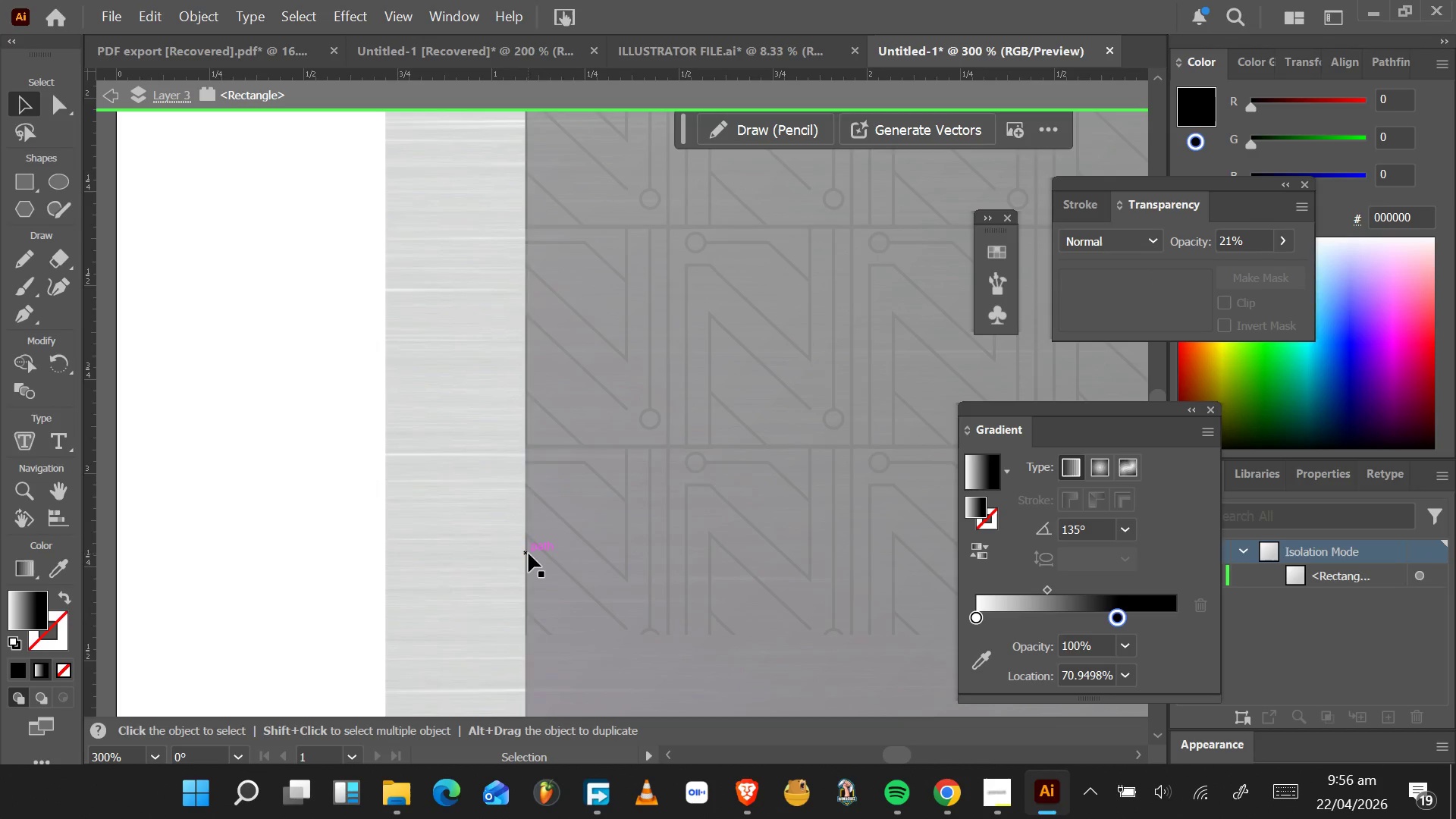 
left_click([529, 554])
 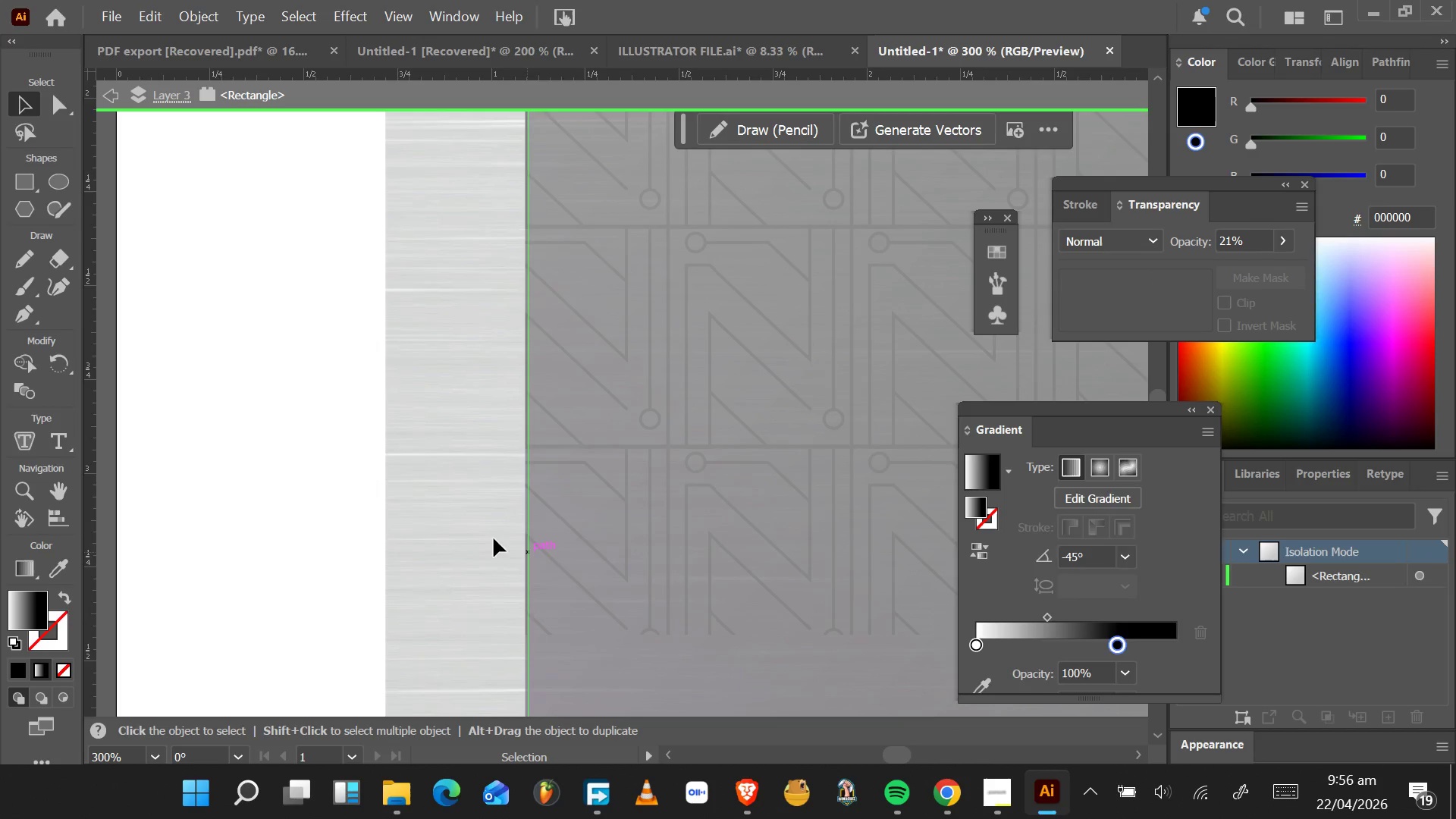 
triple_click([476, 532])
 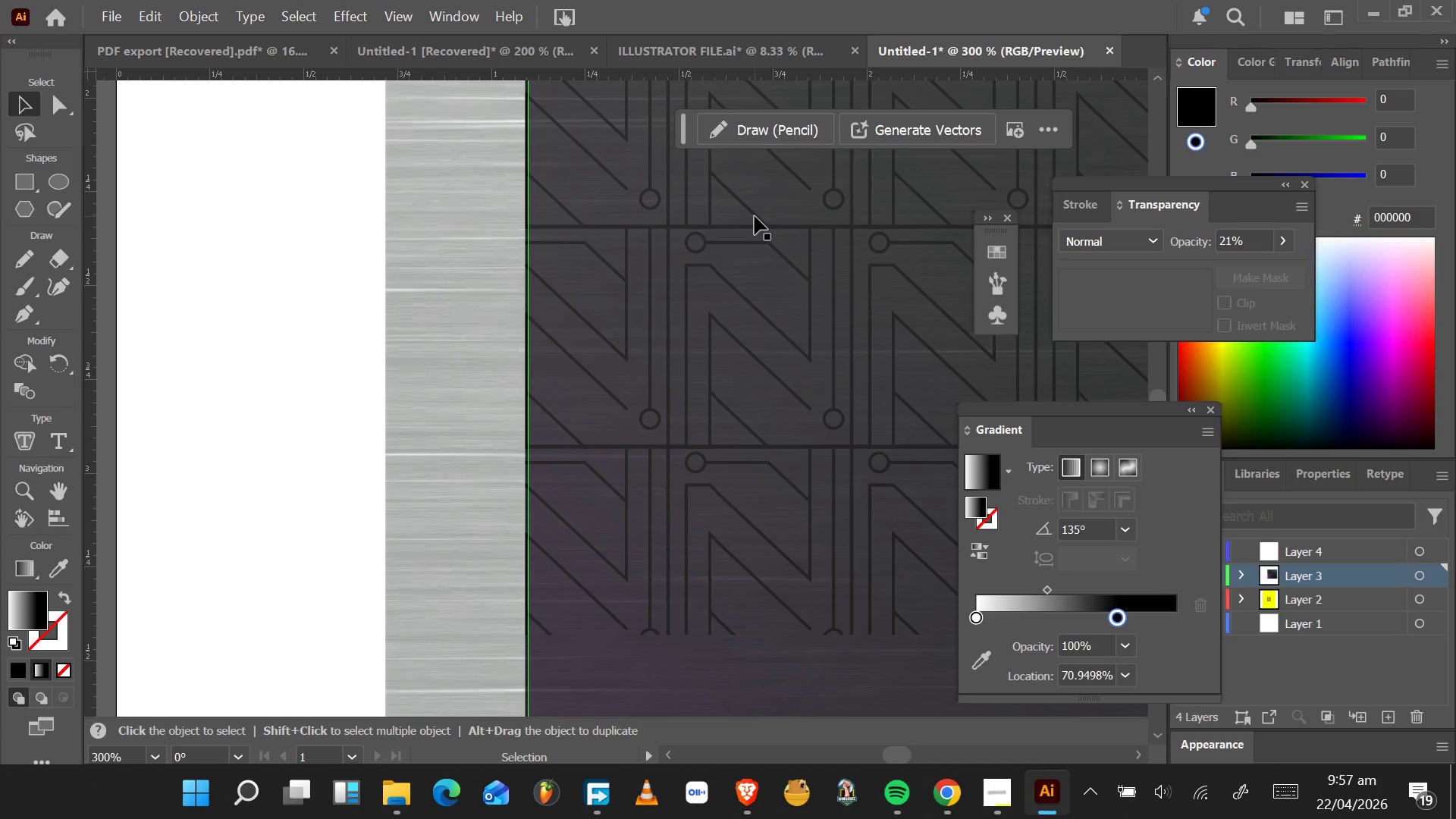 
wait(68.59)
 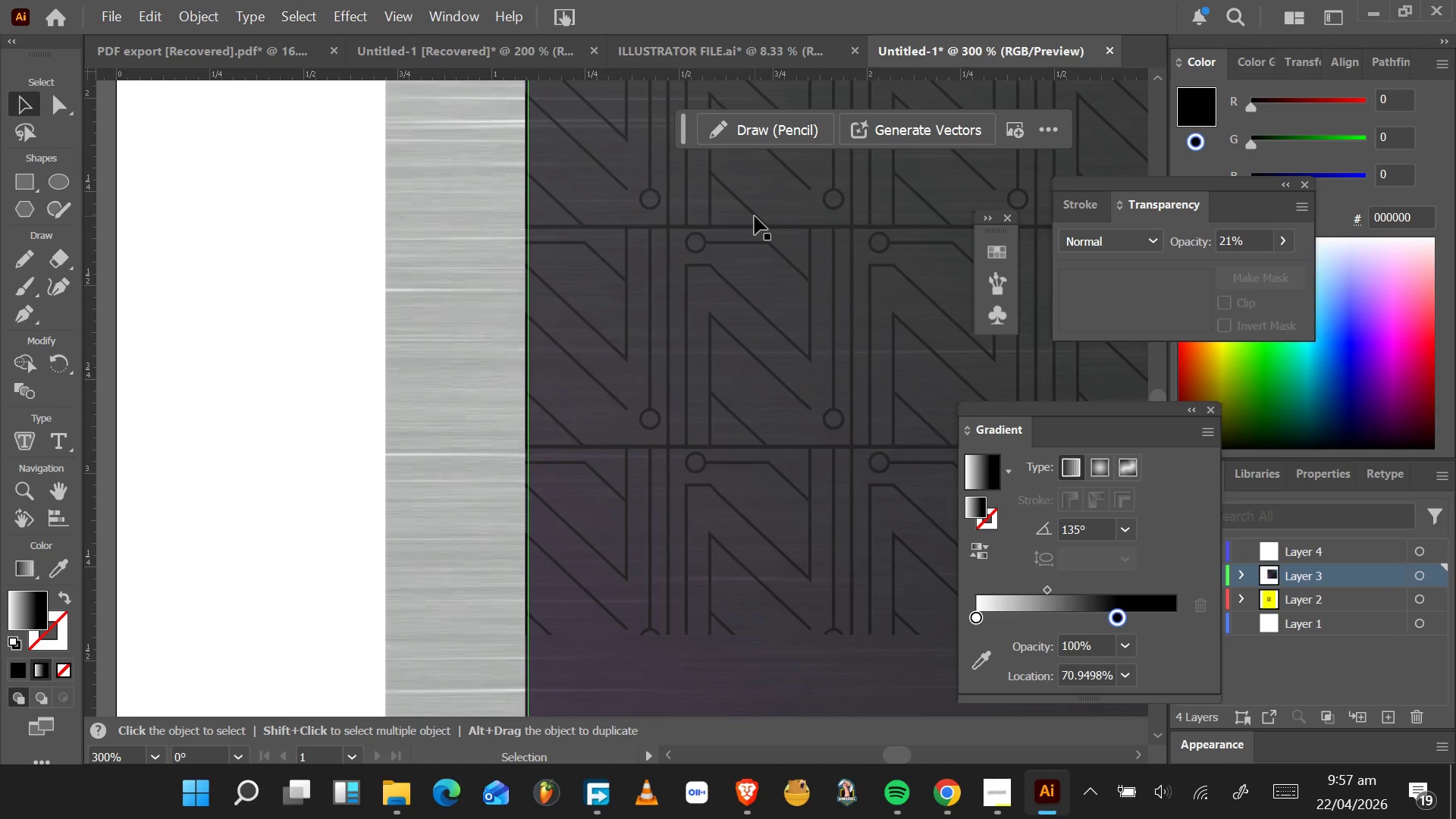 
hold_key(key=AltLeft, duration=1.19)
scroll: coordinate [739, 450], scroll_direction: up, amount: 1.0
 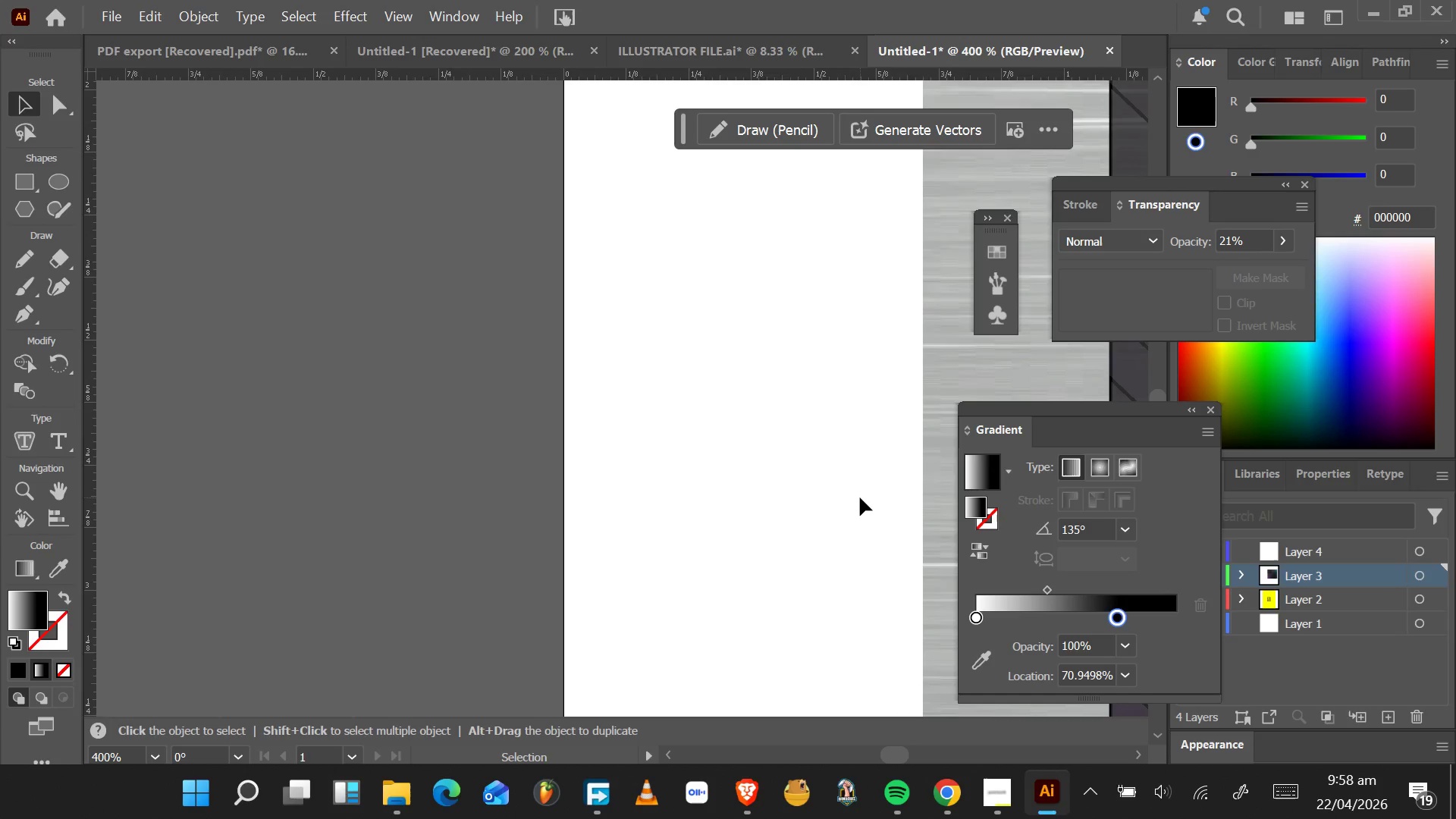 
hold_key(key=ControlLeft, duration=1.09)
scroll: coordinate [857, 517], scroll_direction: down, amount: 37.0
 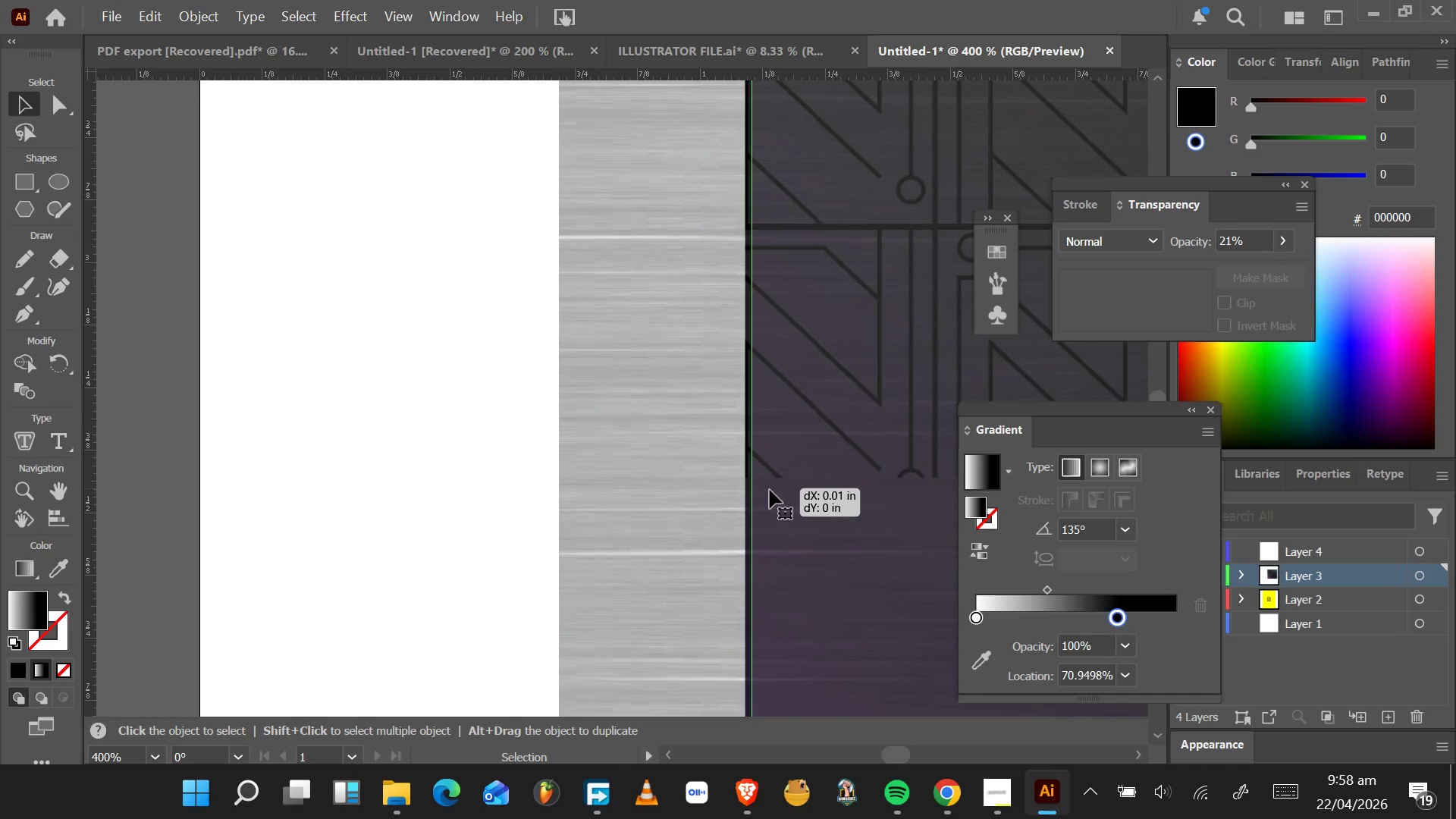 
left_click_drag(start_coordinate=[774, 497], to_coordinate=[760, 497])
 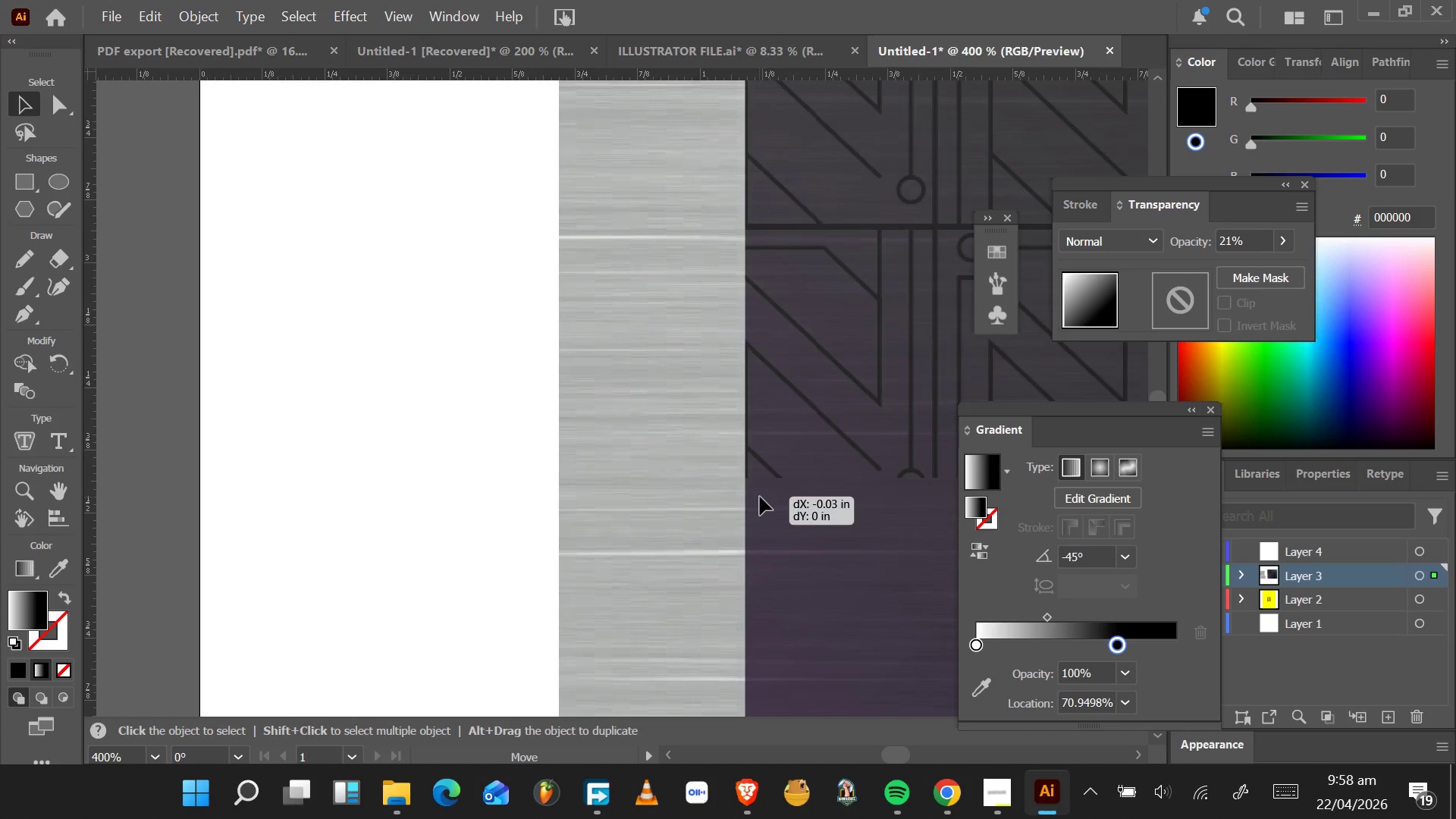 
left_click_drag(start_coordinate=[760, 497], to_coordinate=[767, 495])
 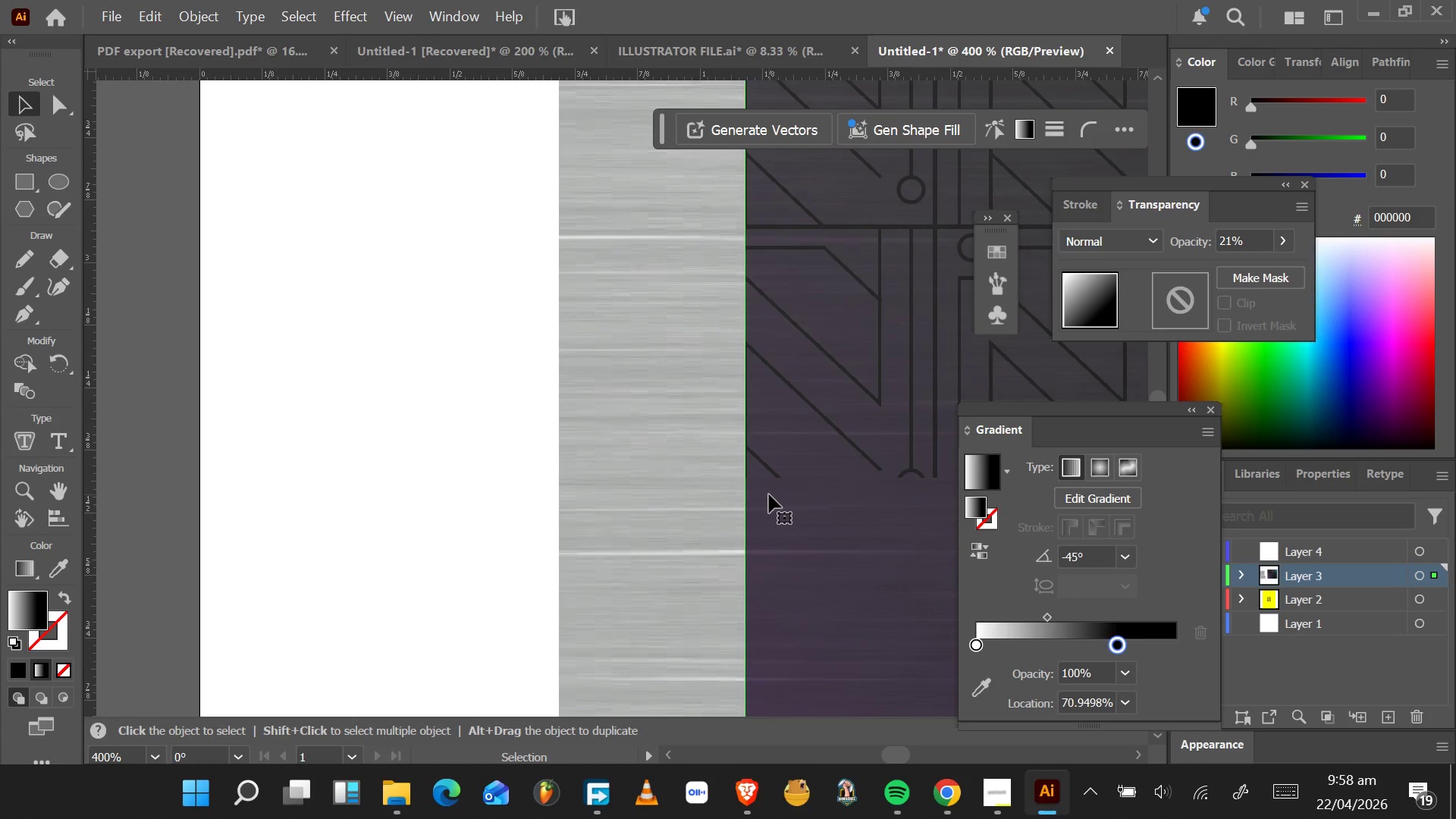 
hold_key(key=AltLeft, duration=1.5)
scroll: coordinate [770, 496], scroll_direction: down, amount: 6.0
 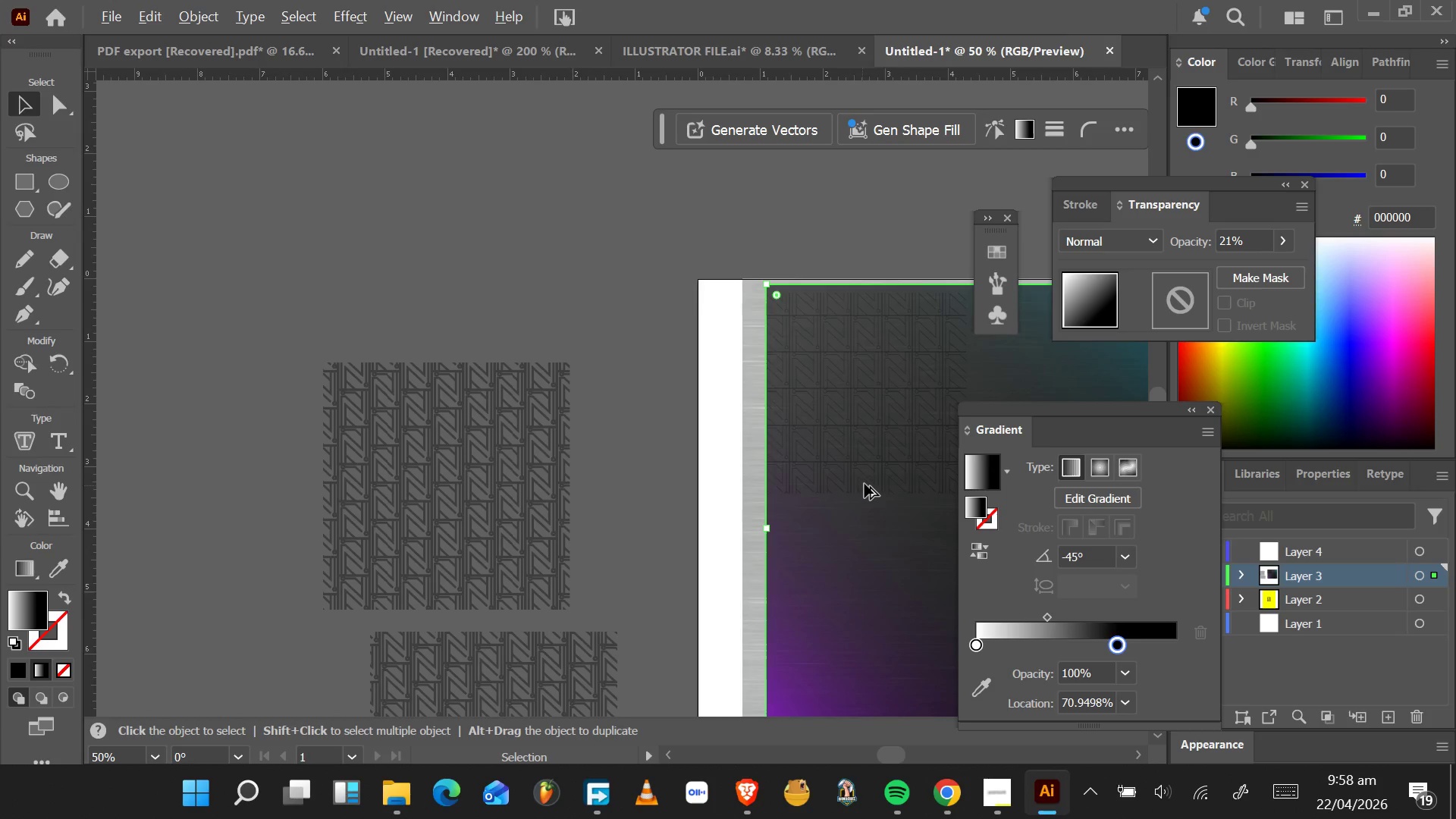 
hold_key(key=AltLeft, duration=0.52)
scroll: coordinate [865, 484], scroll_direction: down, amount: 4.0
 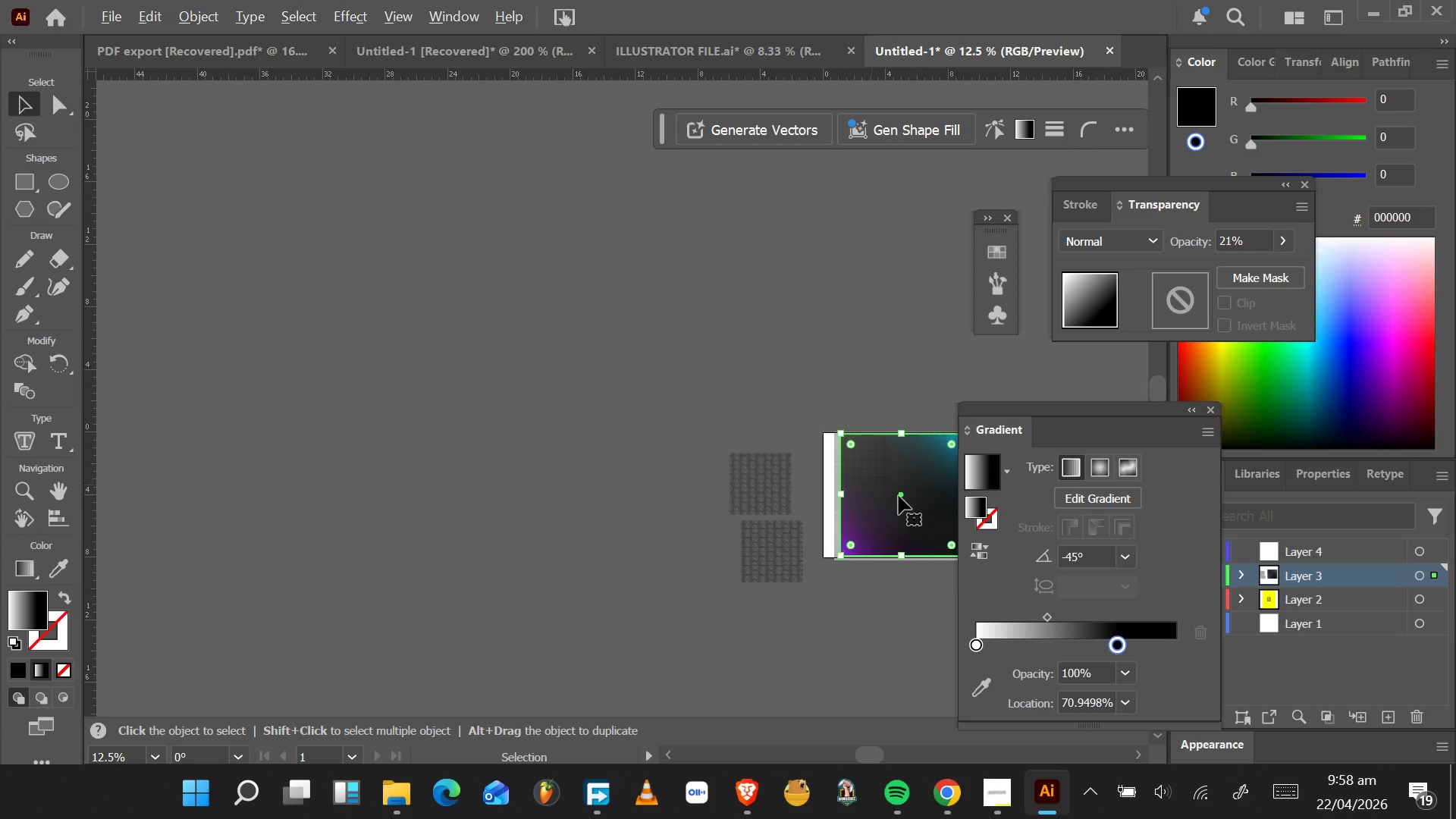 
hold_key(key=AltLeft, duration=0.58)
scroll: coordinate [914, 501], scroll_direction: up, amount: 6.0
 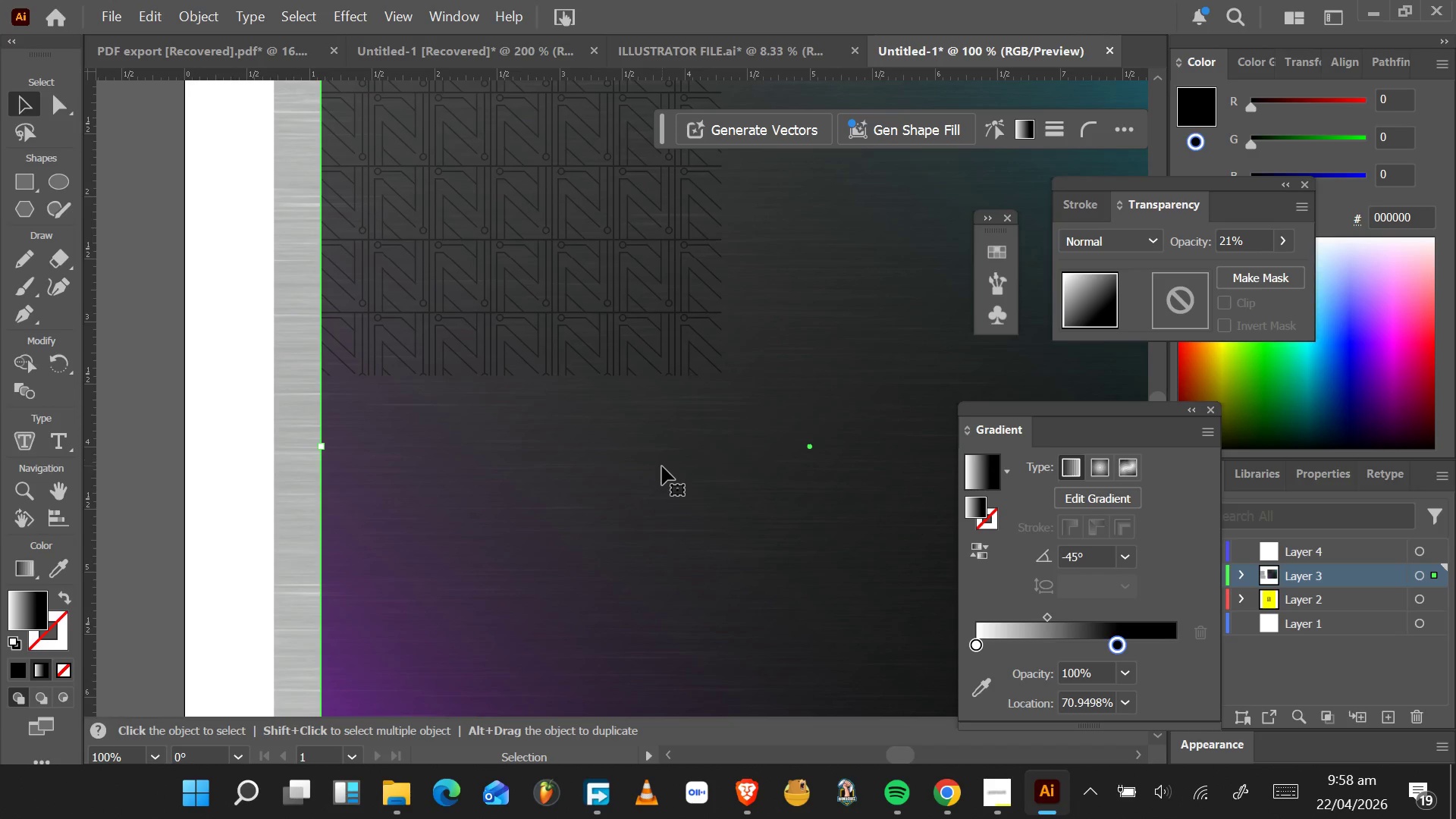 
left_click([662, 466])
 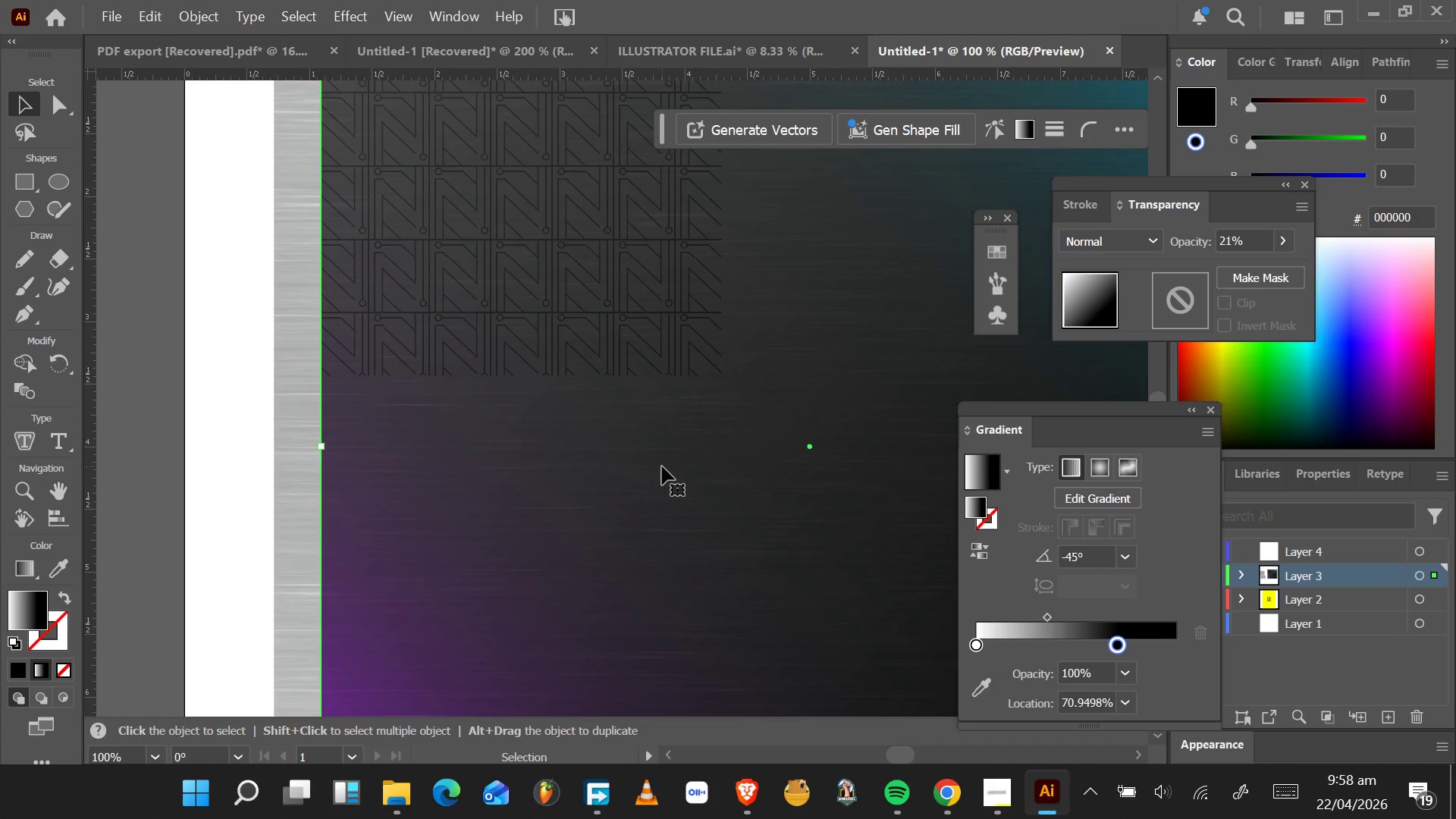 
left_click_drag(start_coordinate=[662, 466], to_coordinate=[1134, 482])
 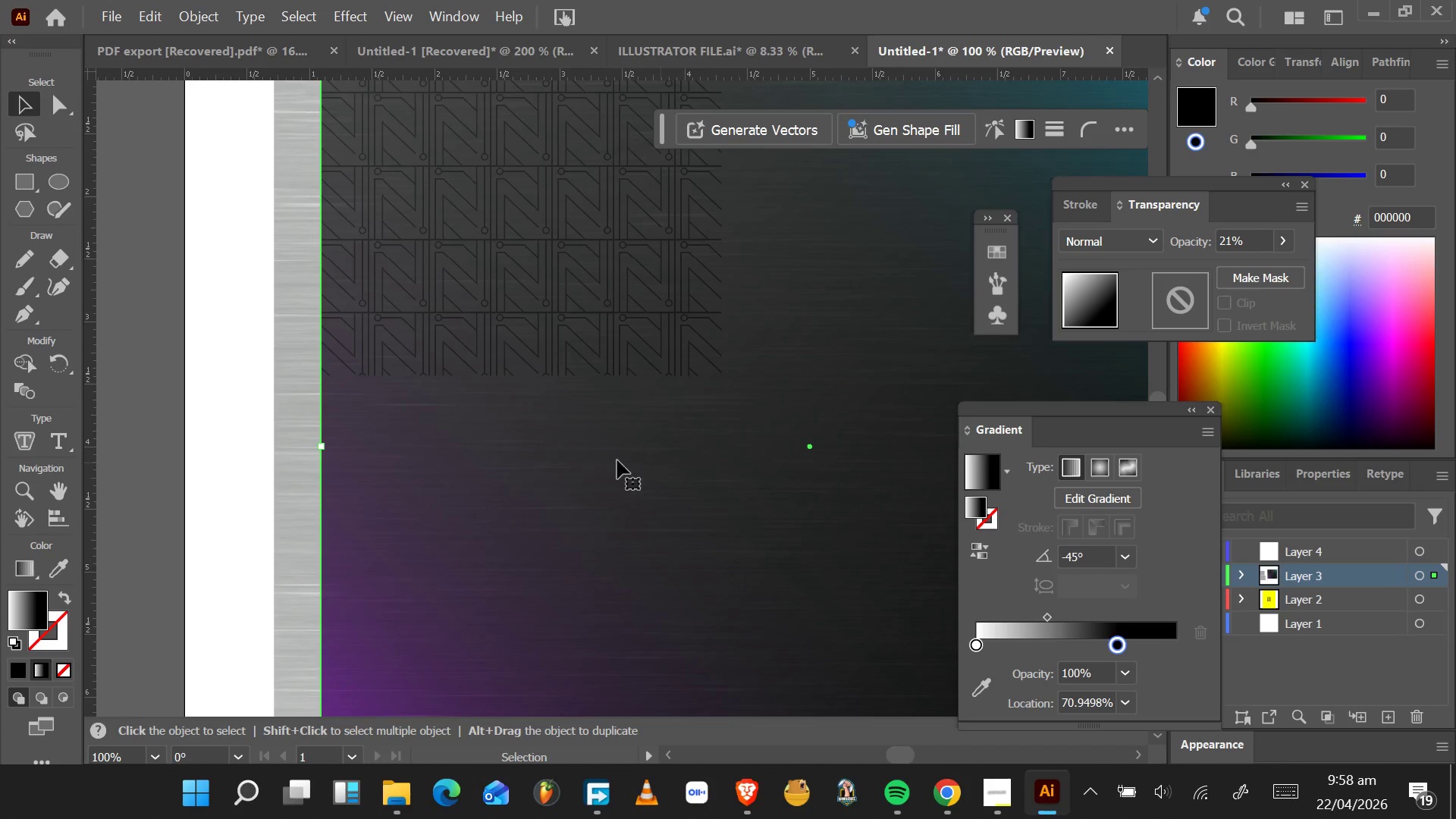 
left_click_drag(start_coordinate=[554, 469], to_coordinate=[903, 466])
 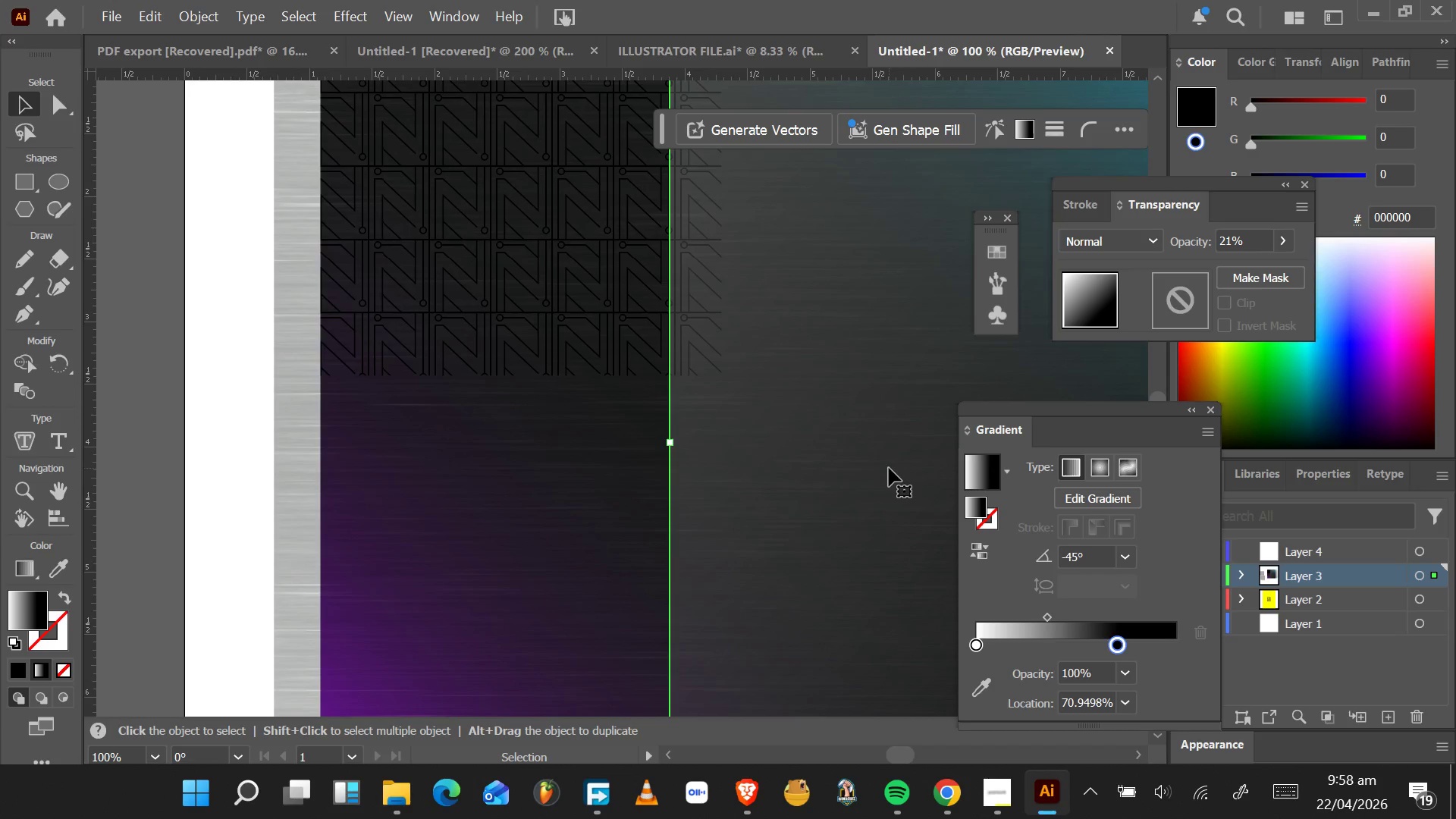 
hold_key(key=AltLeft, duration=0.83)
scroll: coordinate [819, 468], scroll_direction: down, amount: 5.0
 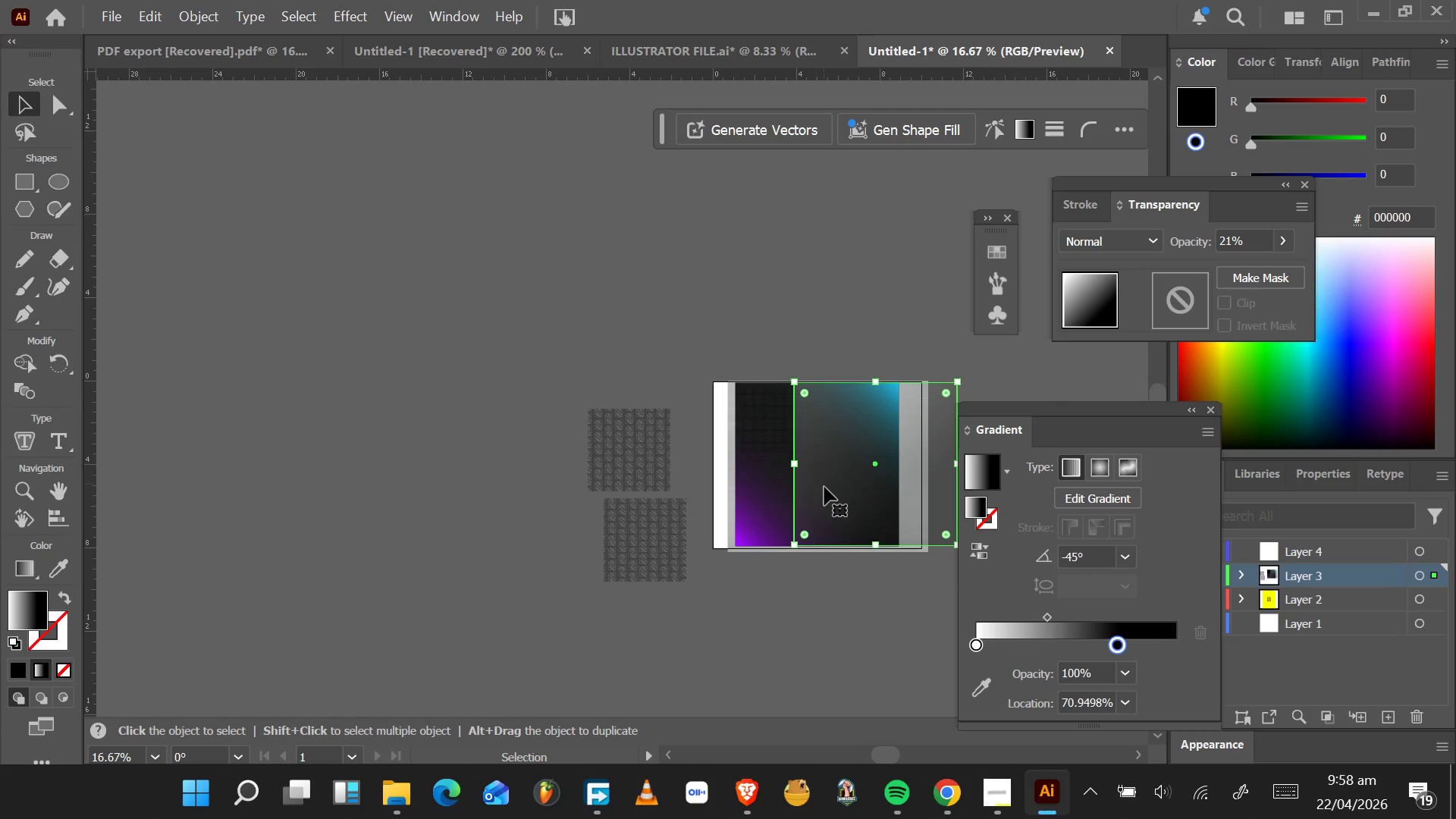 
left_click_drag(start_coordinate=[826, 490], to_coordinate=[977, 444])
 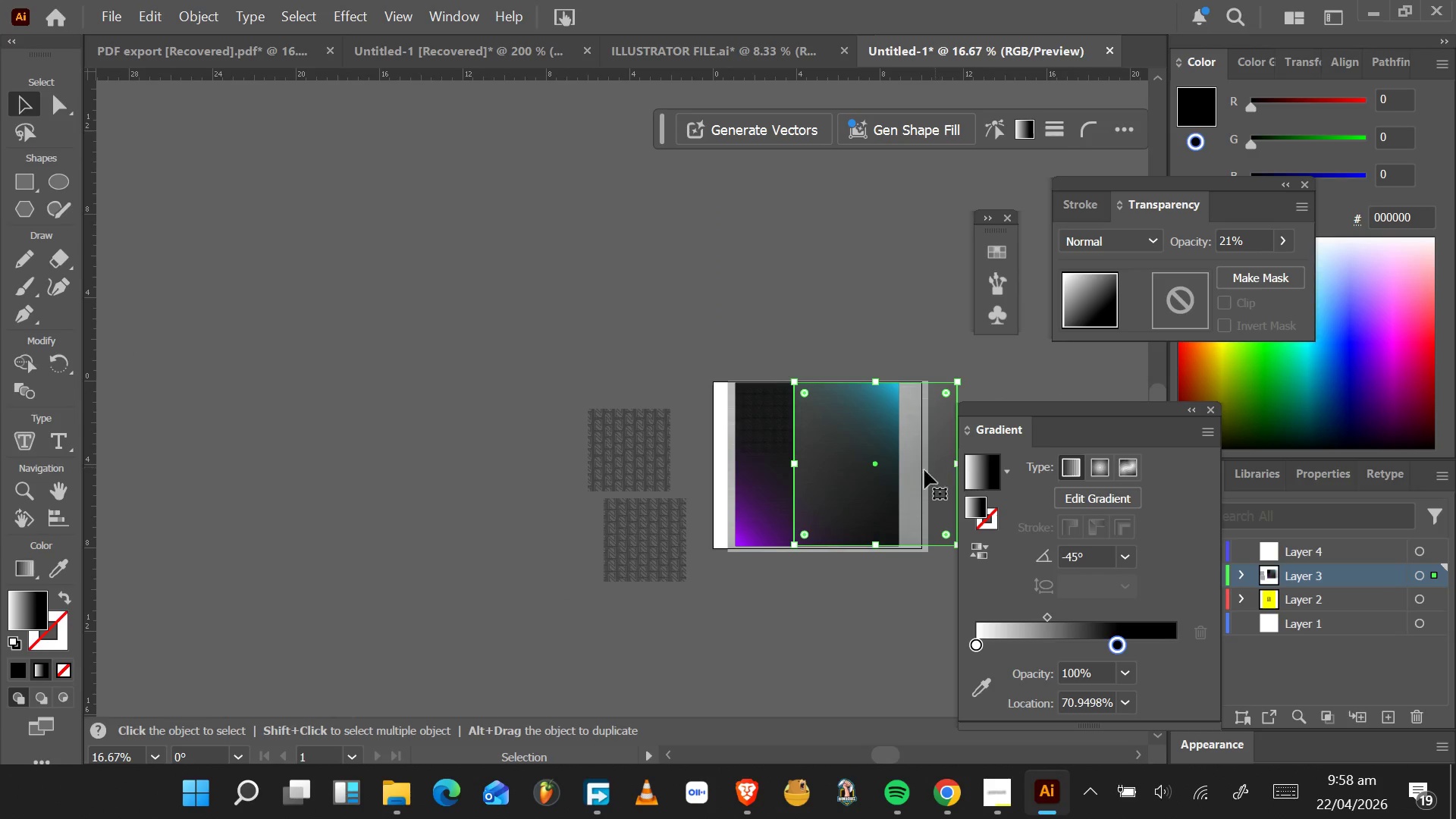 
left_click_drag(start_coordinate=[883, 470], to_coordinate=[896, 227])
 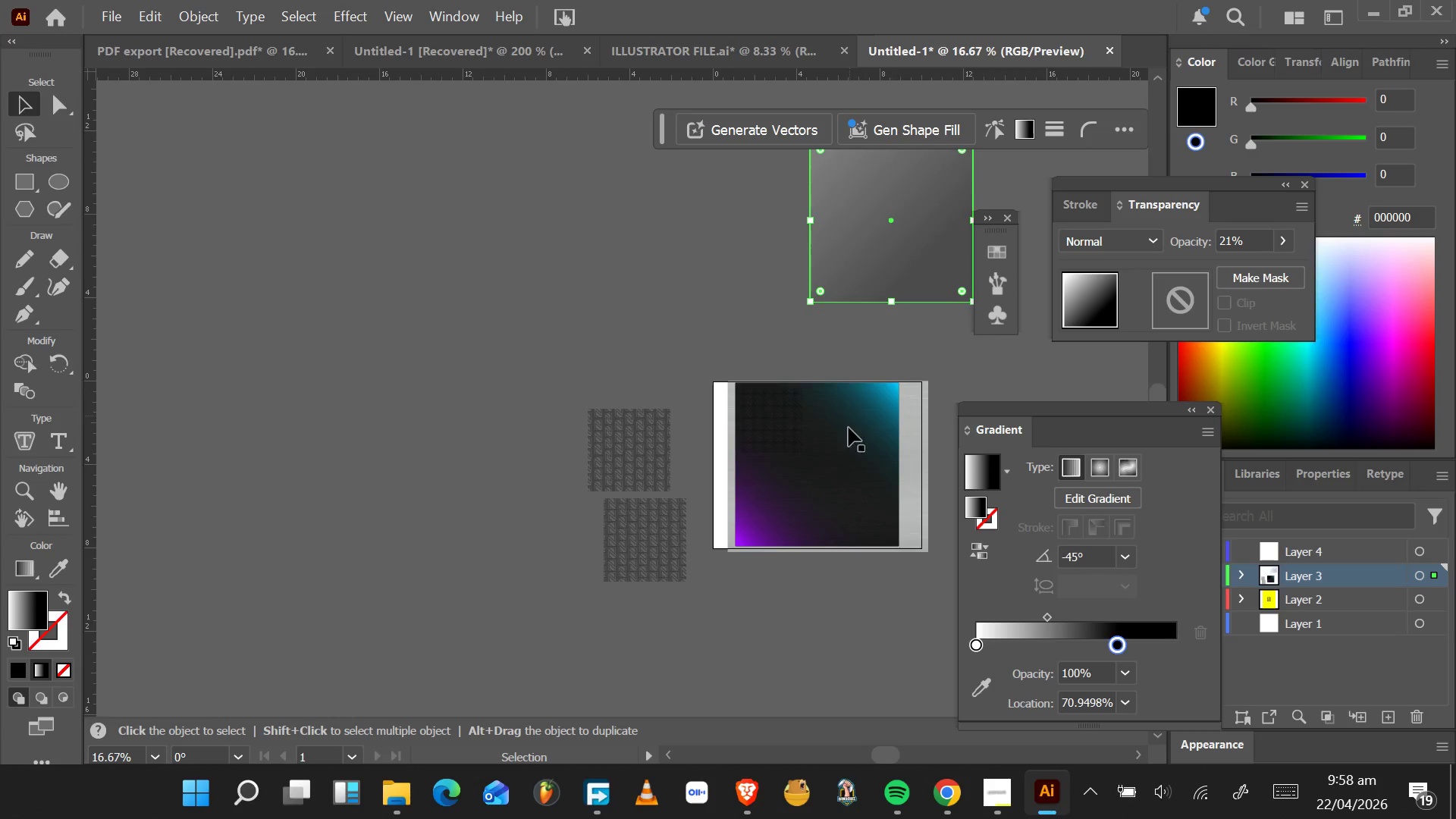 
hold_key(key=AltLeft, duration=0.44)
scroll: coordinate [843, 435], scroll_direction: up, amount: 4.0
 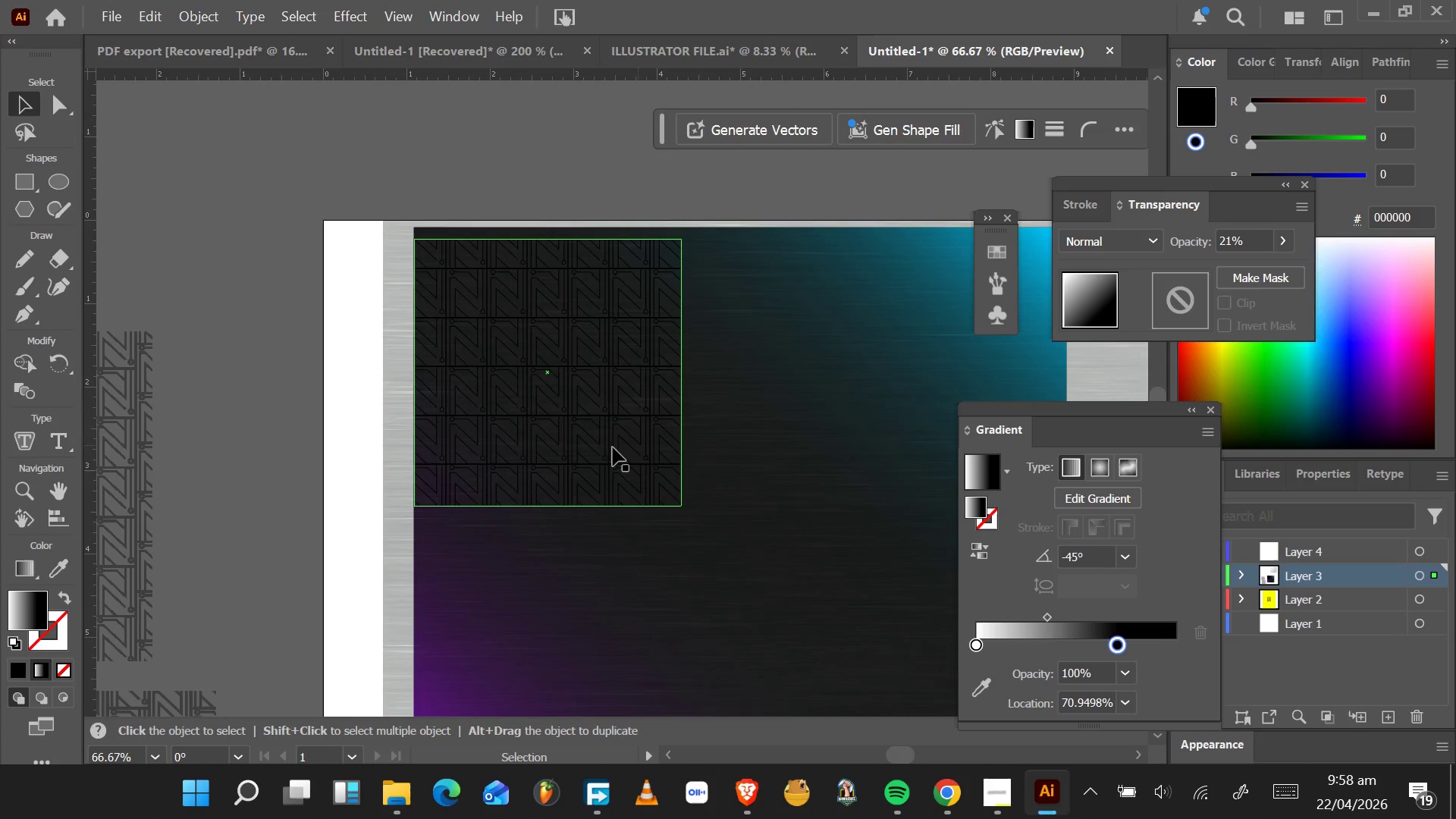 
scroll: coordinate [612, 324], scroll_direction: down, amount: 11.0
 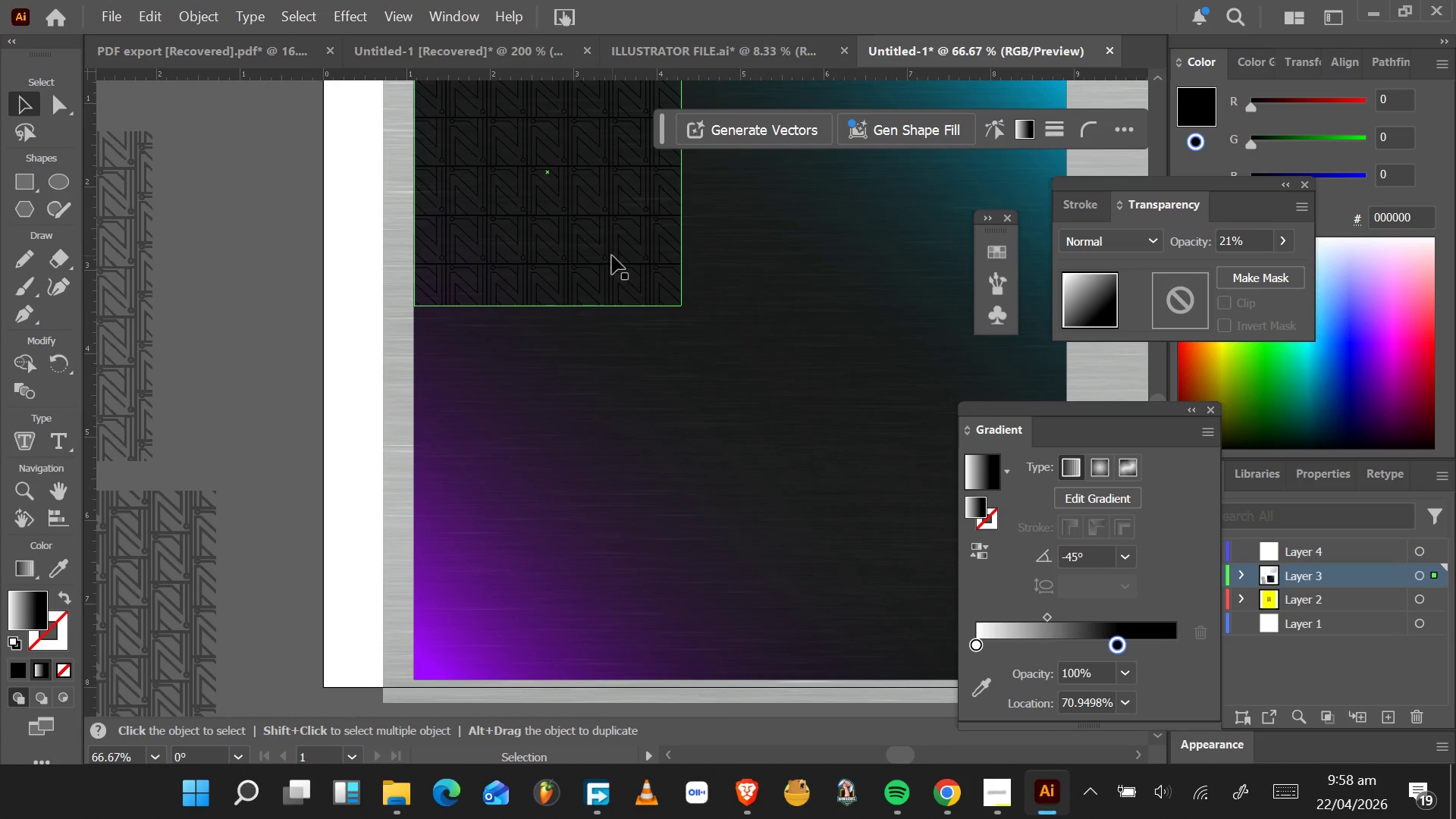 
hold_key(key=AltLeft, duration=1.5)
left_click_drag(start_coordinate=[612, 256], to_coordinate=[612, 629])
 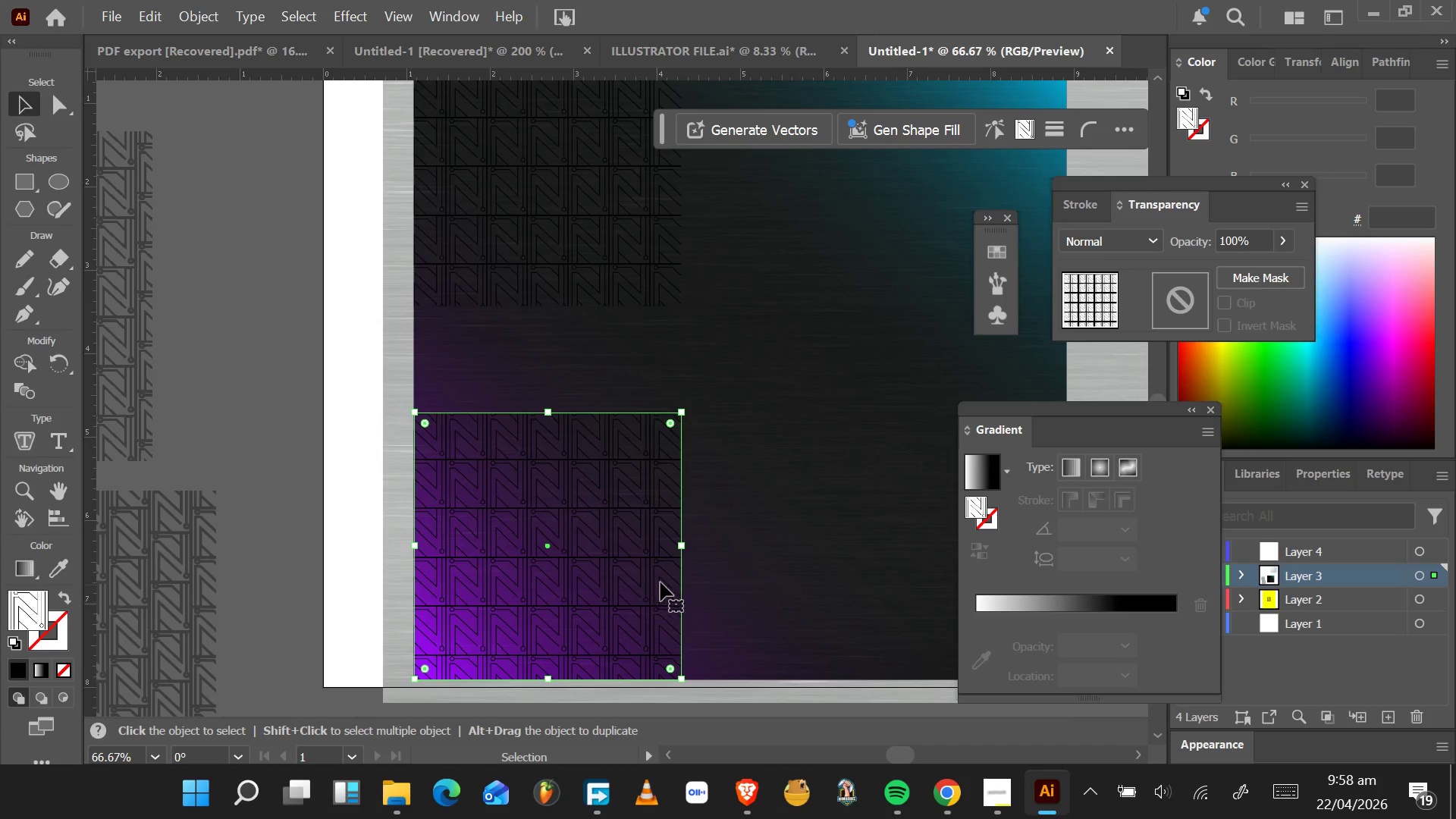 
hold_key(key=AltLeft, duration=1.53)
 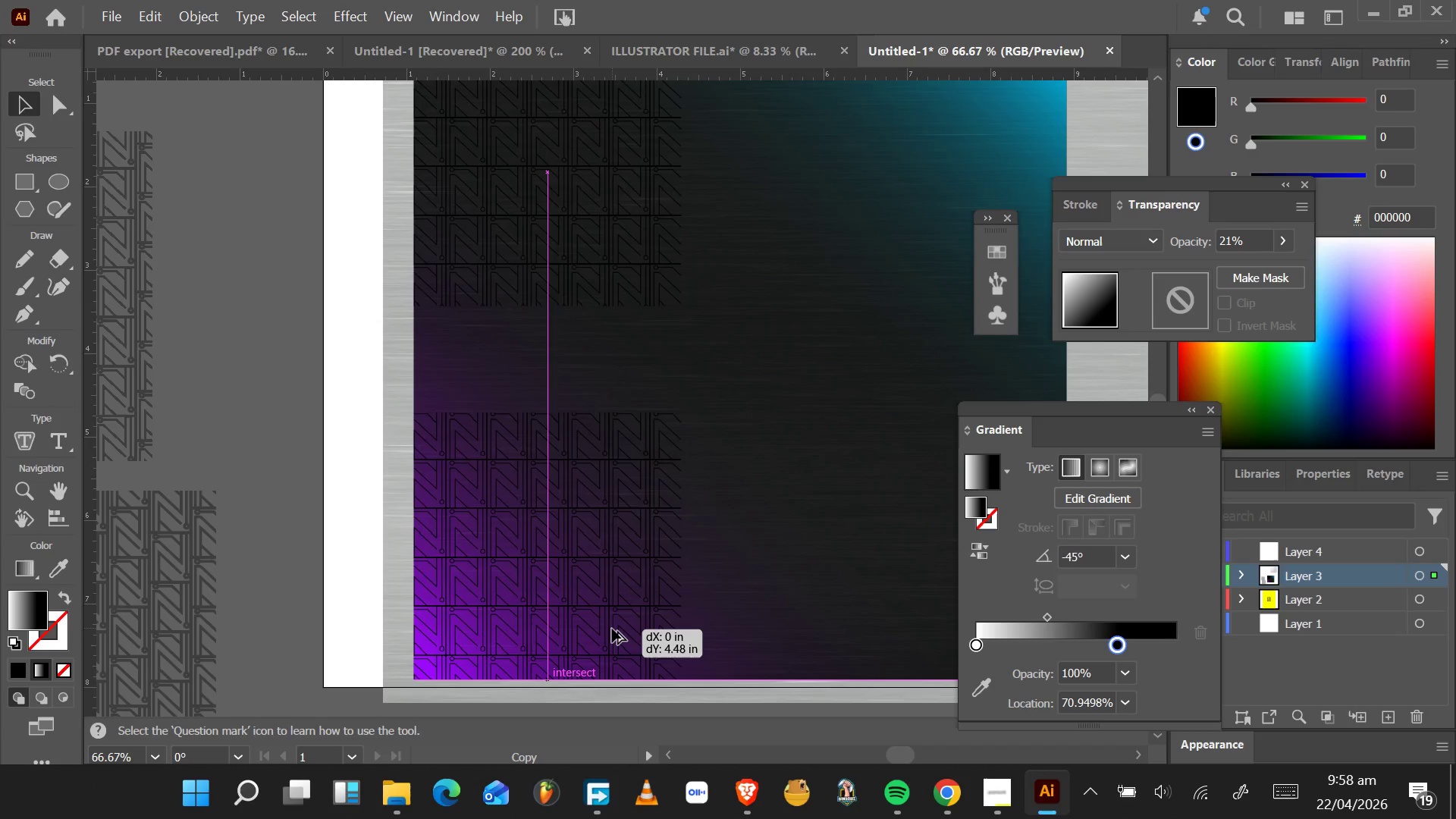 
hold_key(key=AltLeft, duration=1.42)
 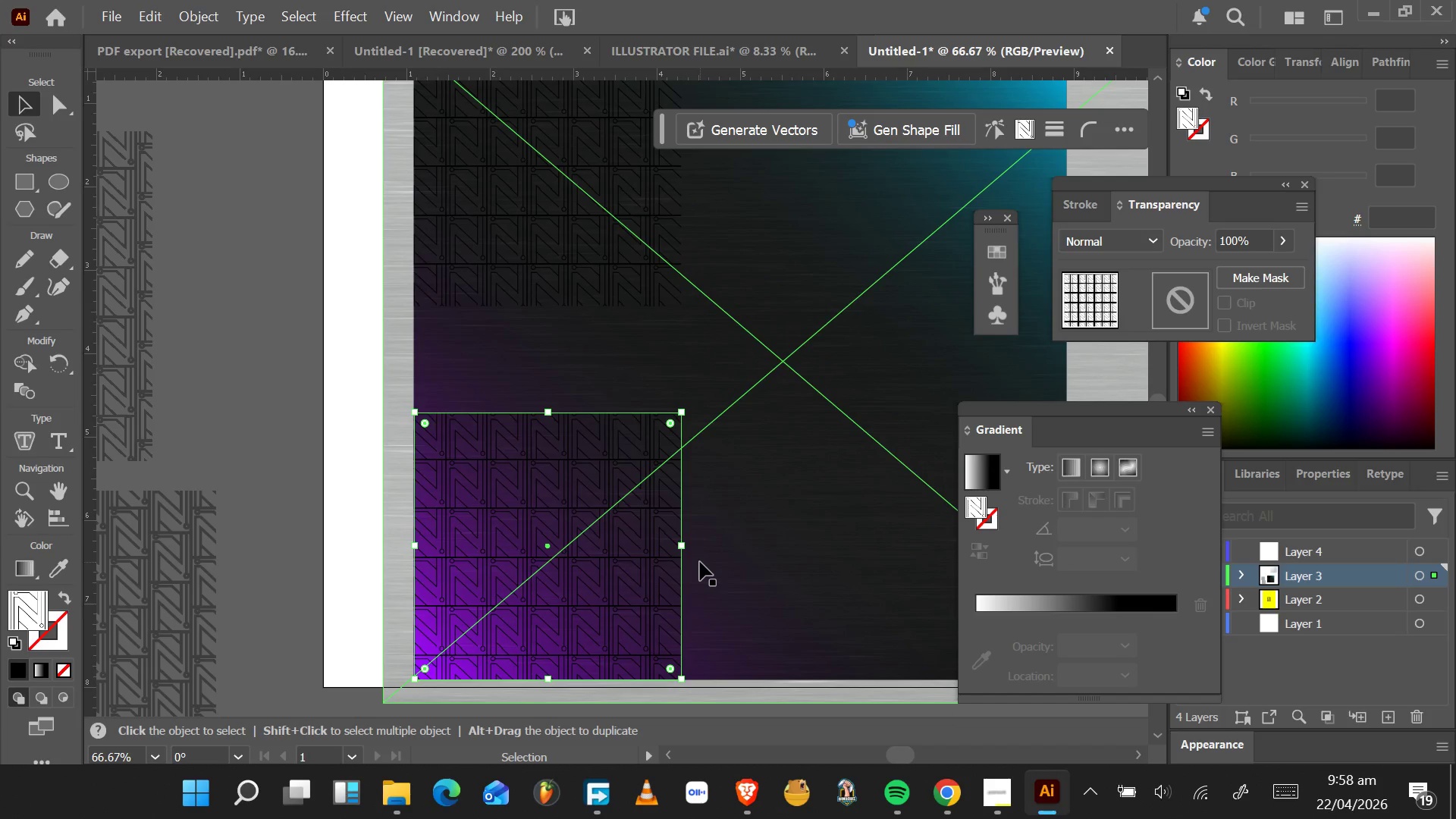 
hold_key(key=ControlLeft, duration=1.09)
scroll: coordinate [702, 563], scroll_direction: down, amount: 12.0
 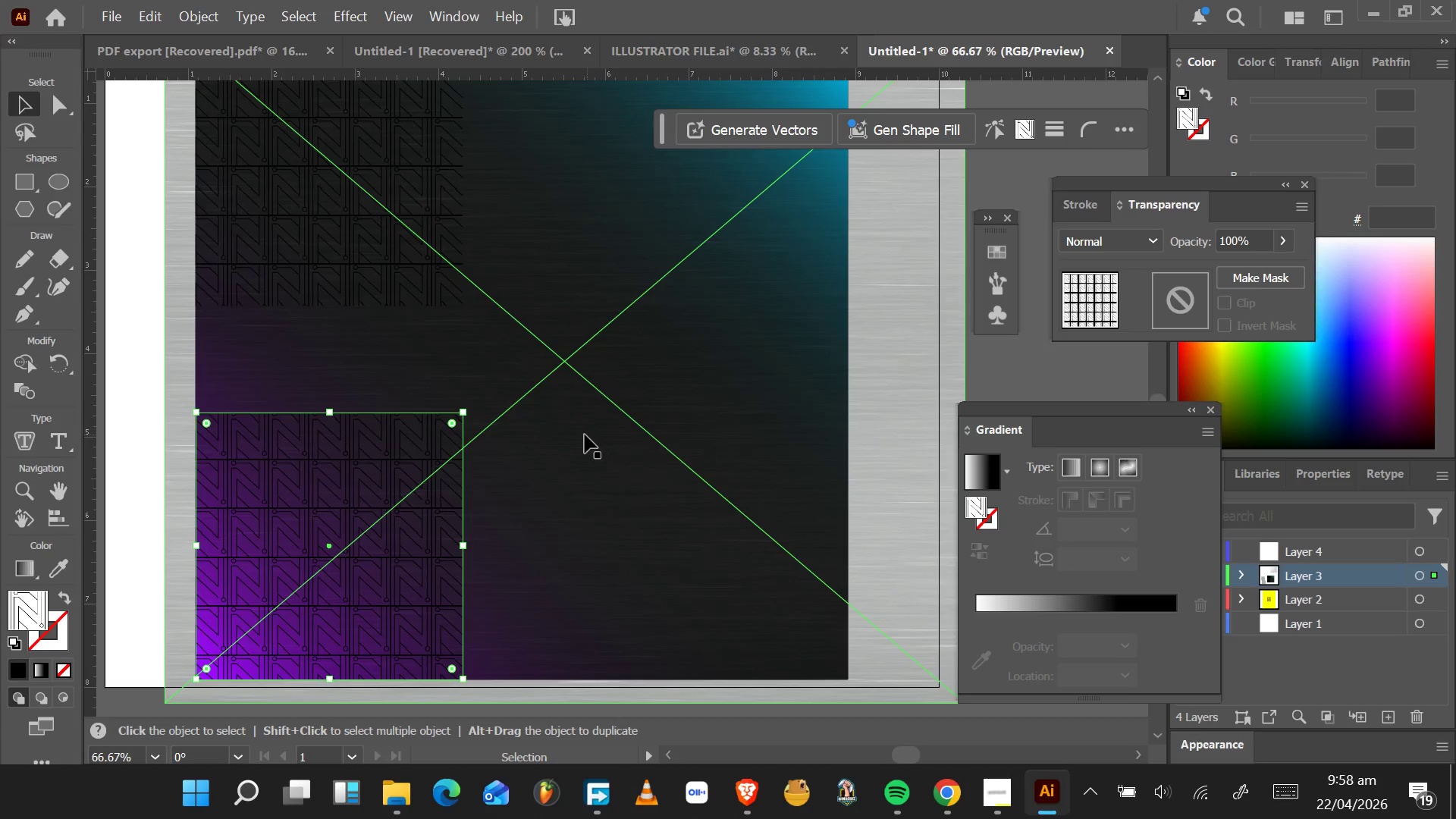 
wait(6.47)
 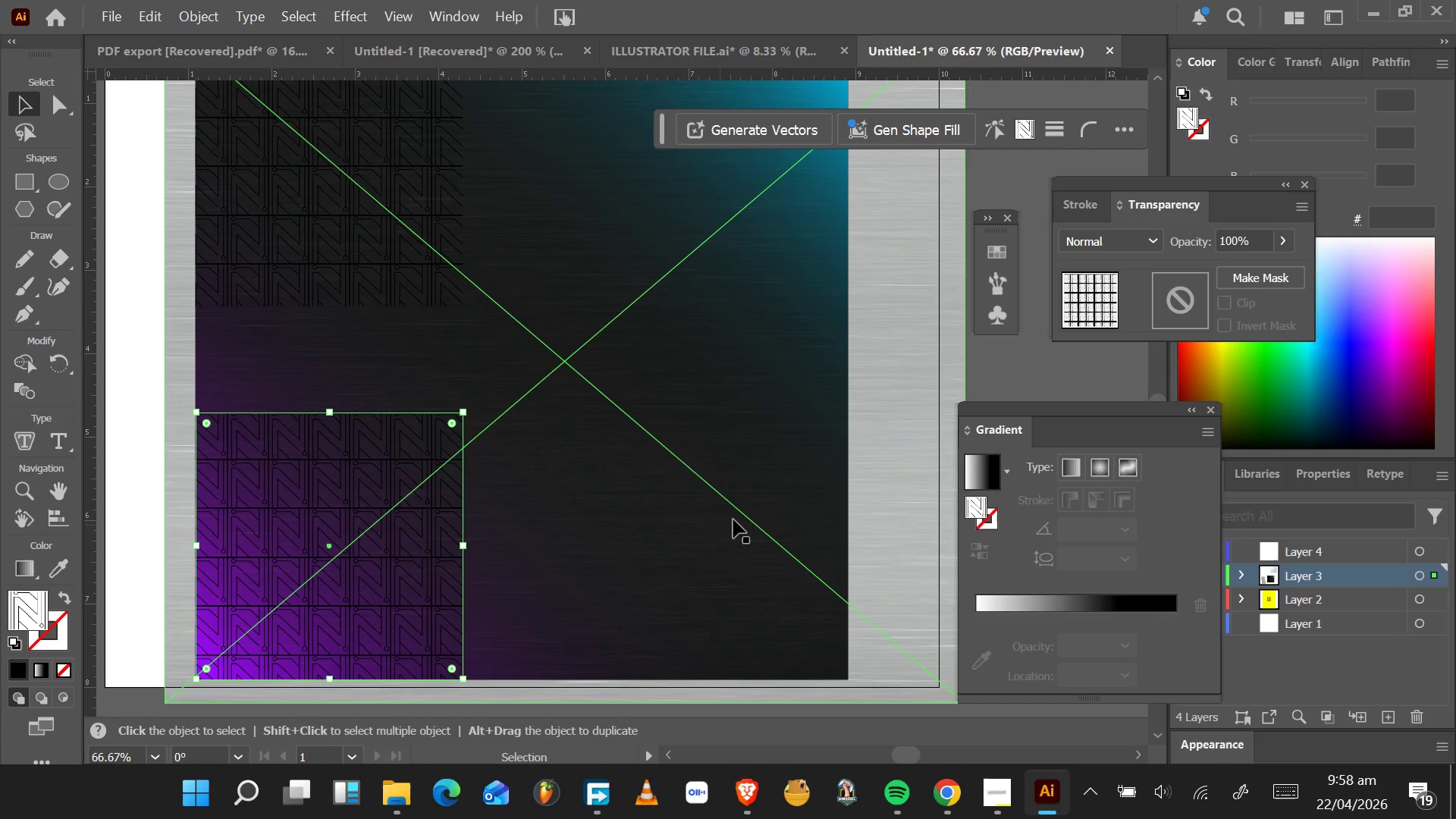 
left_click_drag(start_coordinate=[406, 516], to_coordinate=[789, 517])
 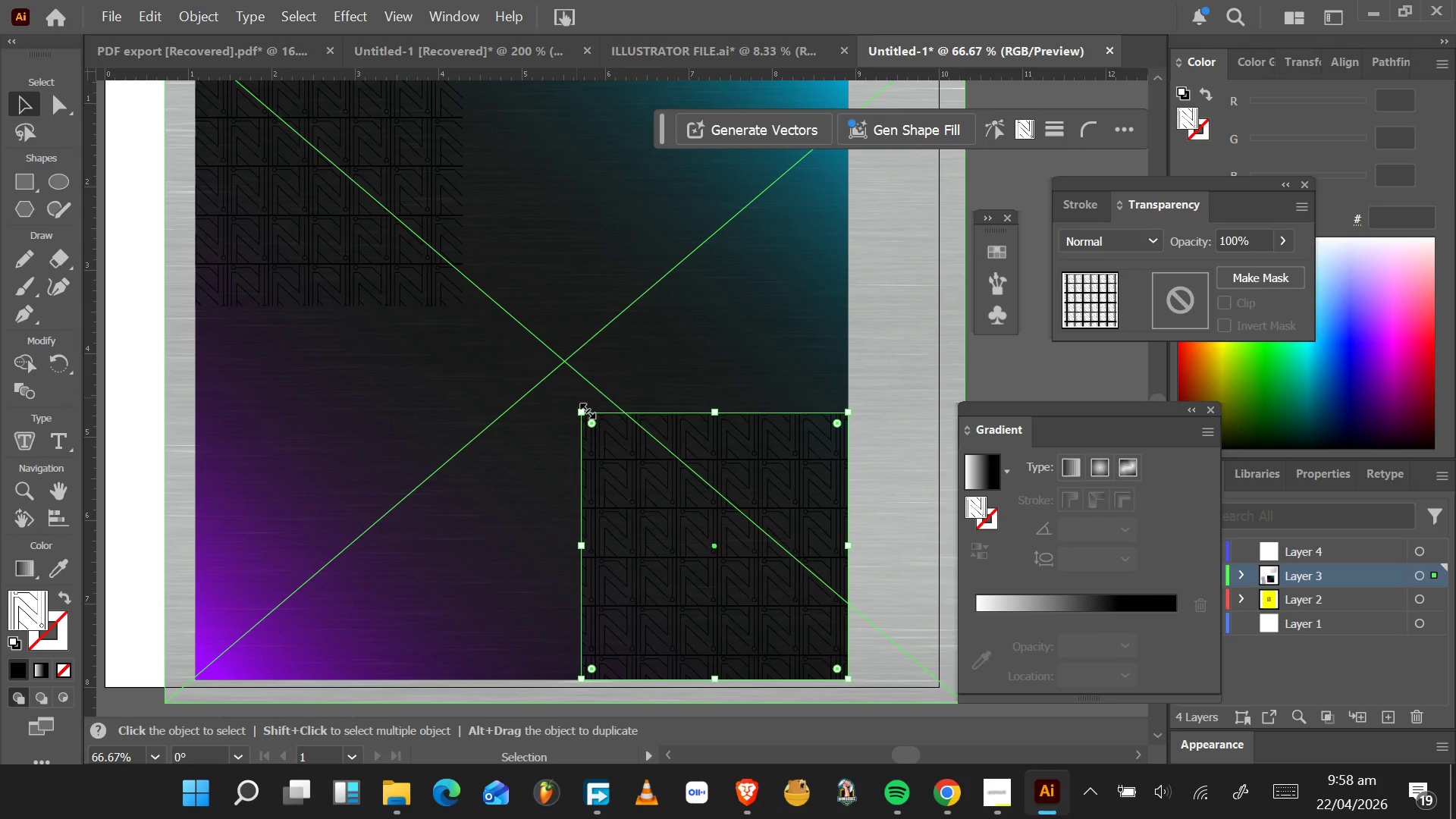 
left_click_drag(start_coordinate=[585, 409], to_coordinate=[661, 244])
 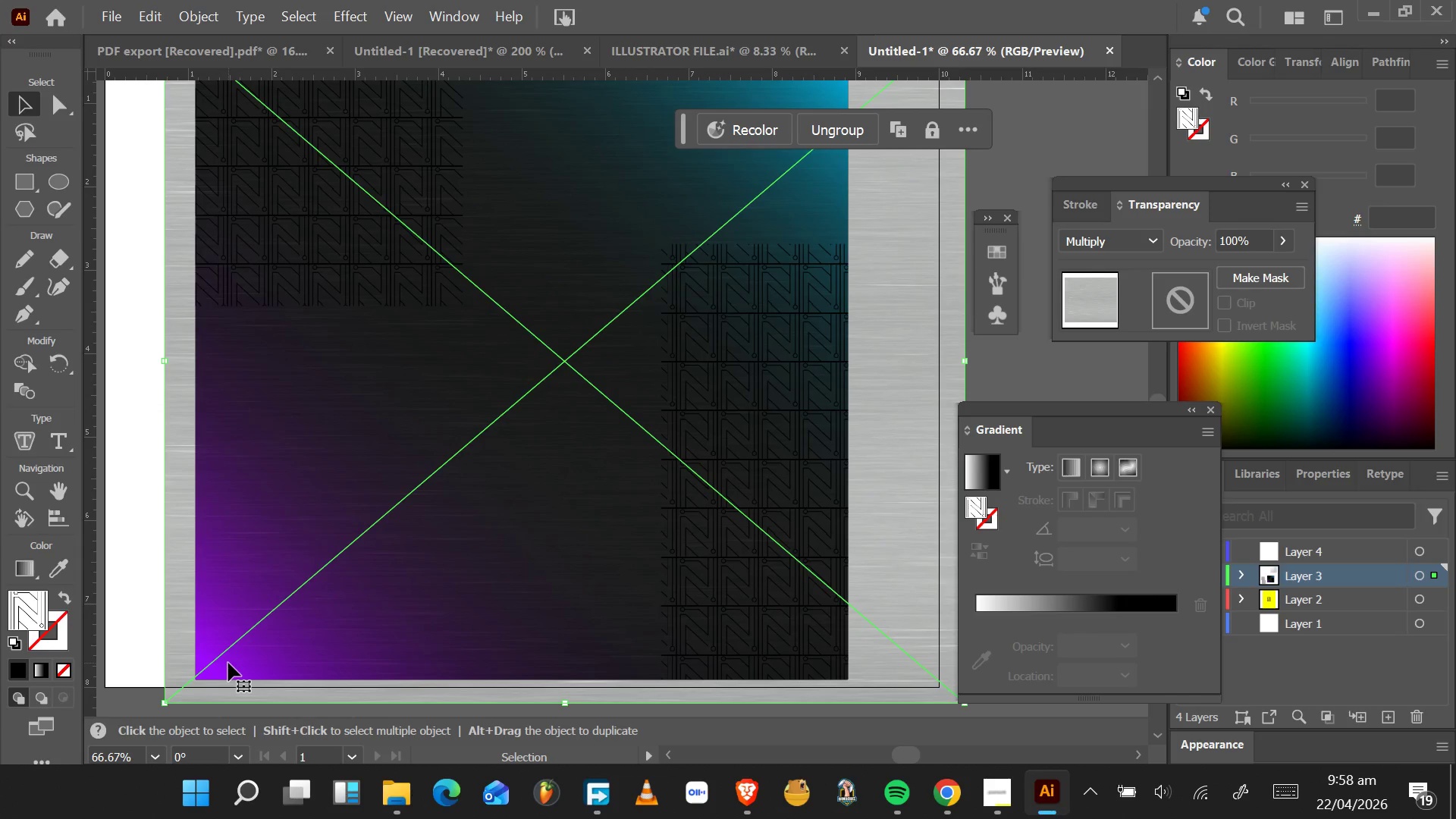 
left_click_drag(start_coordinate=[231, 660], to_coordinate=[943, 642])
 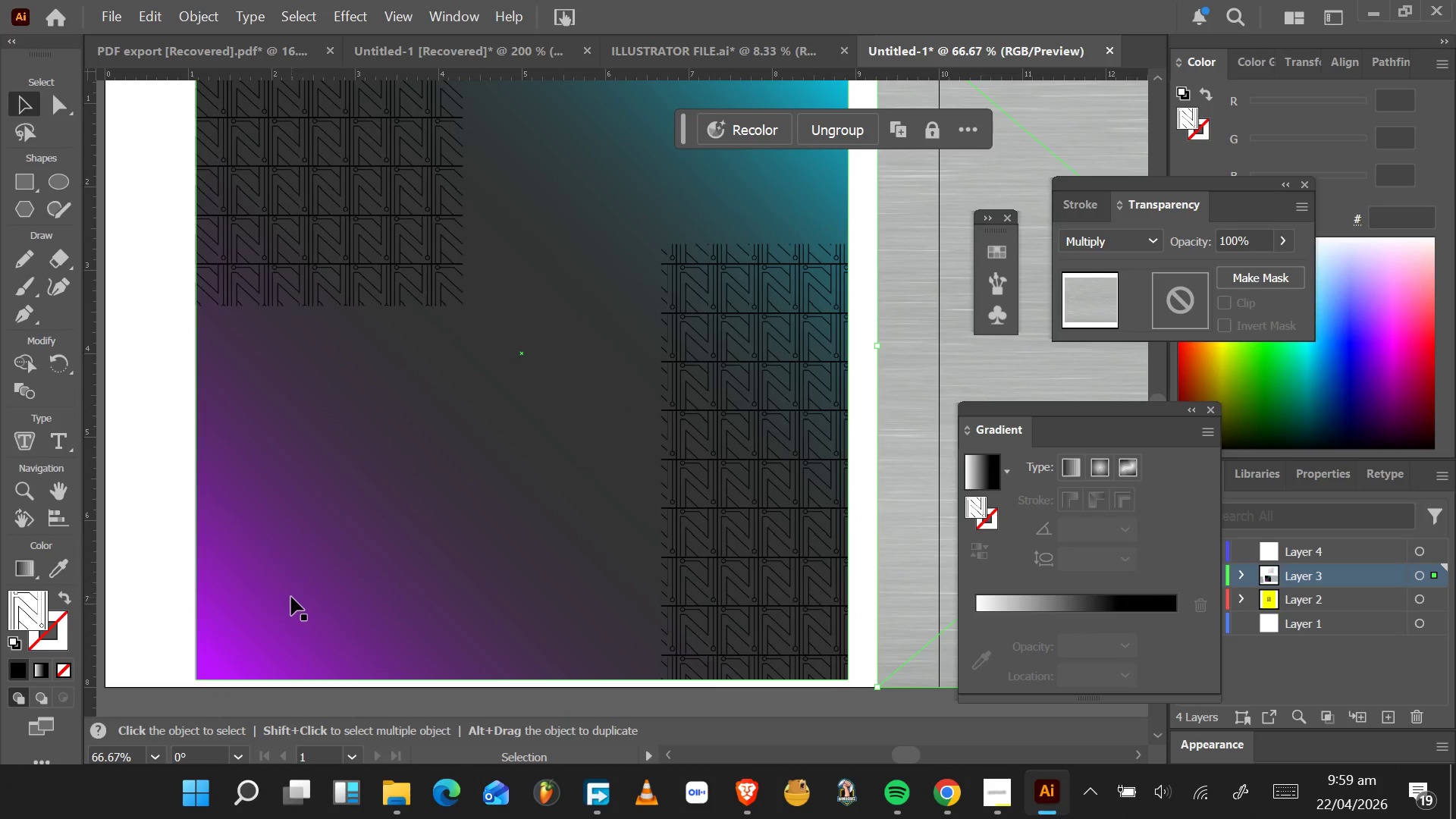 
left_click([275, 608])
 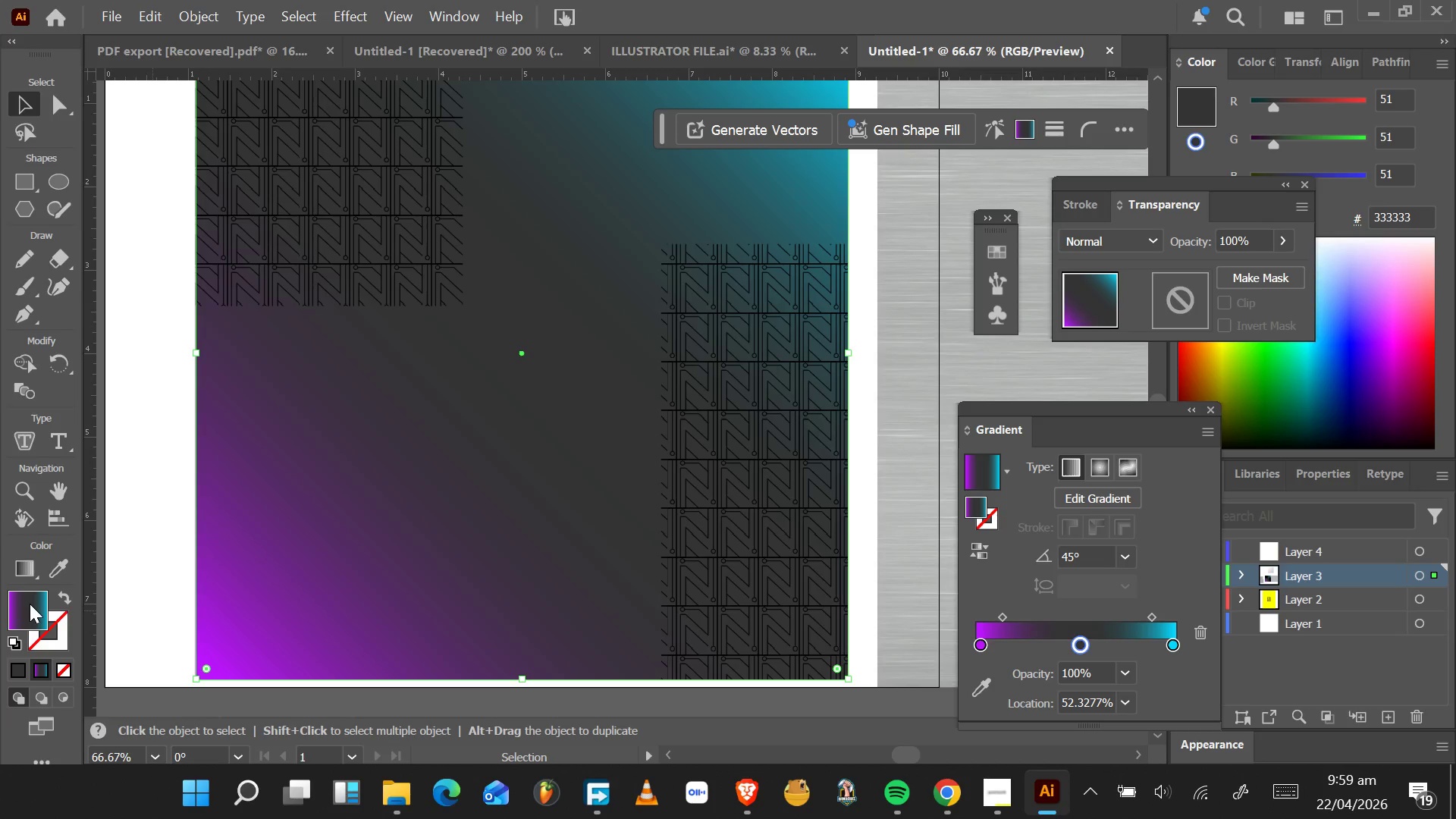 
double_click([30, 604])
 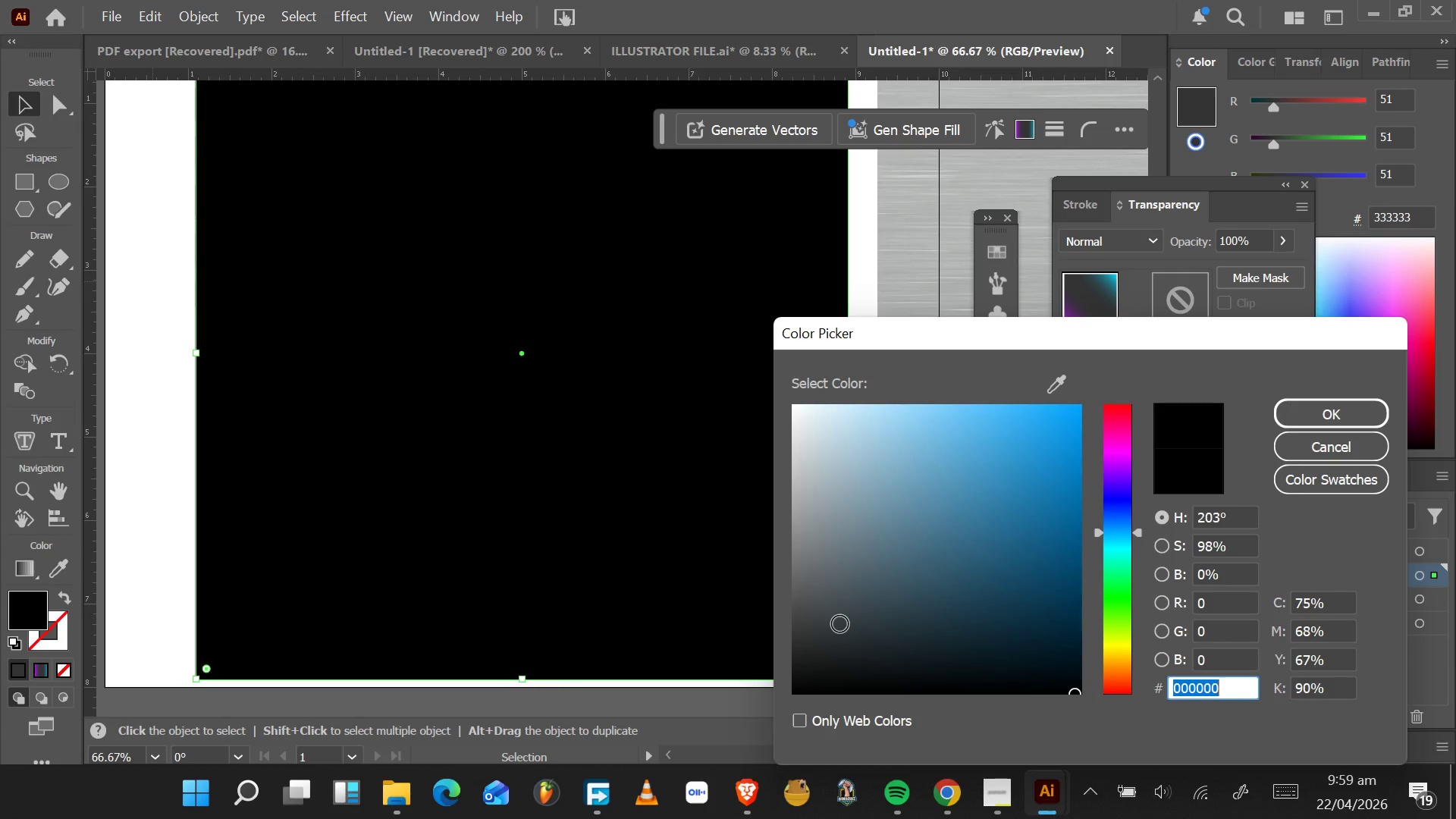 
type(212121)
 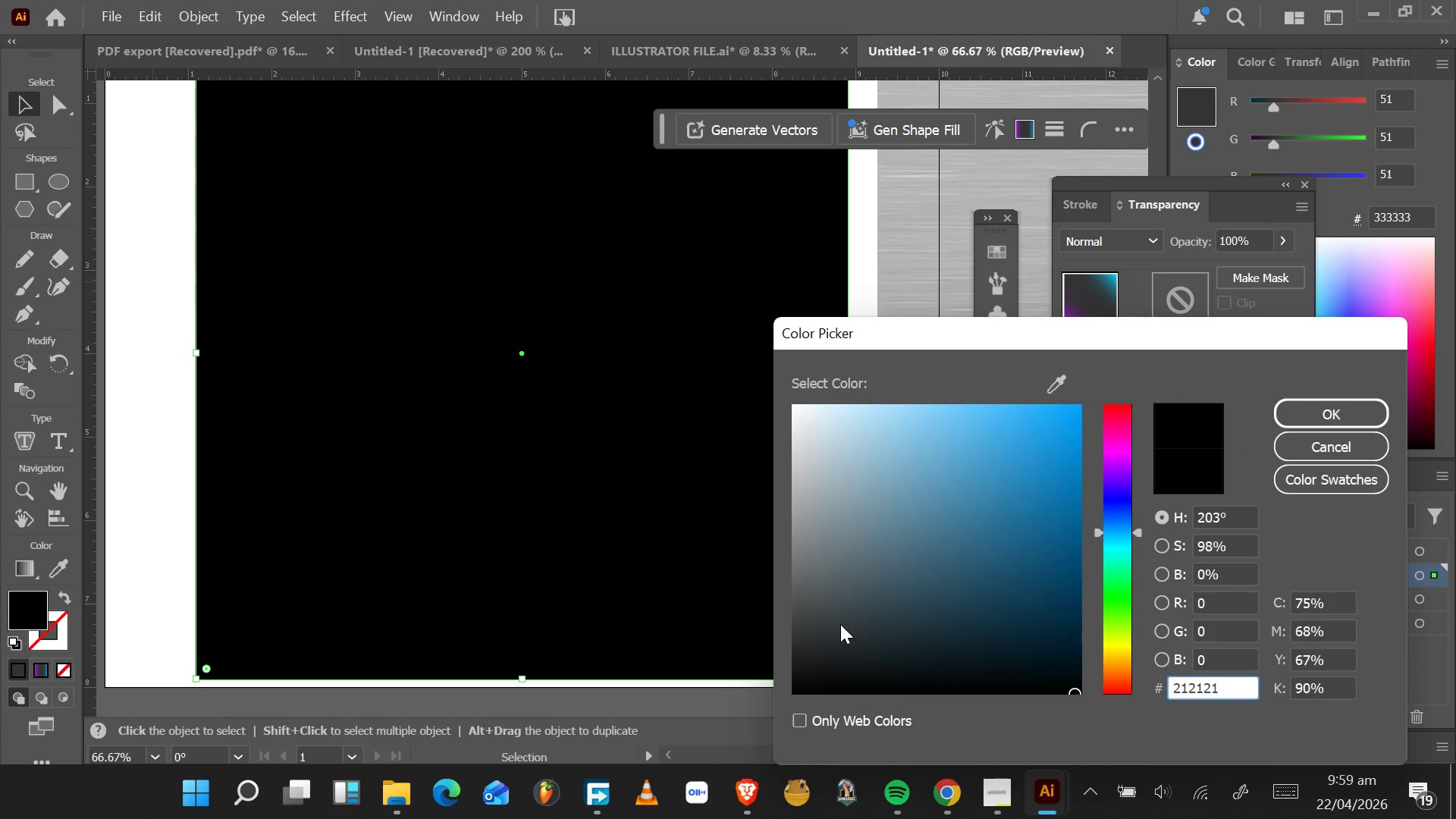 
key(Enter)
 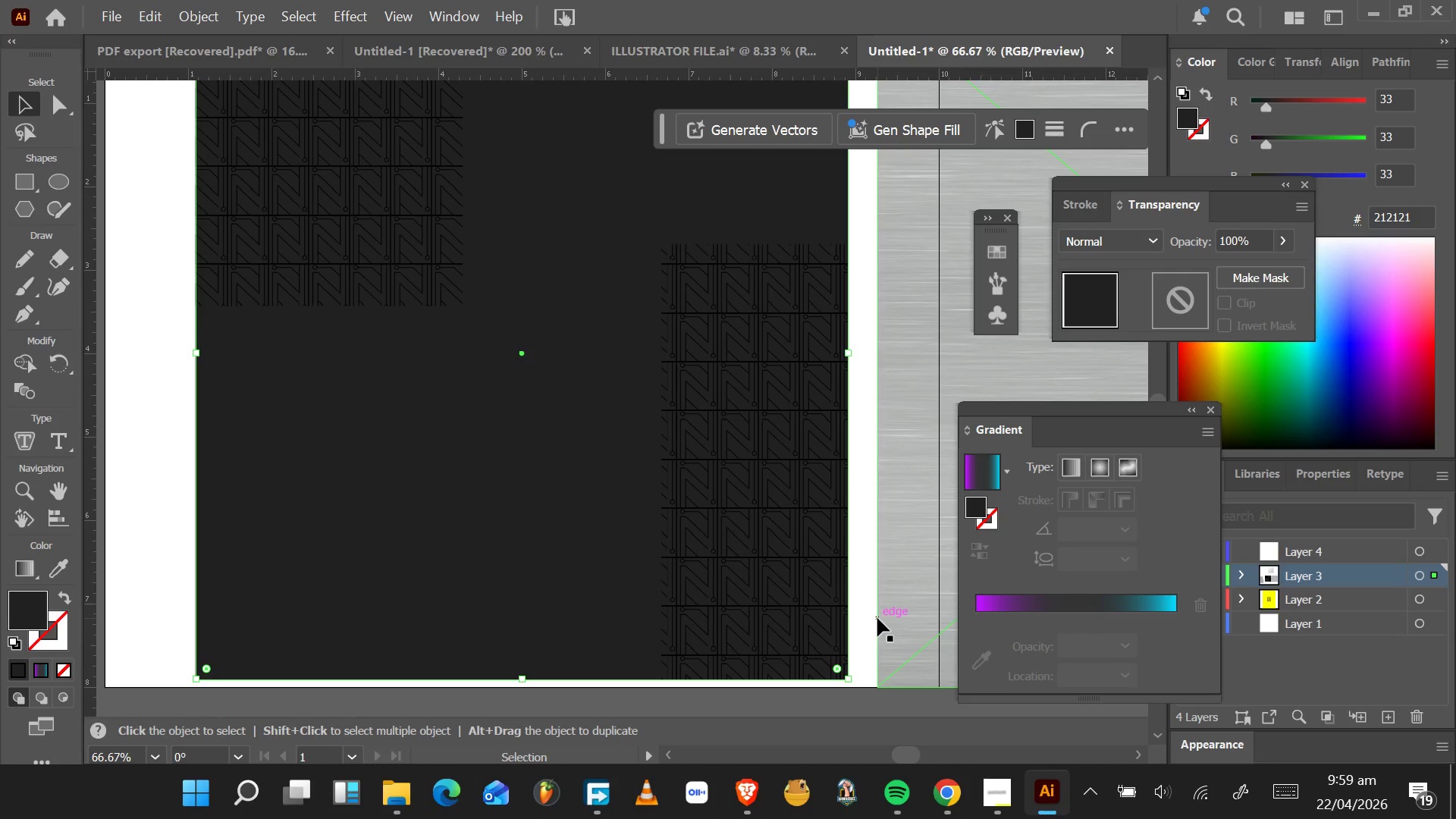 
wait(21.97)
 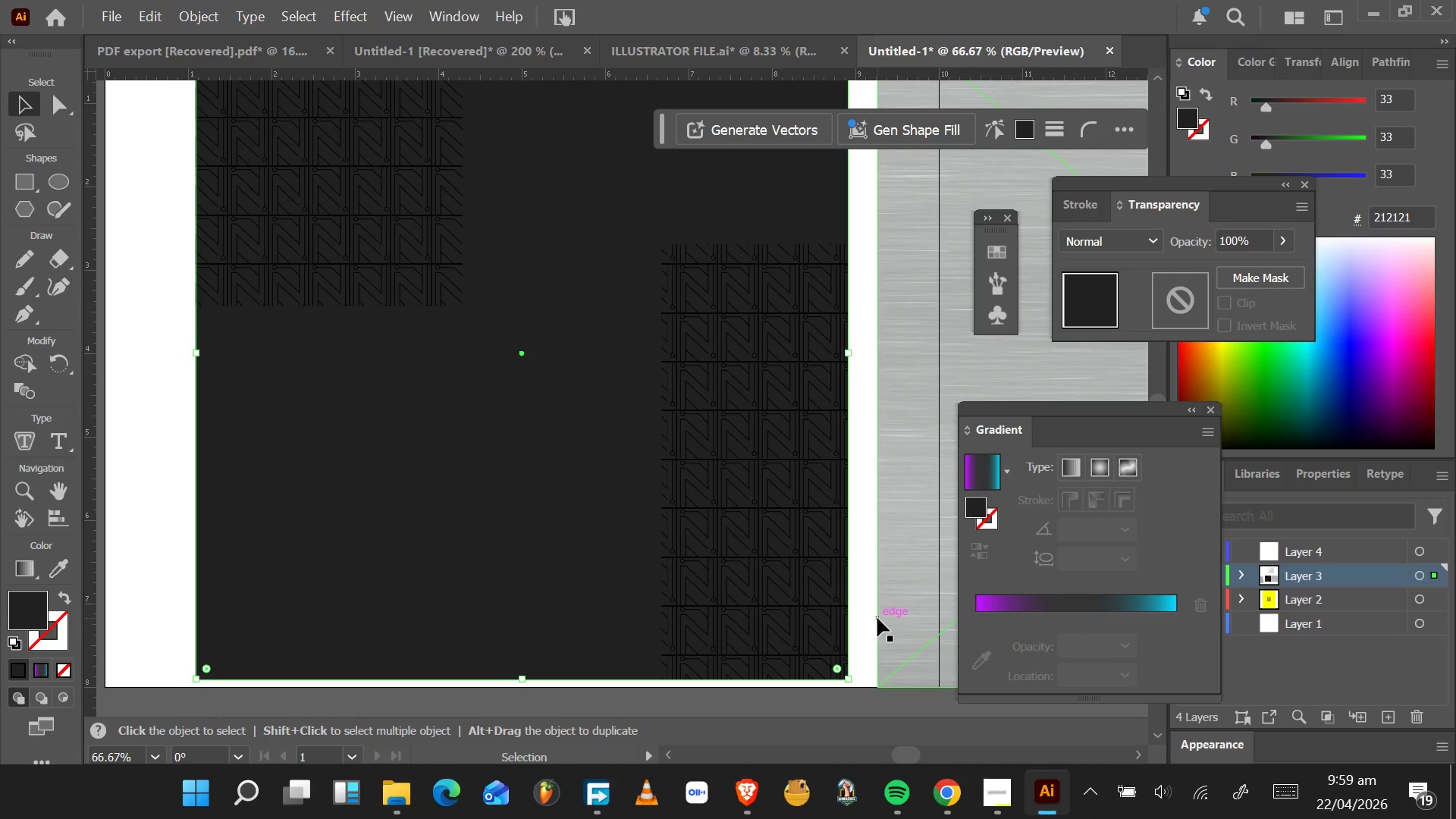 
key(Alt+Tab)
 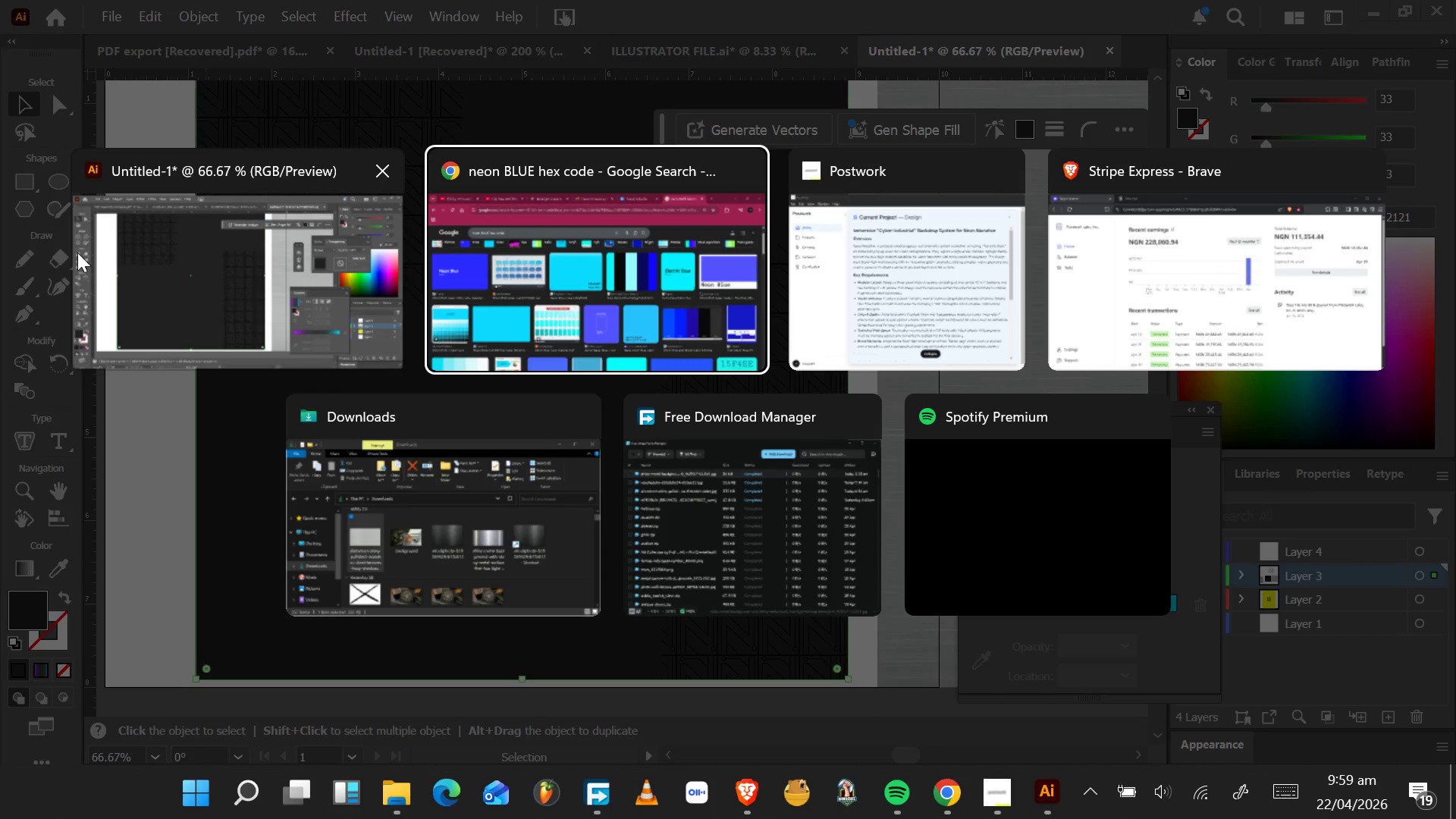 
left_click([278, 271])
 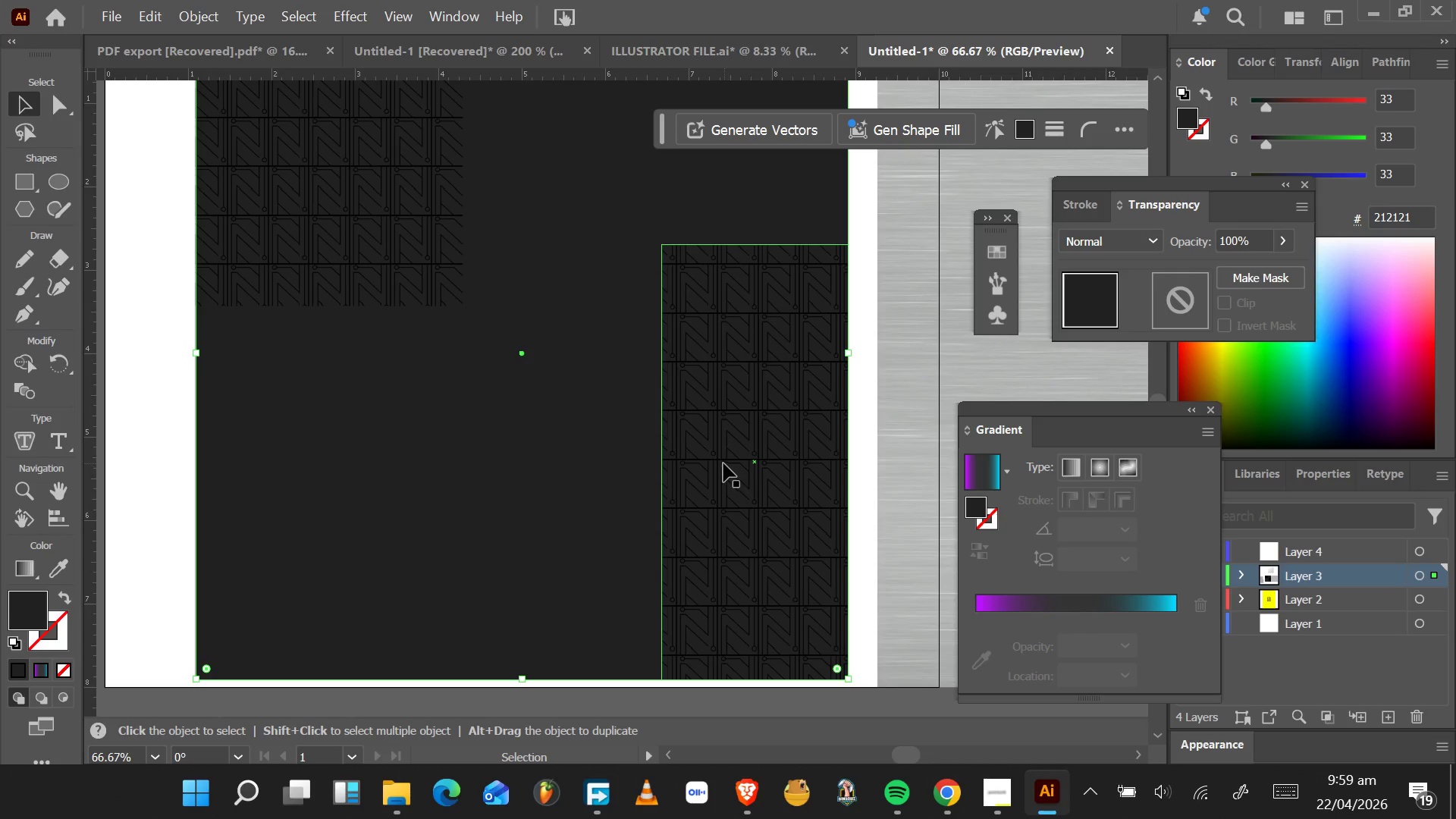 
left_click([361, 265])
 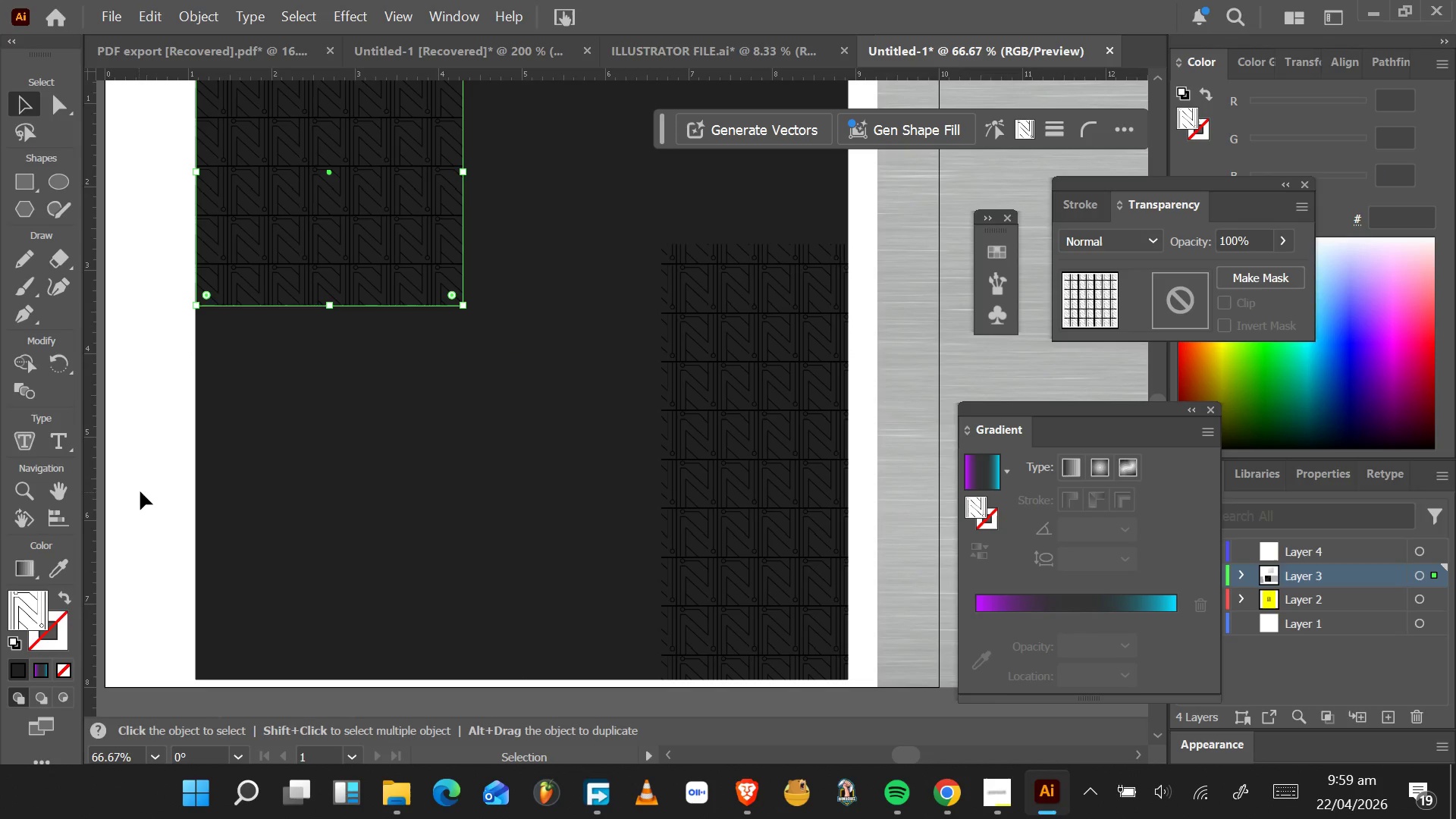 
wait(5.38)
 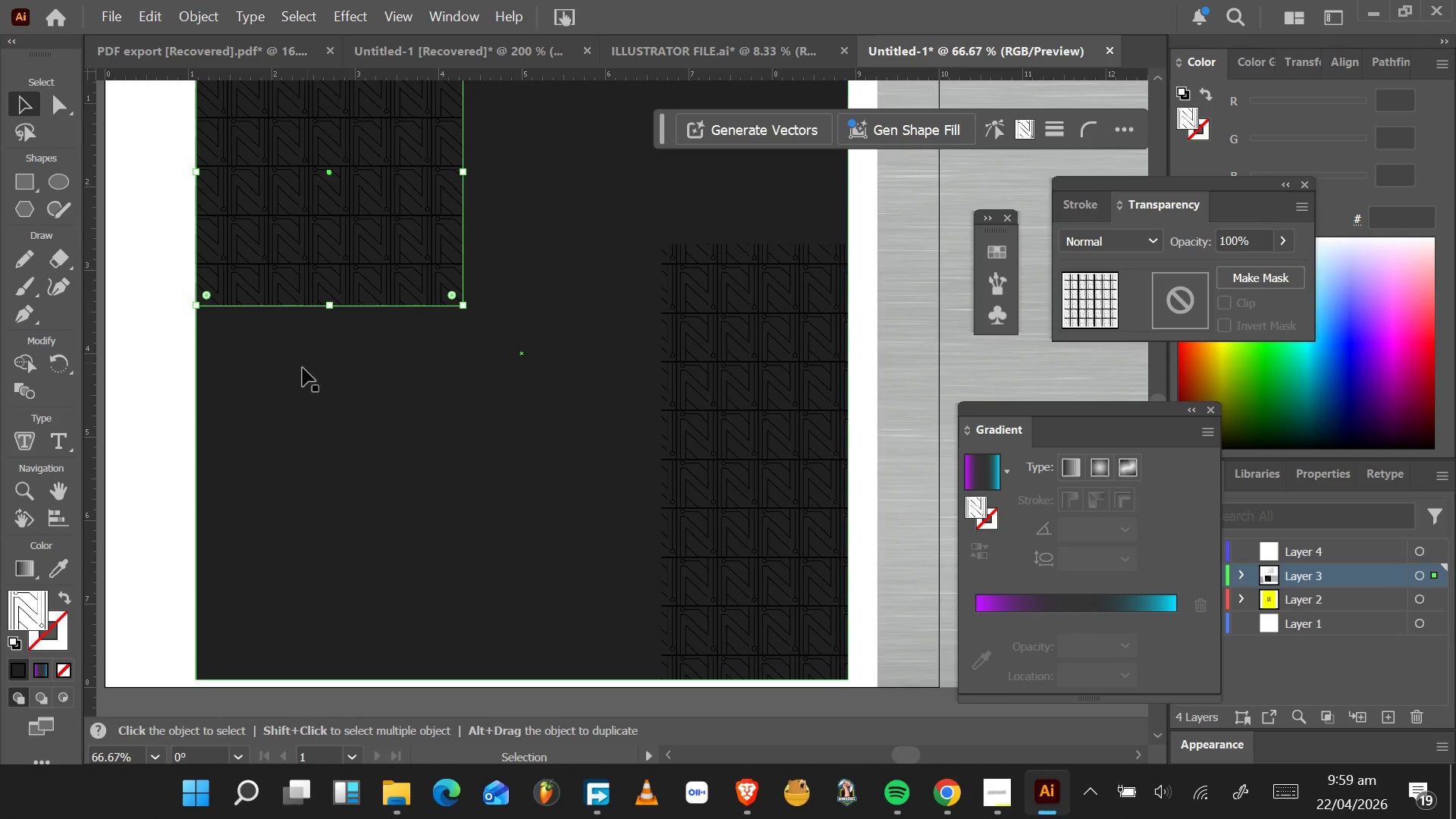 
left_click([27, 194])
 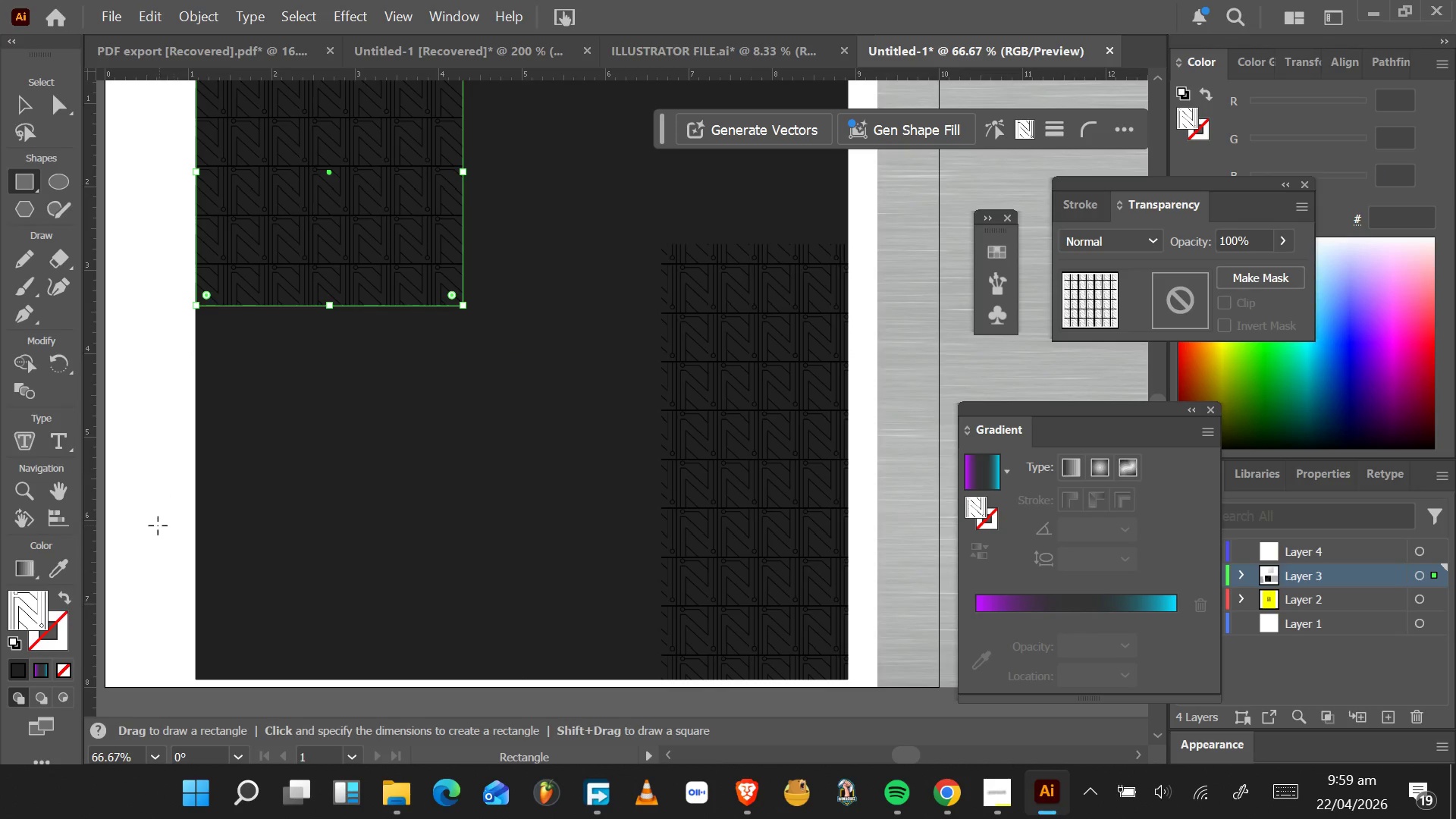 
hold_key(key=ShiftLeft, duration=1.51)
left_click_drag(start_coordinate=[149, 529], to_coordinate=[463, 552])
 